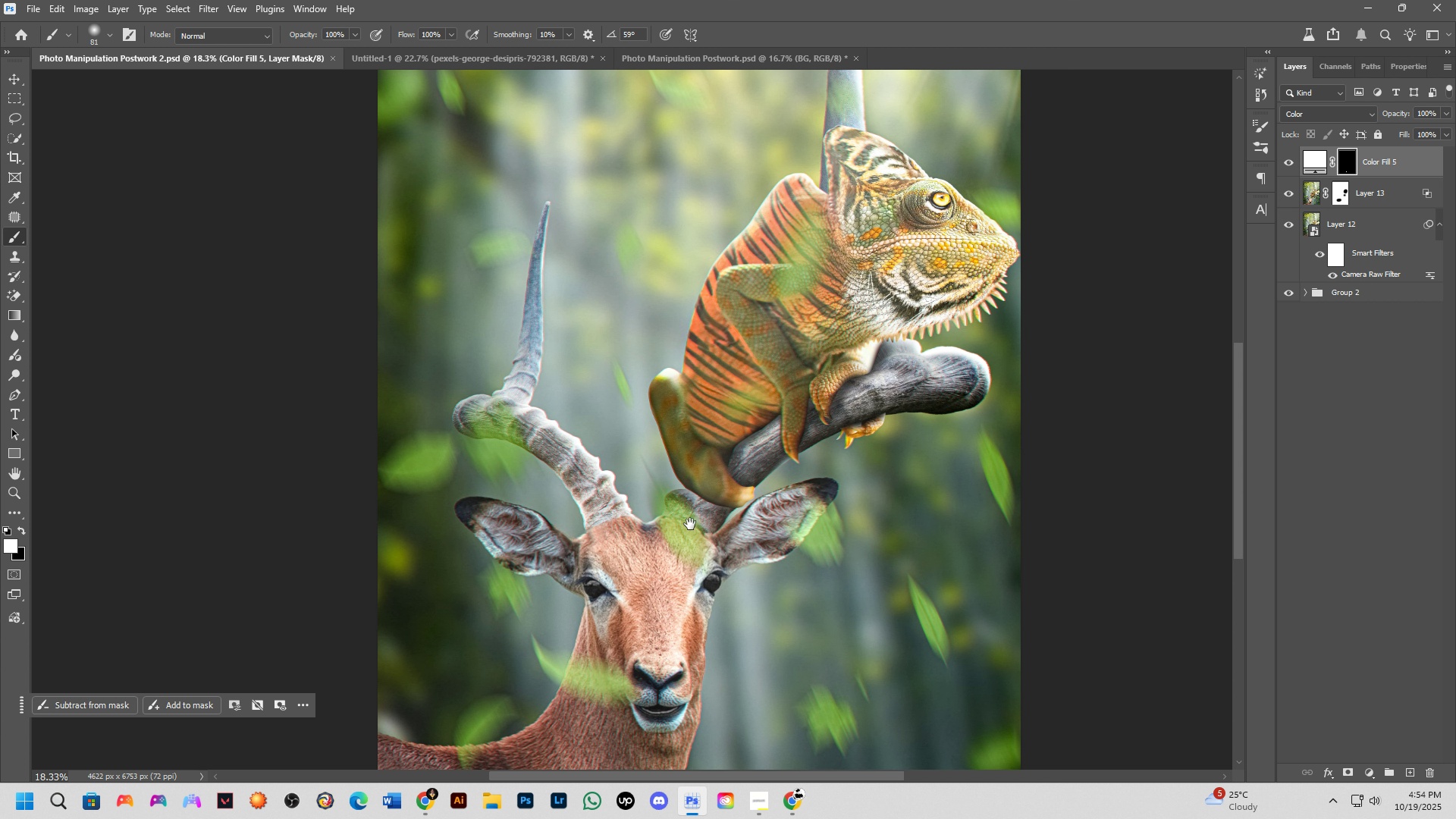 
hold_key(key=Space, duration=0.78)
 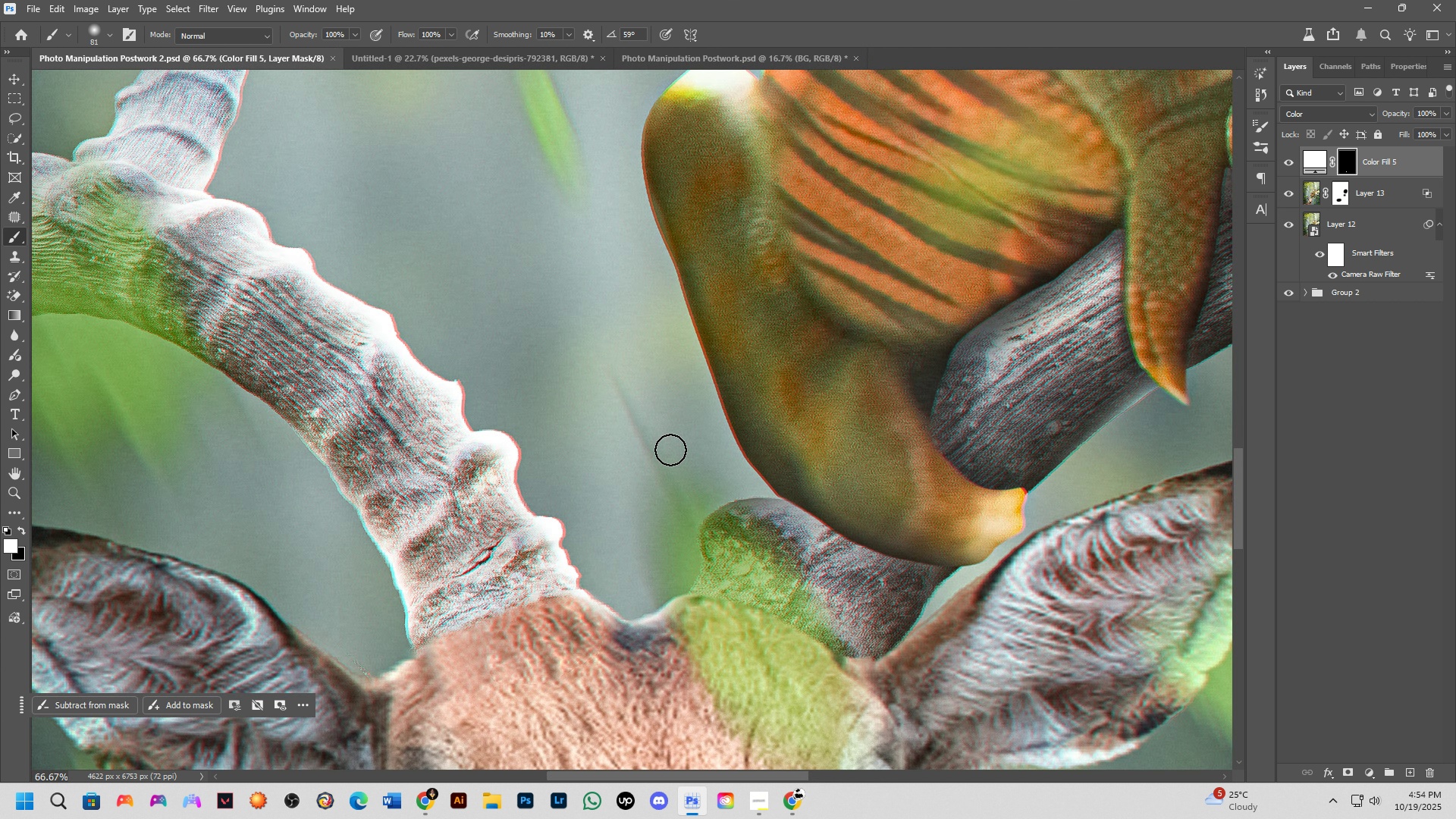 
left_click_drag(start_coordinate=[686, 534], to_coordinate=[702, 508])
 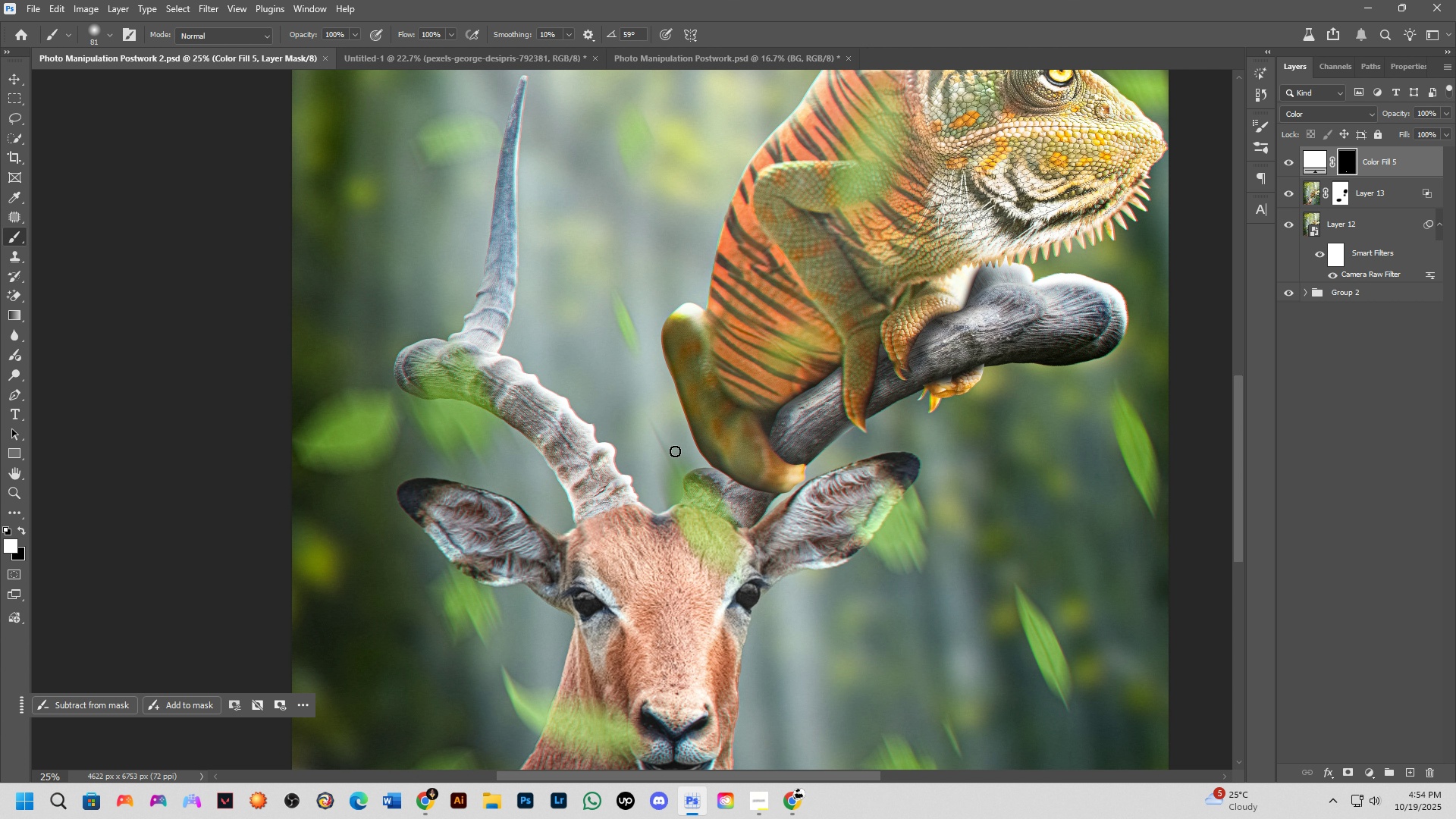 
hold_key(key=ShiftLeft, duration=0.96)
scroll: coordinate [670, 450], scroll_direction: up, amount: 4.0
 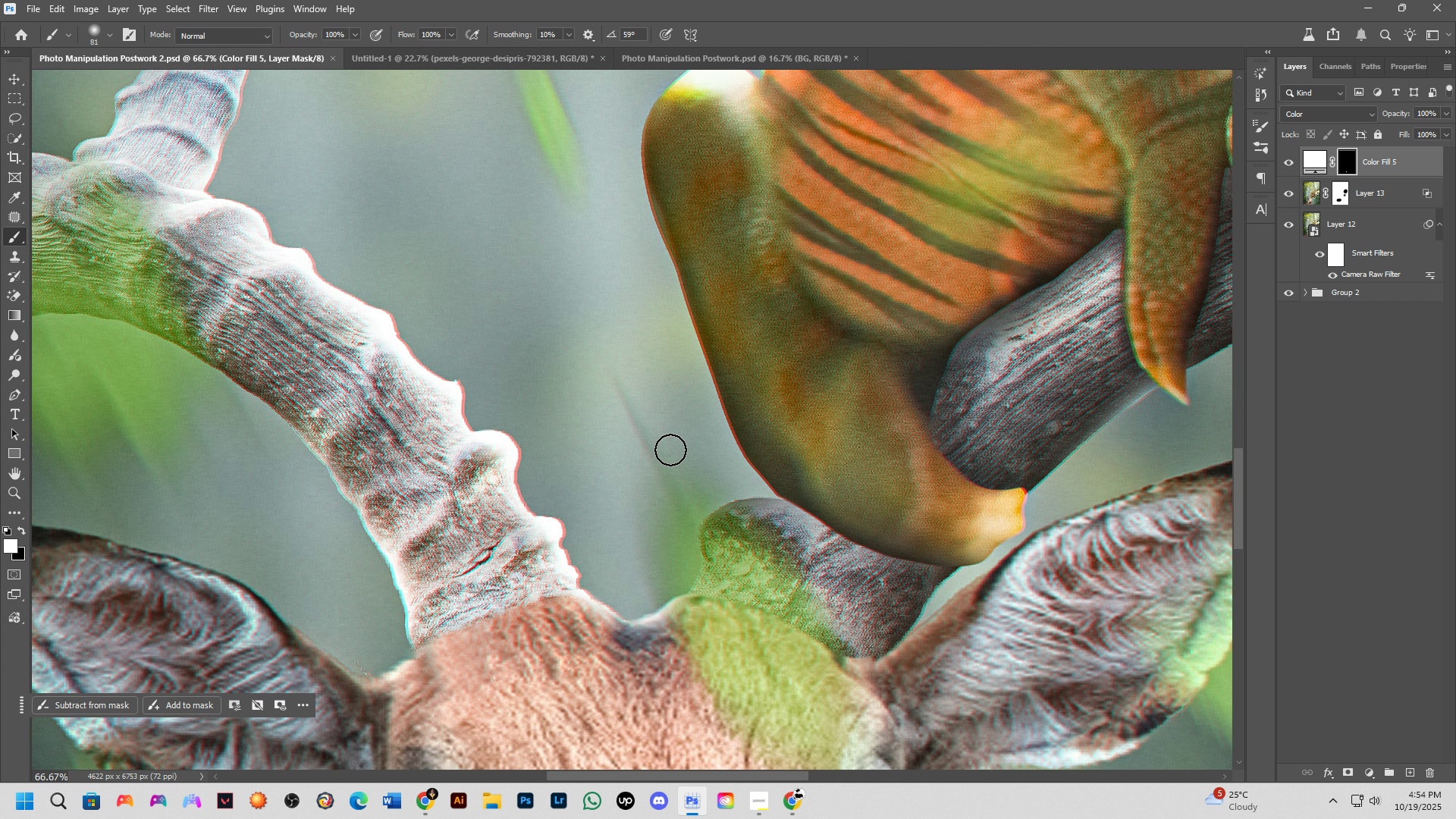 
scroll: coordinate [670, 450], scroll_direction: down, amount: 4.0
 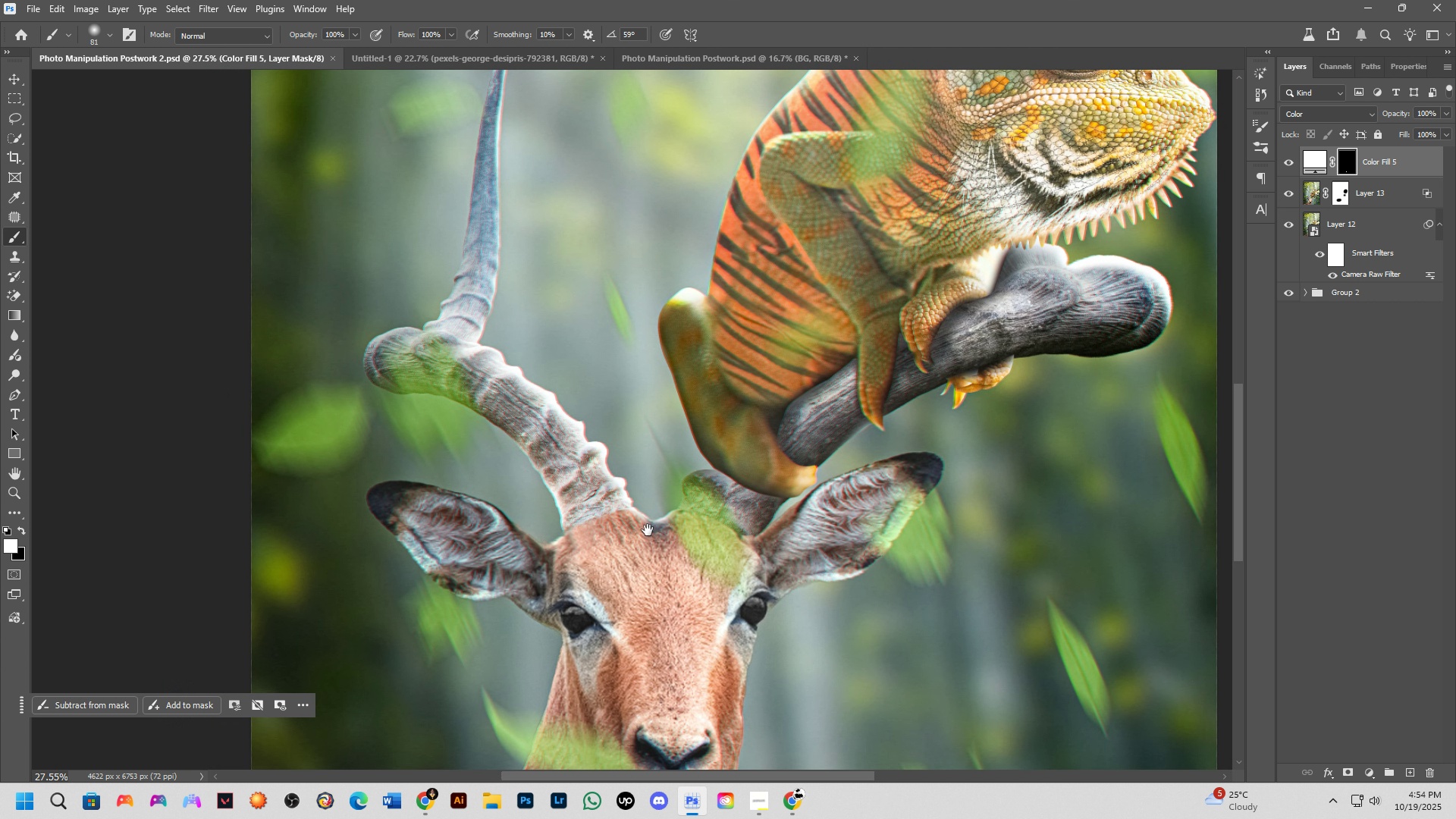 
hold_key(key=Space, duration=1.22)
 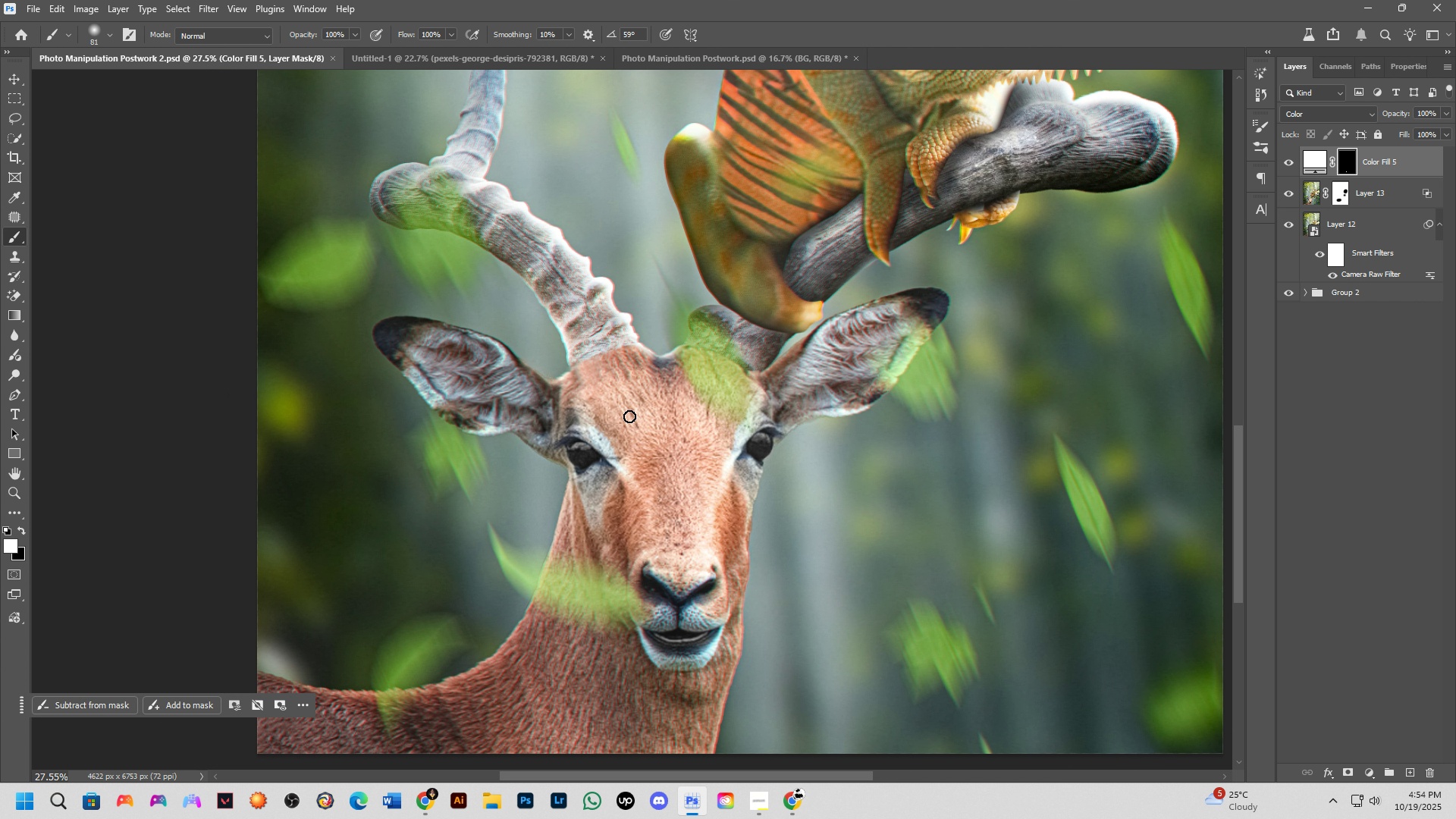 
left_click_drag(start_coordinate=[623, 580], to_coordinate=[629, 416])
 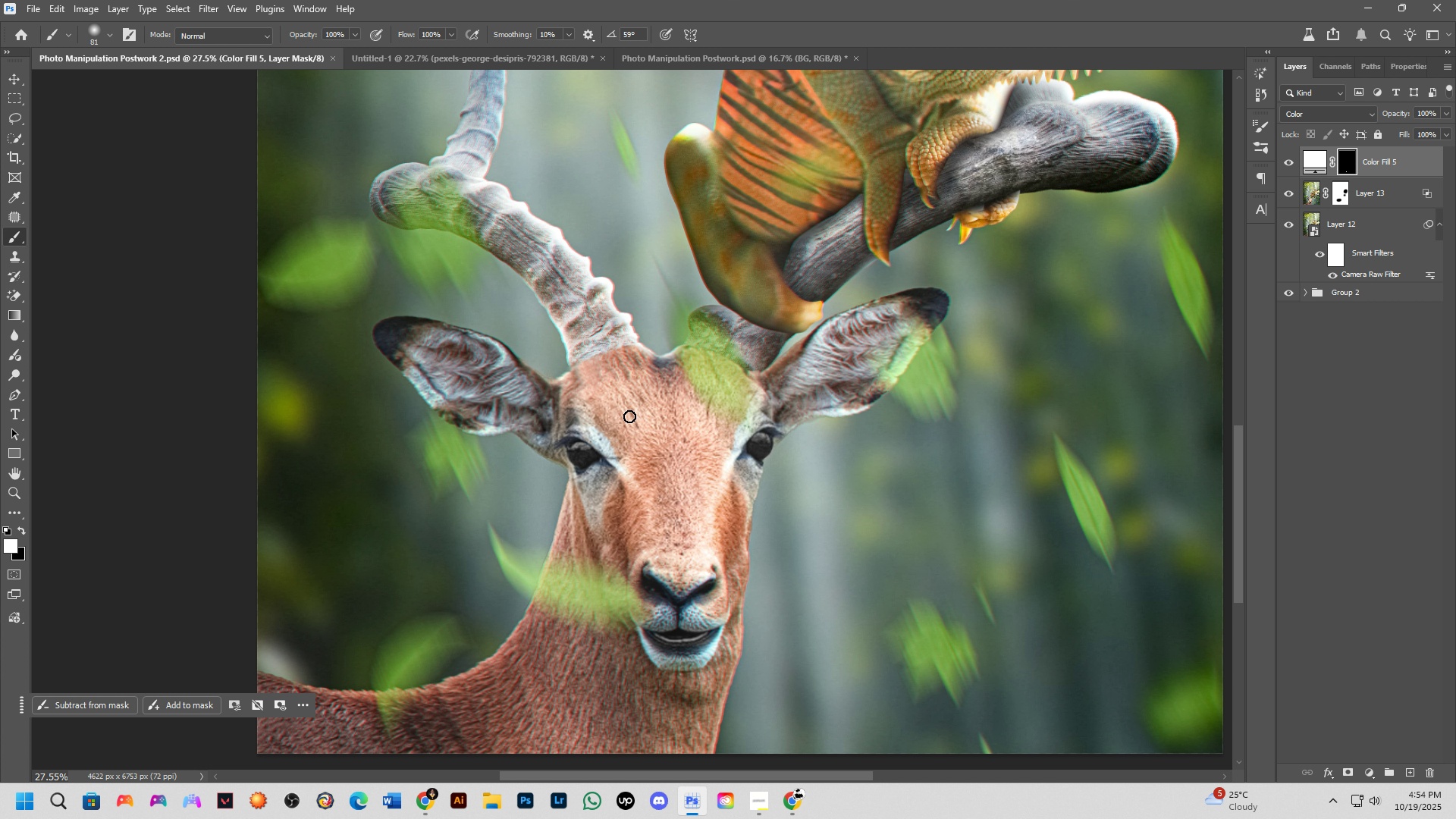 
wait(11.58)
 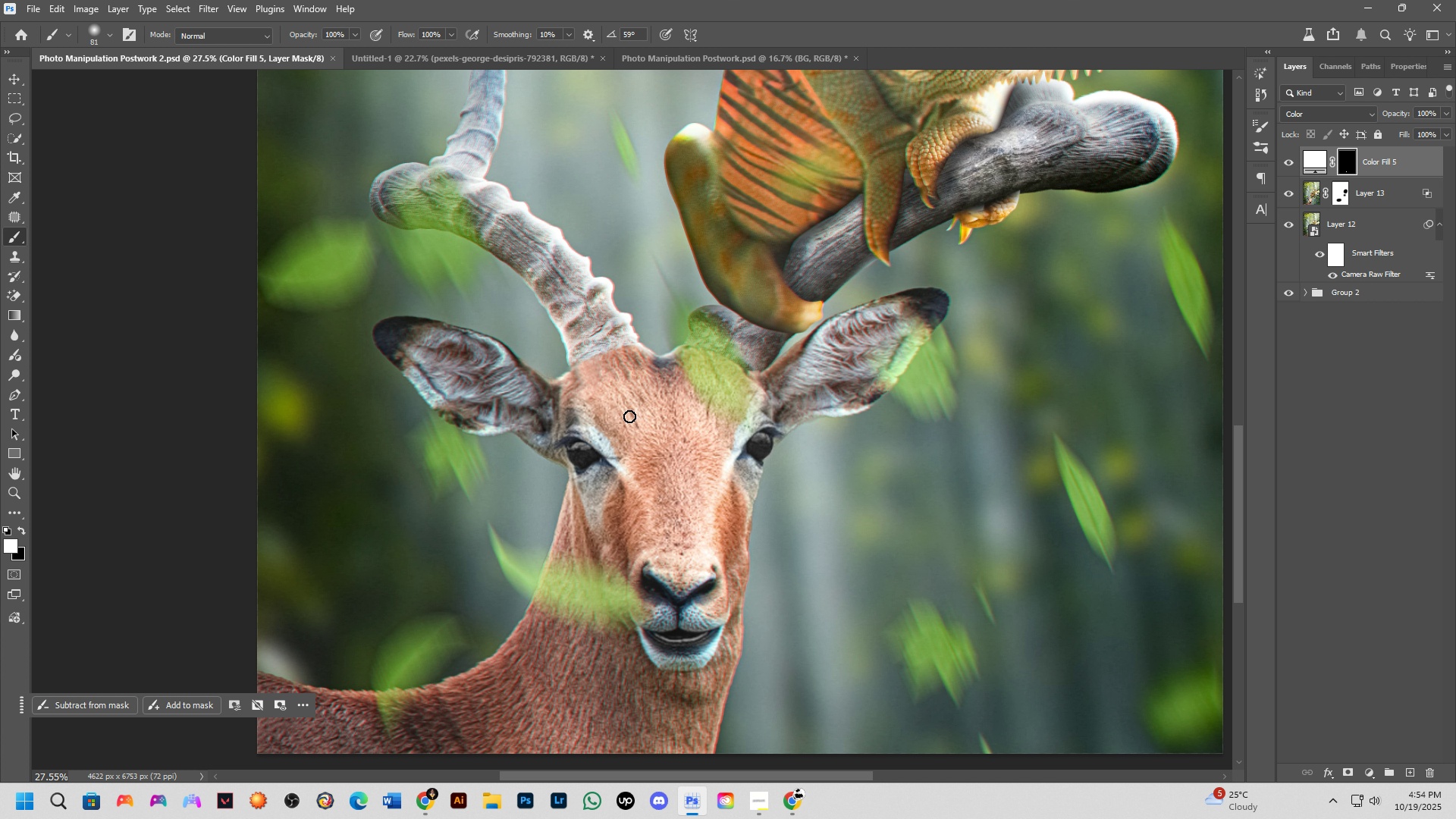 
scroll: coordinate [702, 464], scroll_direction: down, amount: 5.0
 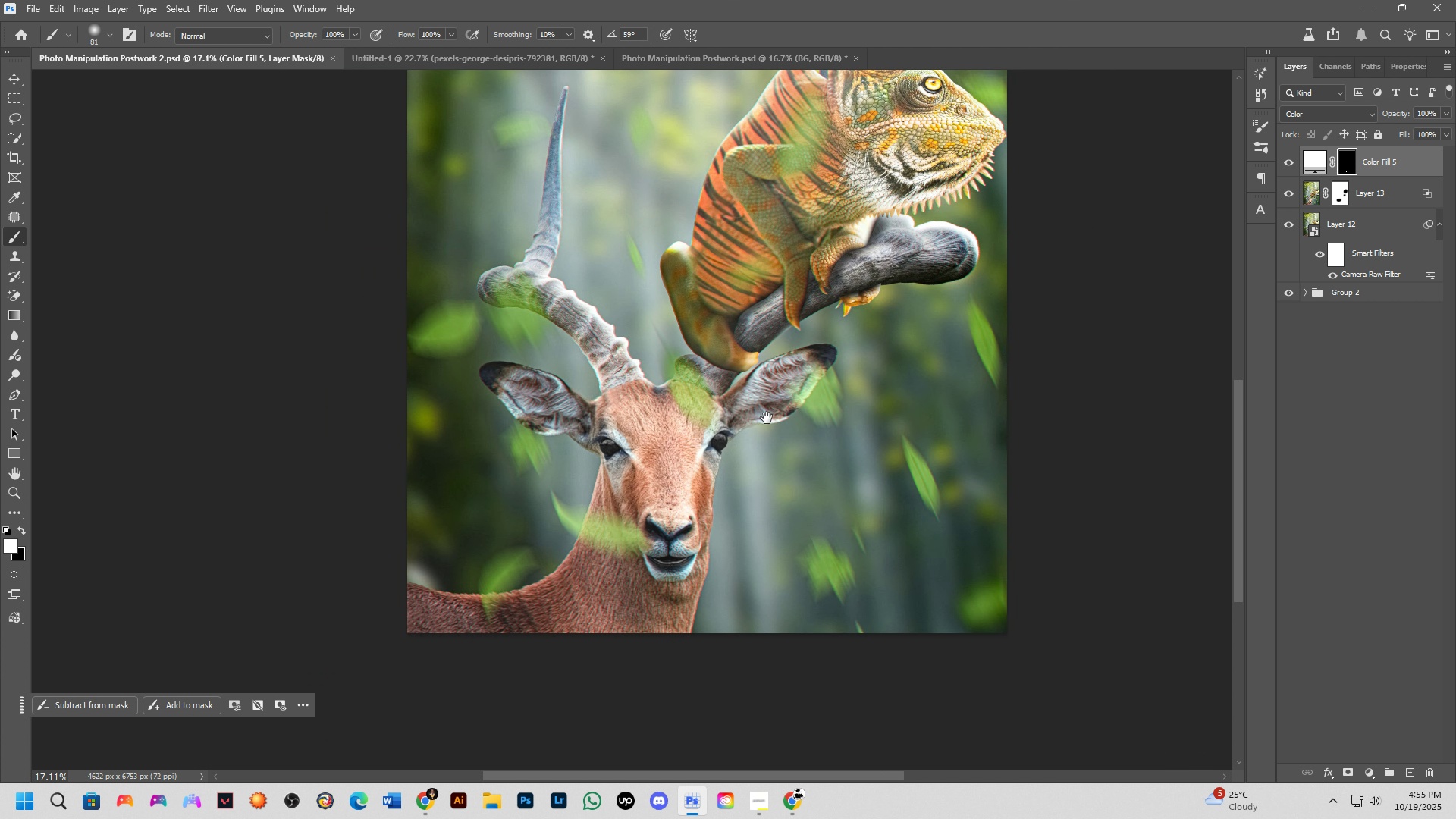 
hold_key(key=Space, duration=0.67)
 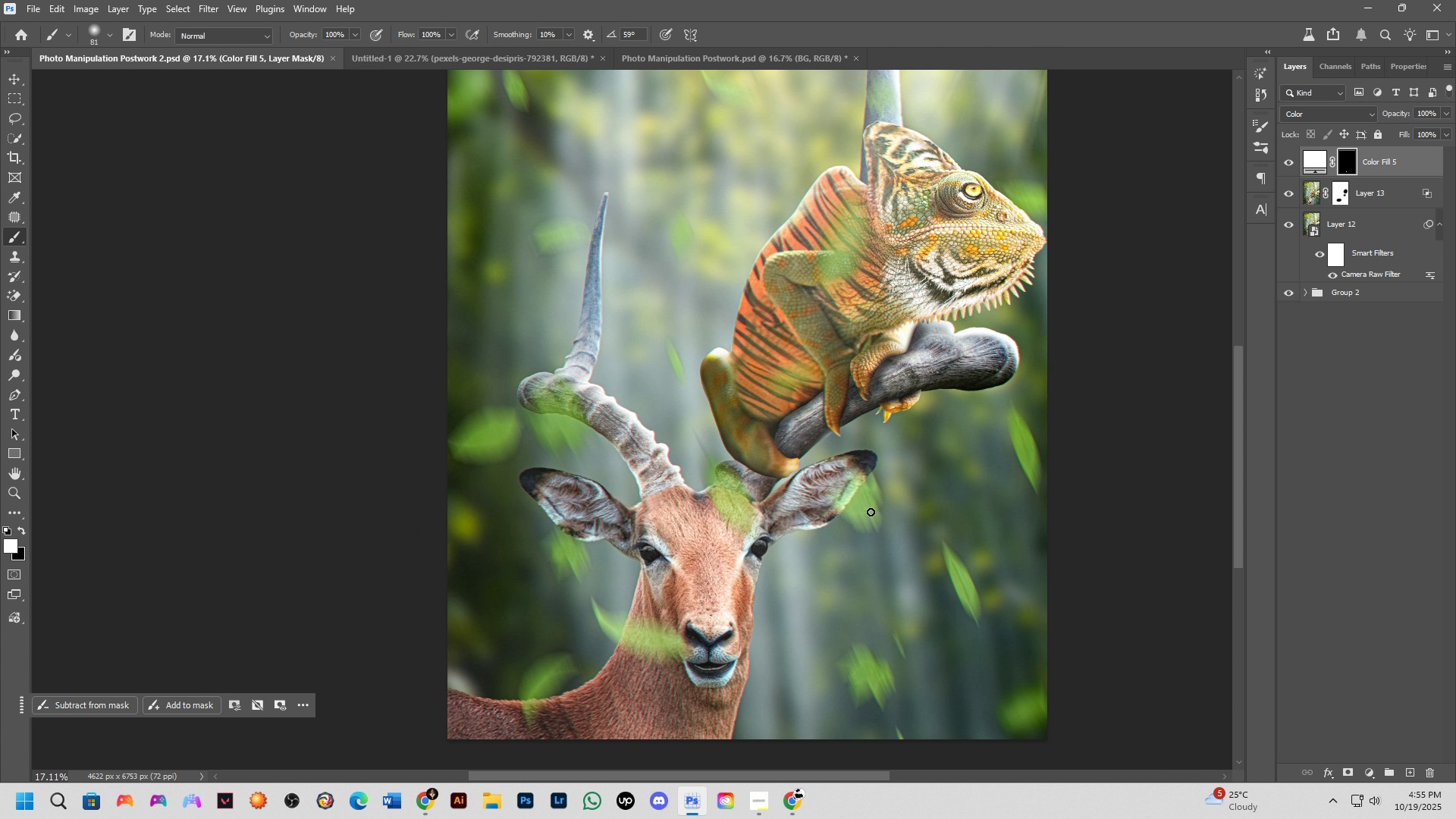 
left_click_drag(start_coordinate=[768, 397], to_coordinate=[808, 503])
 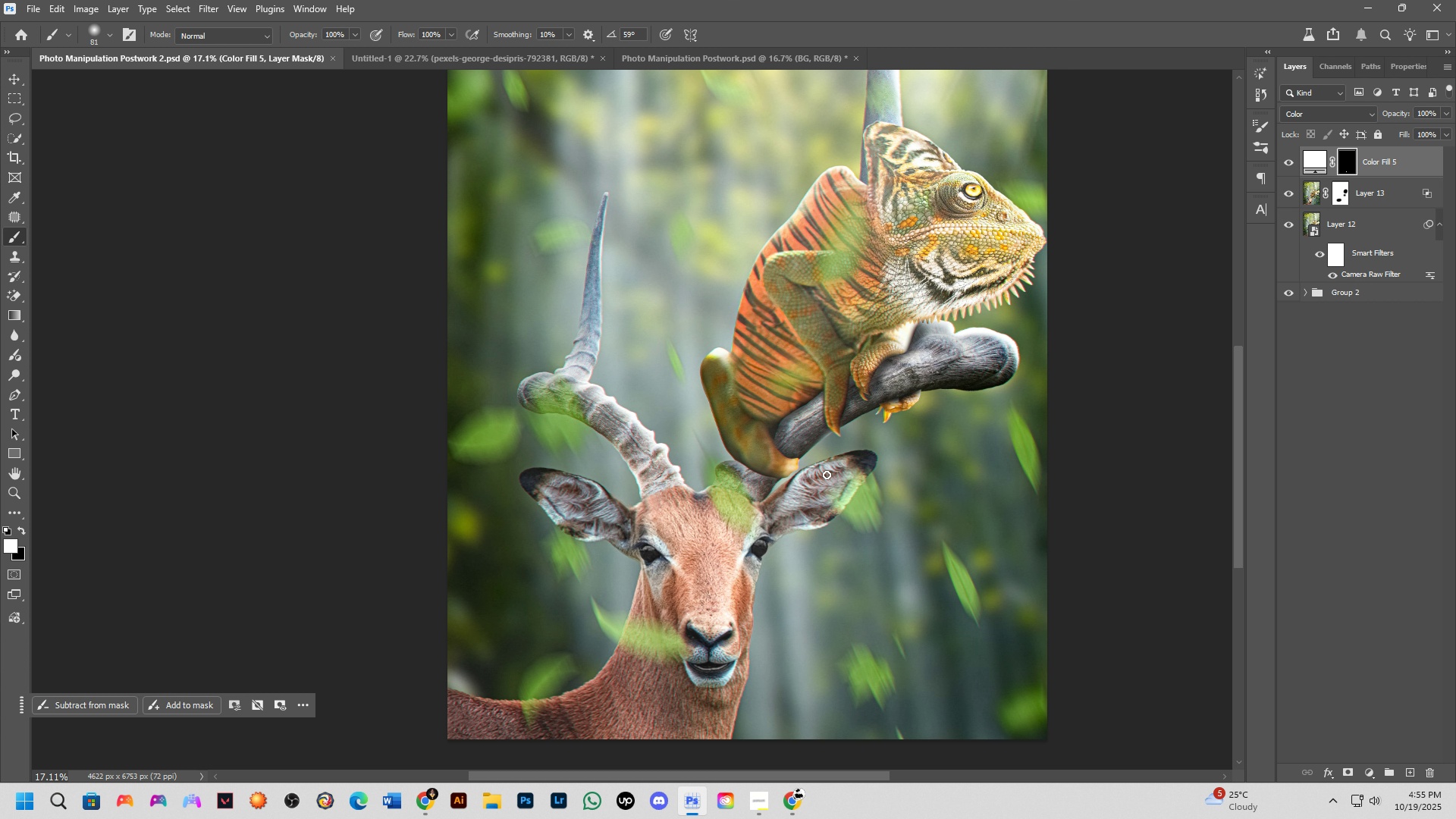 
scroll: coordinate [1030, 389], scroll_direction: up, amount: 13.0
 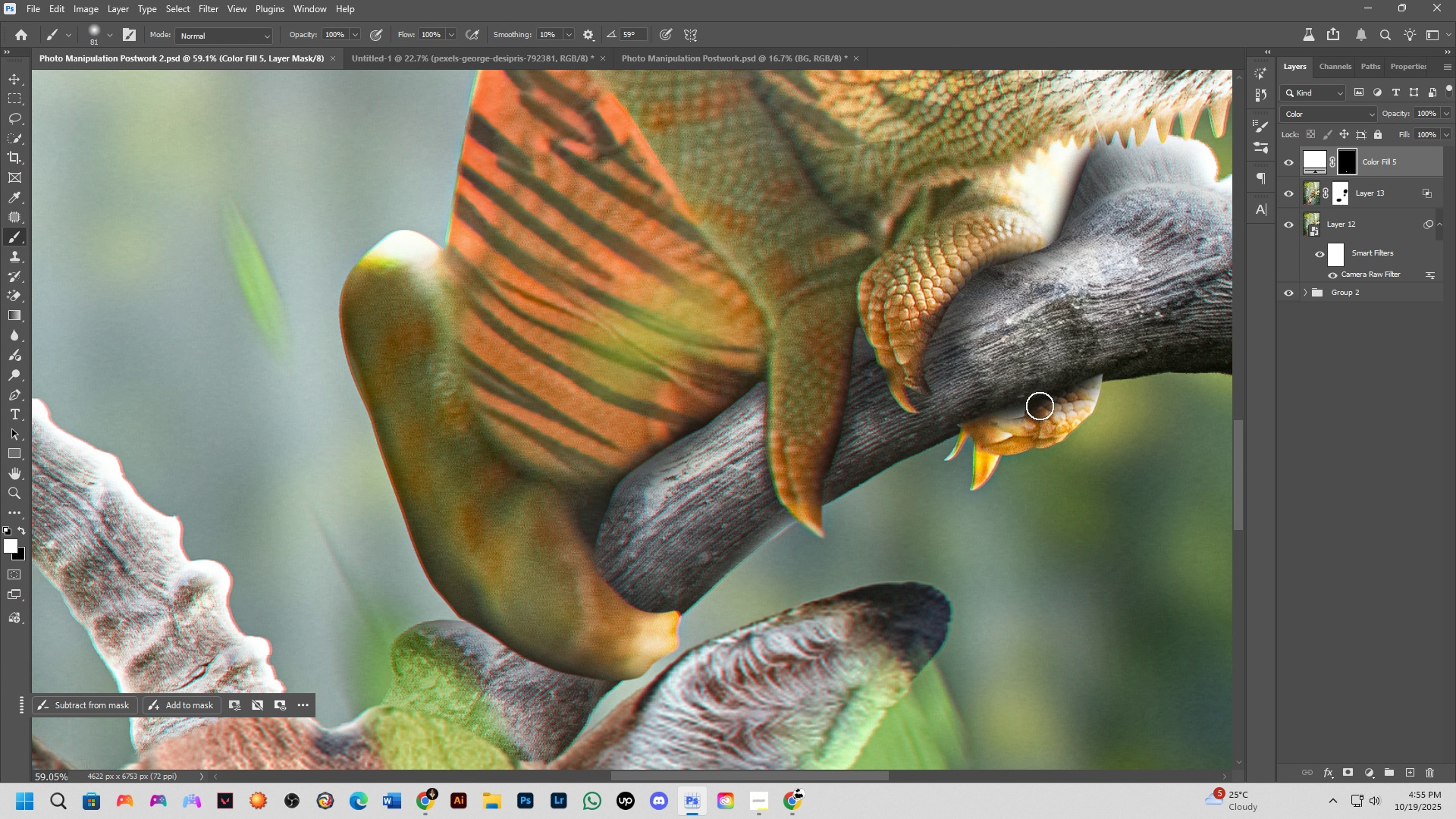 
key(Shift+ShiftLeft)
 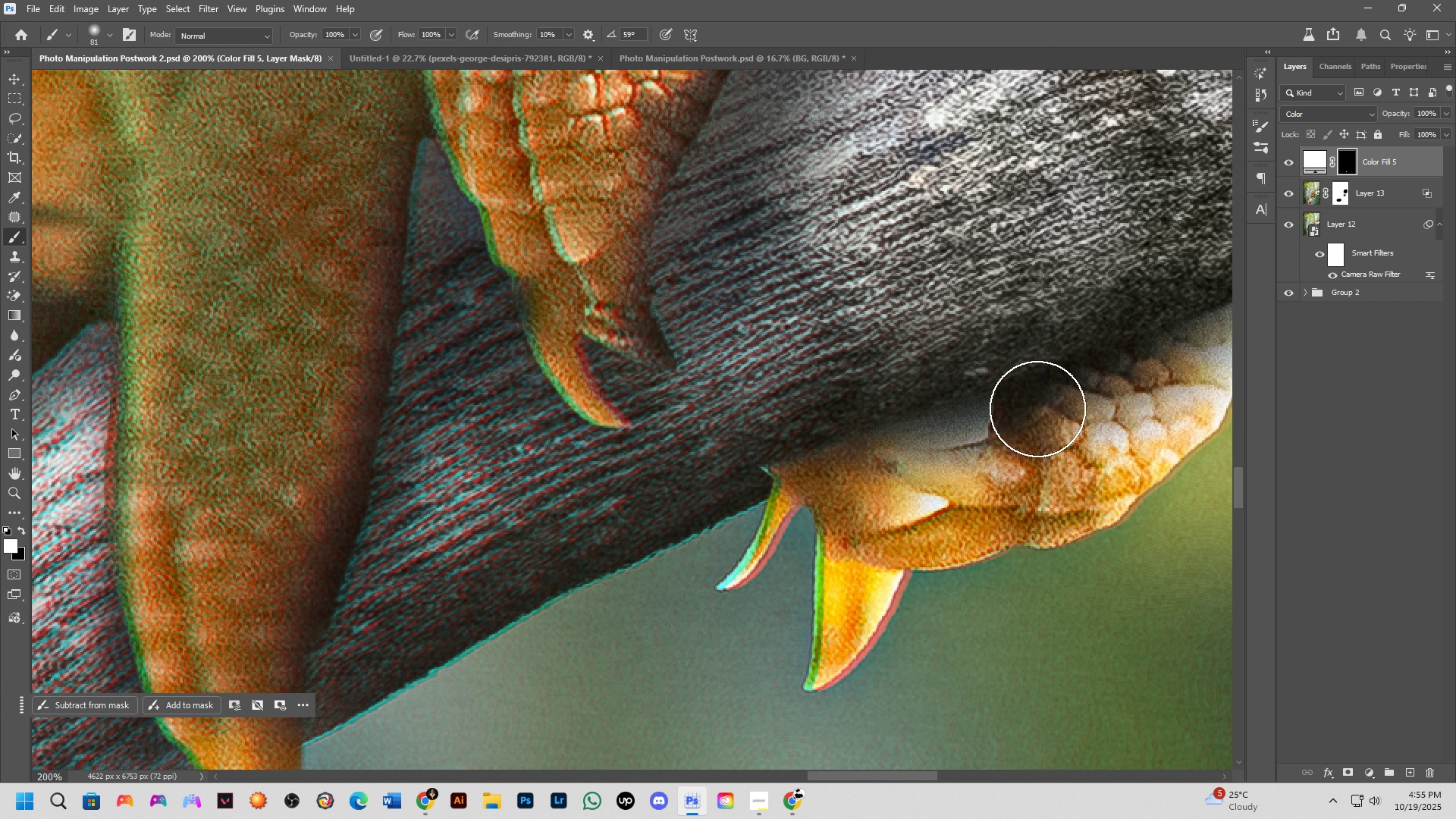 
scroll: coordinate [1039, 408], scroll_direction: up, amount: 3.0
 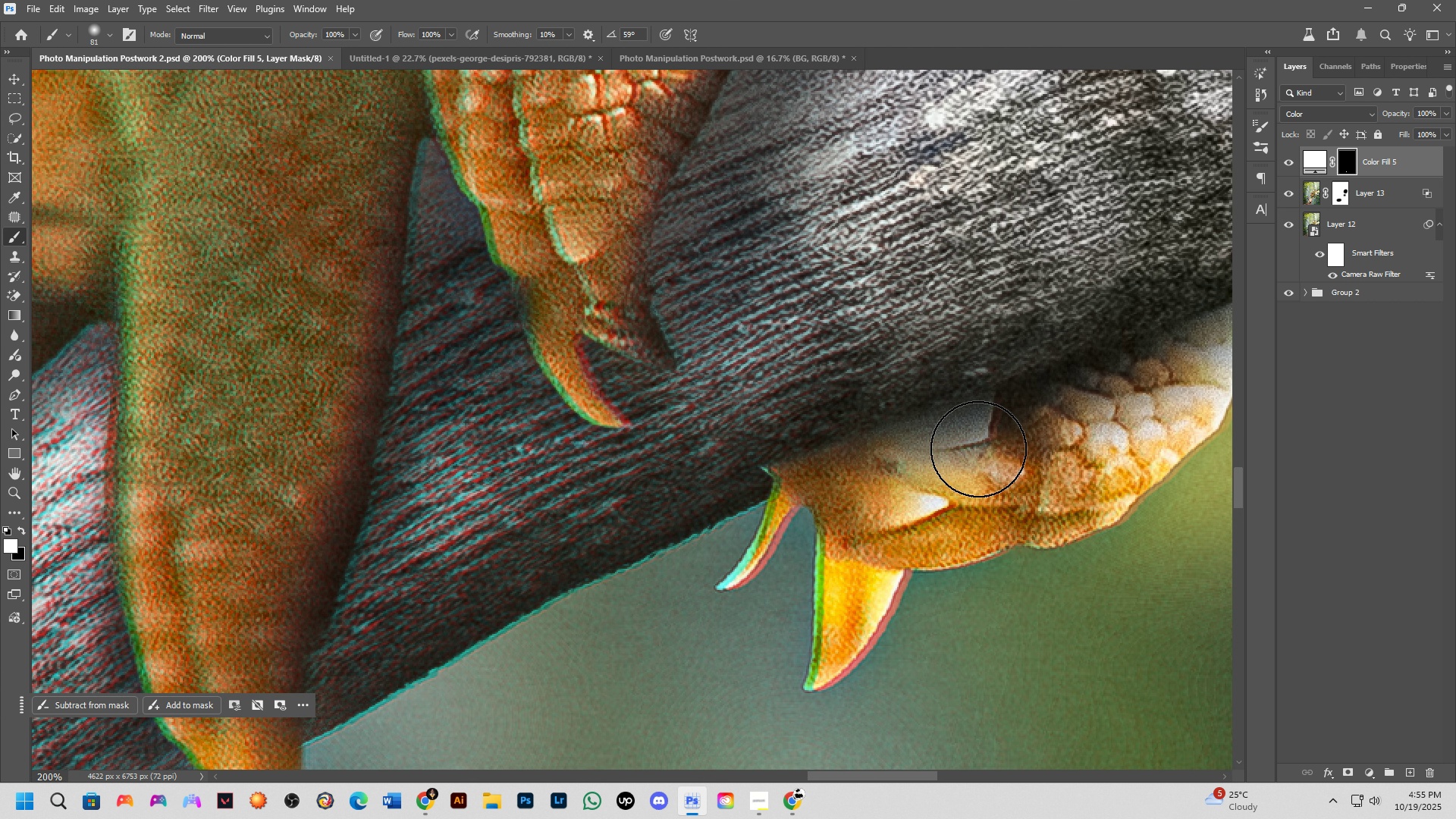 
hold_key(key=ShiftLeft, duration=0.34)
scroll: coordinate [967, 426], scroll_direction: down, amount: 13.0
 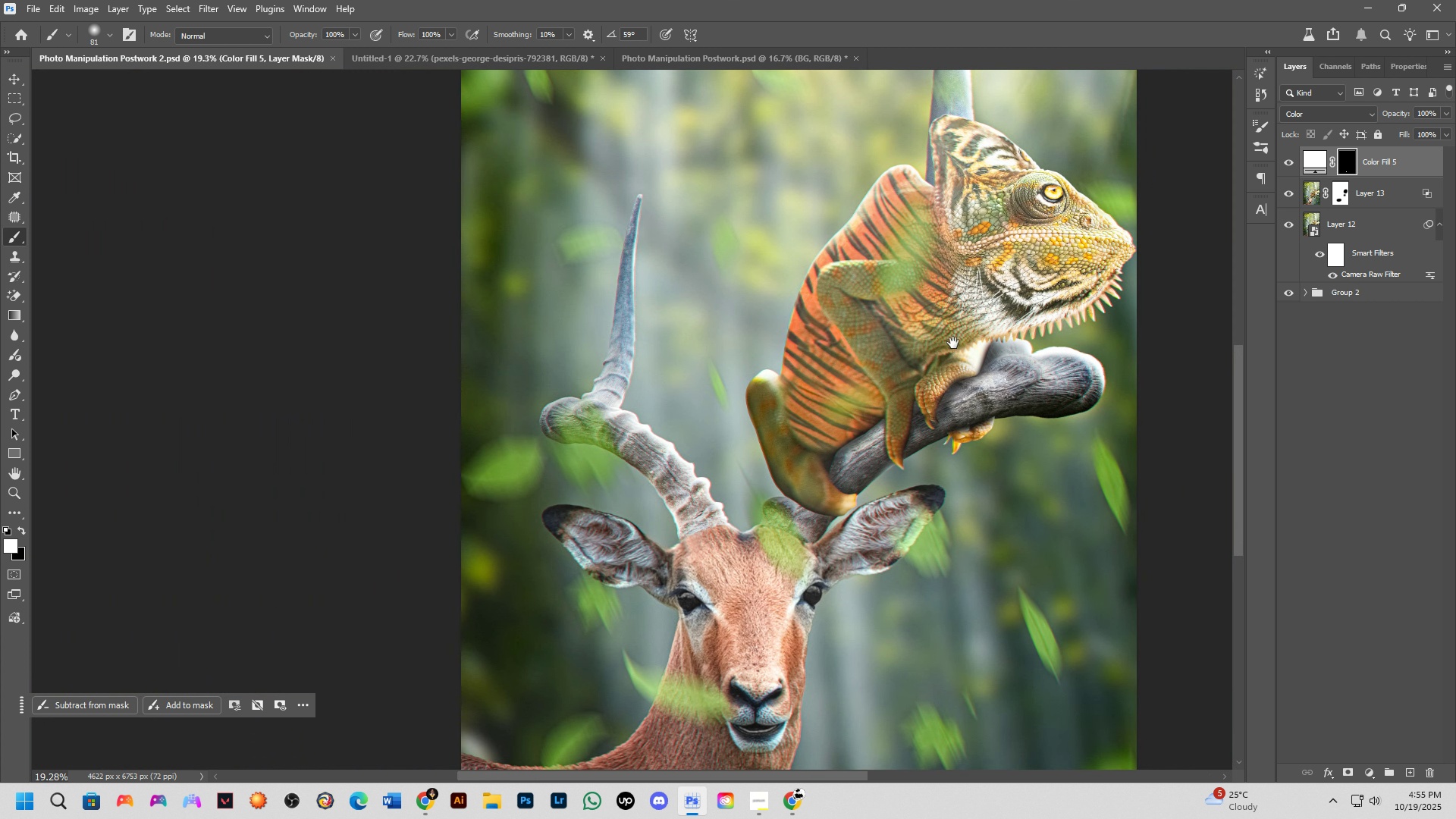 
hold_key(key=Space, duration=0.63)
 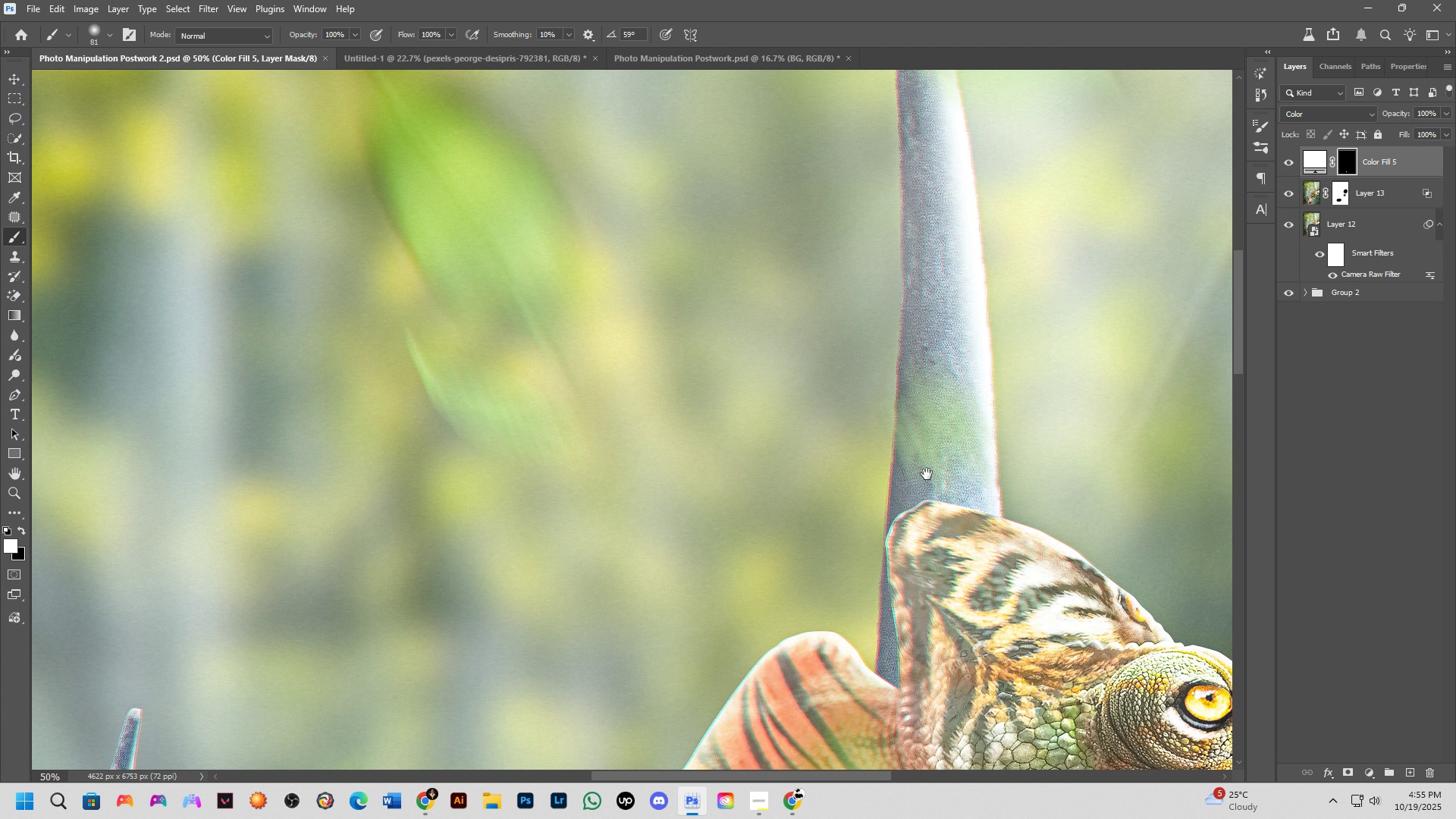 
left_click_drag(start_coordinate=[956, 287], to_coordinate=[959, 557])
 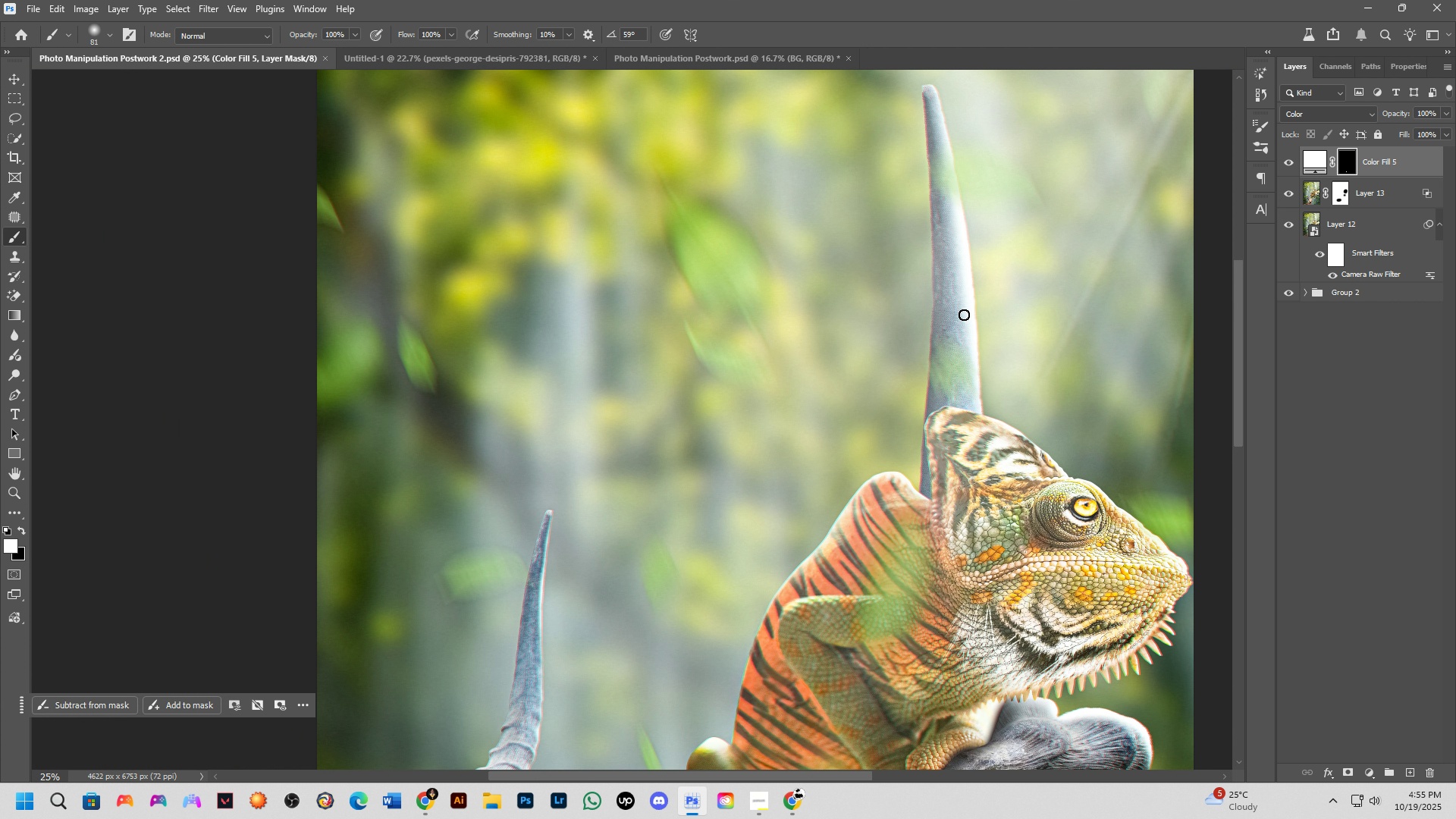 
key(Shift+ShiftLeft)
 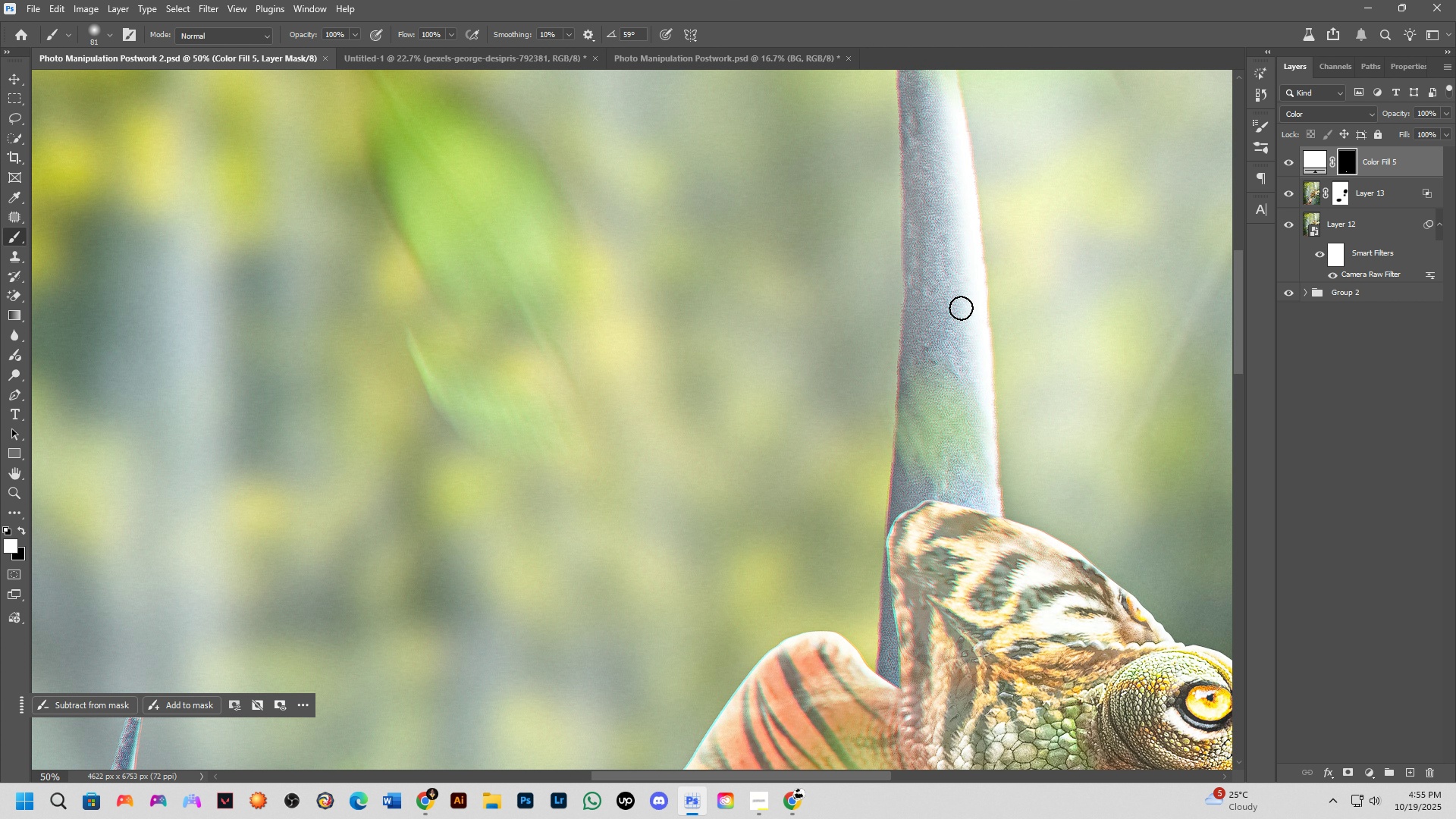 
scroll: coordinate [962, 309], scroll_direction: up, amount: 3.0
 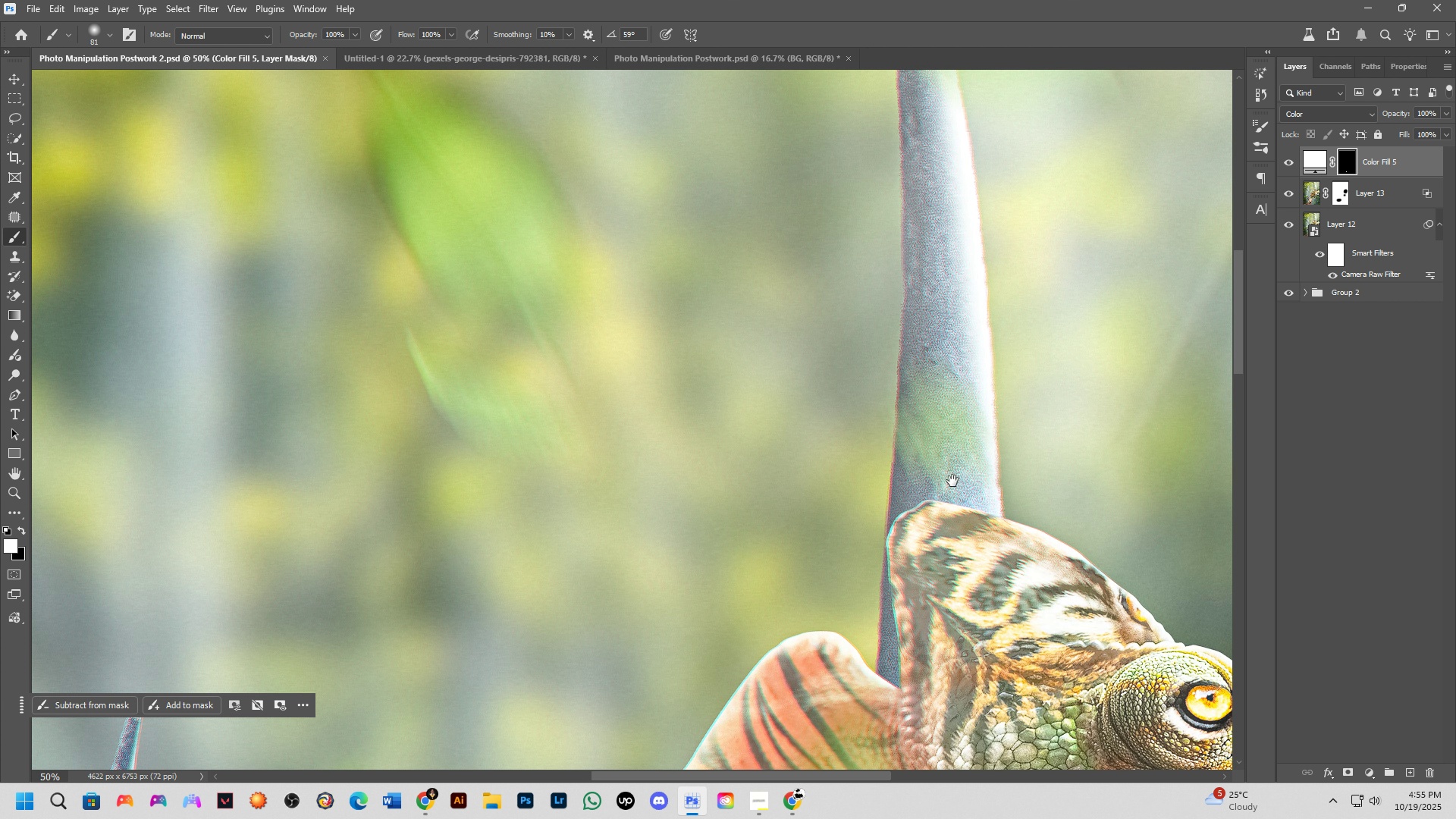 
hold_key(key=Space, duration=0.67)
 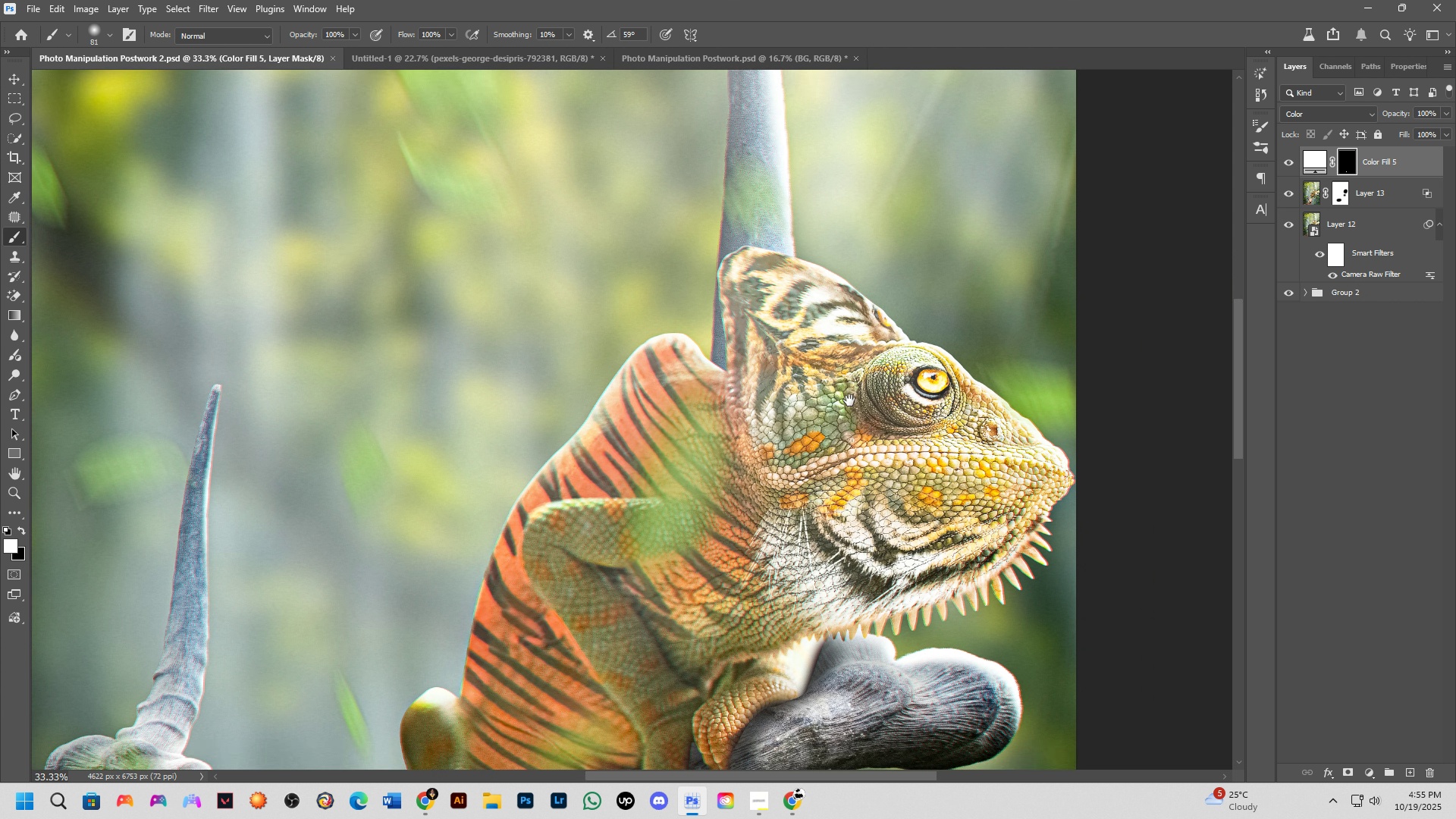 
left_click_drag(start_coordinate=[952, 503], to_coordinate=[846, 372])
 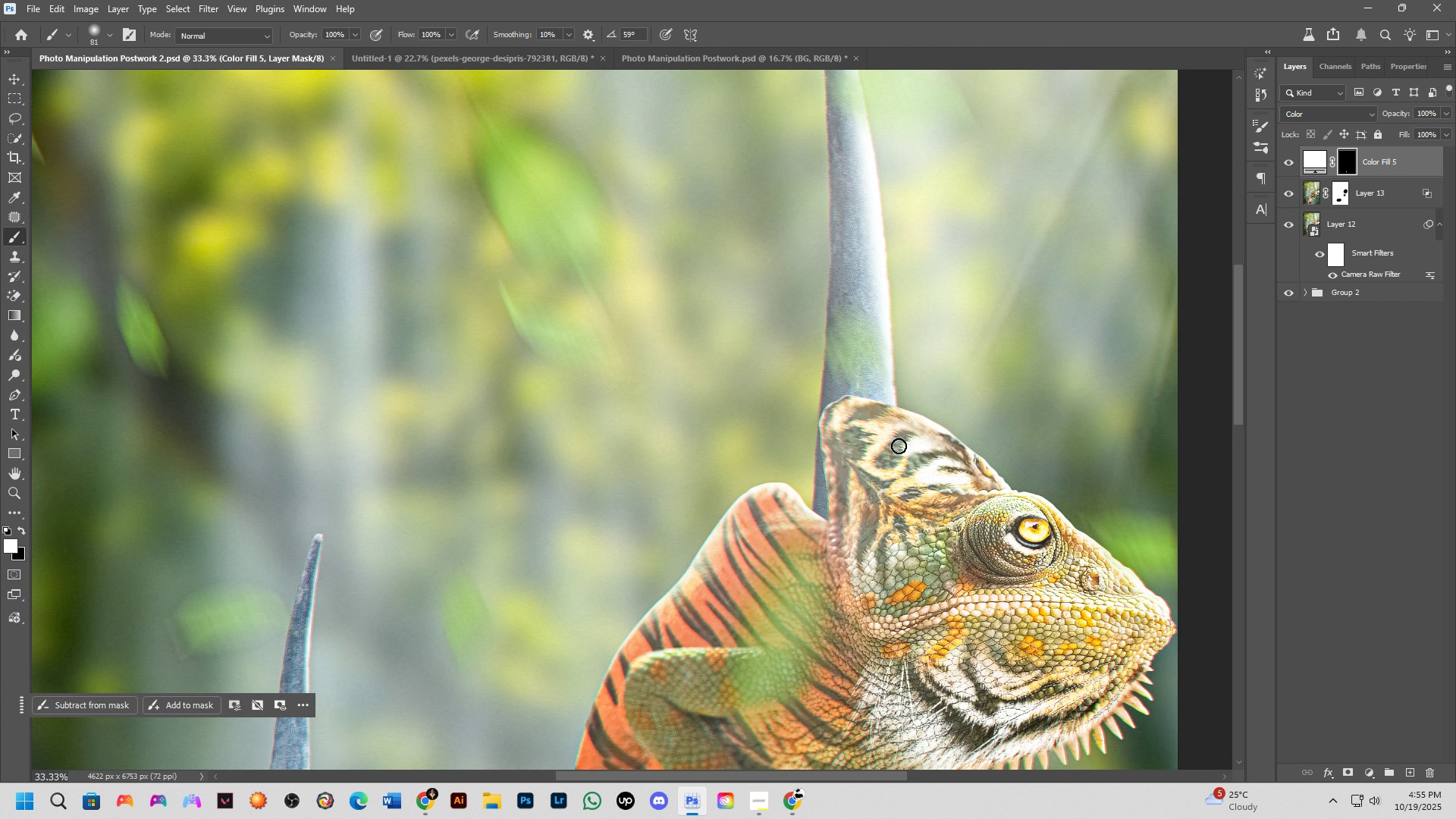 
key(Shift+ShiftLeft)
 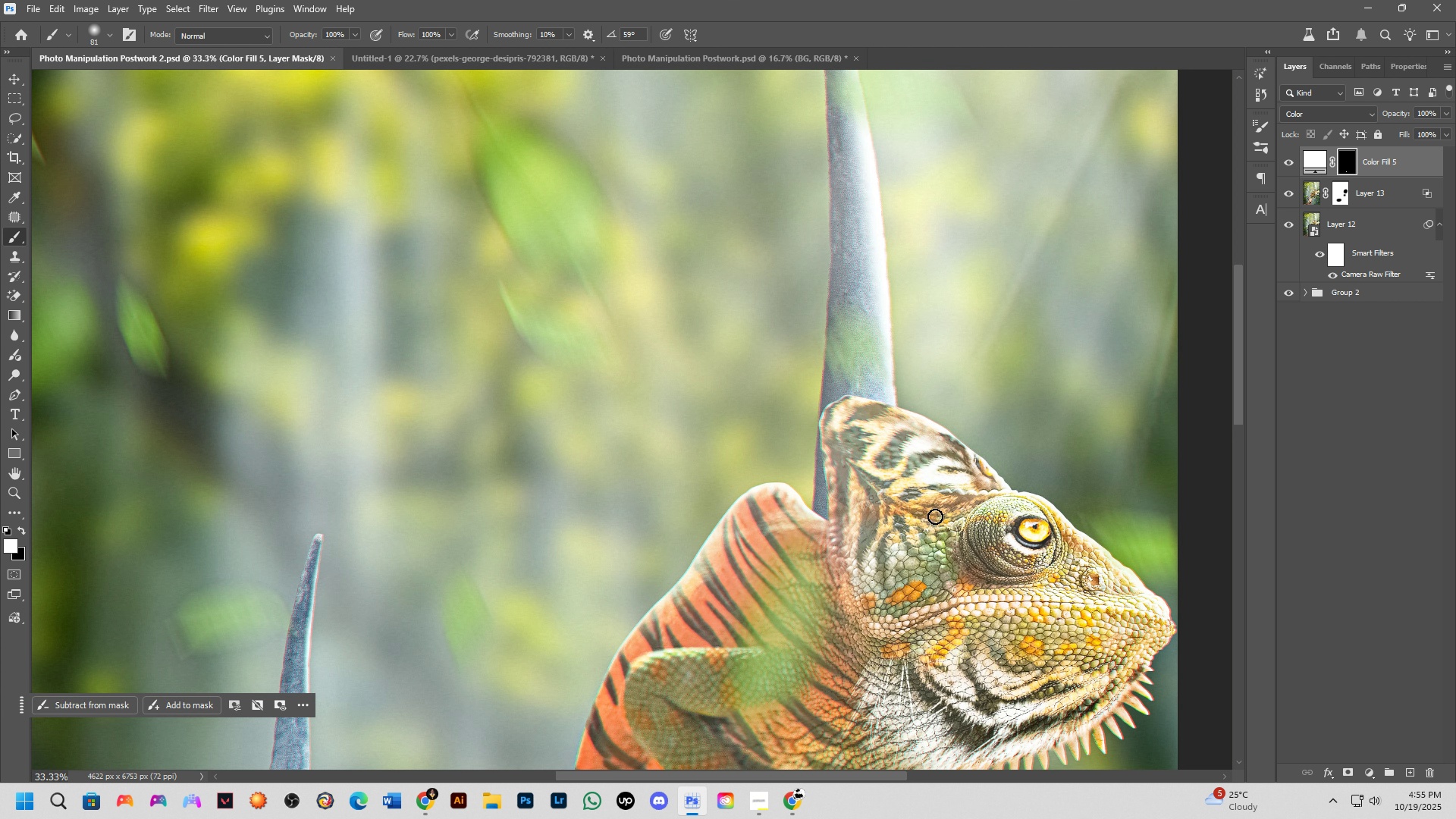 
scroll: coordinate [899, 446], scroll_direction: down, amount: 1.0
 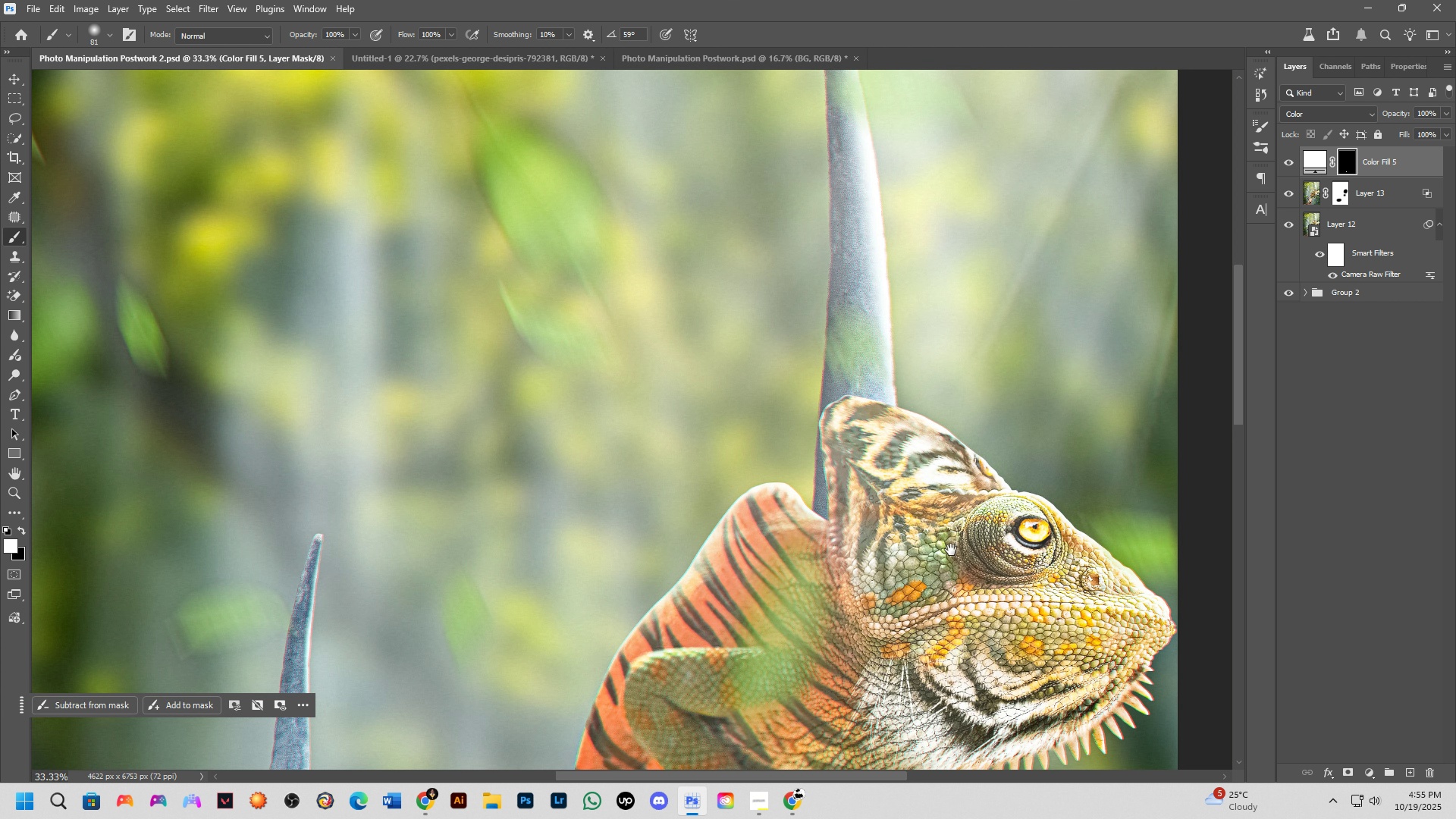 
hold_key(key=Space, duration=0.61)
 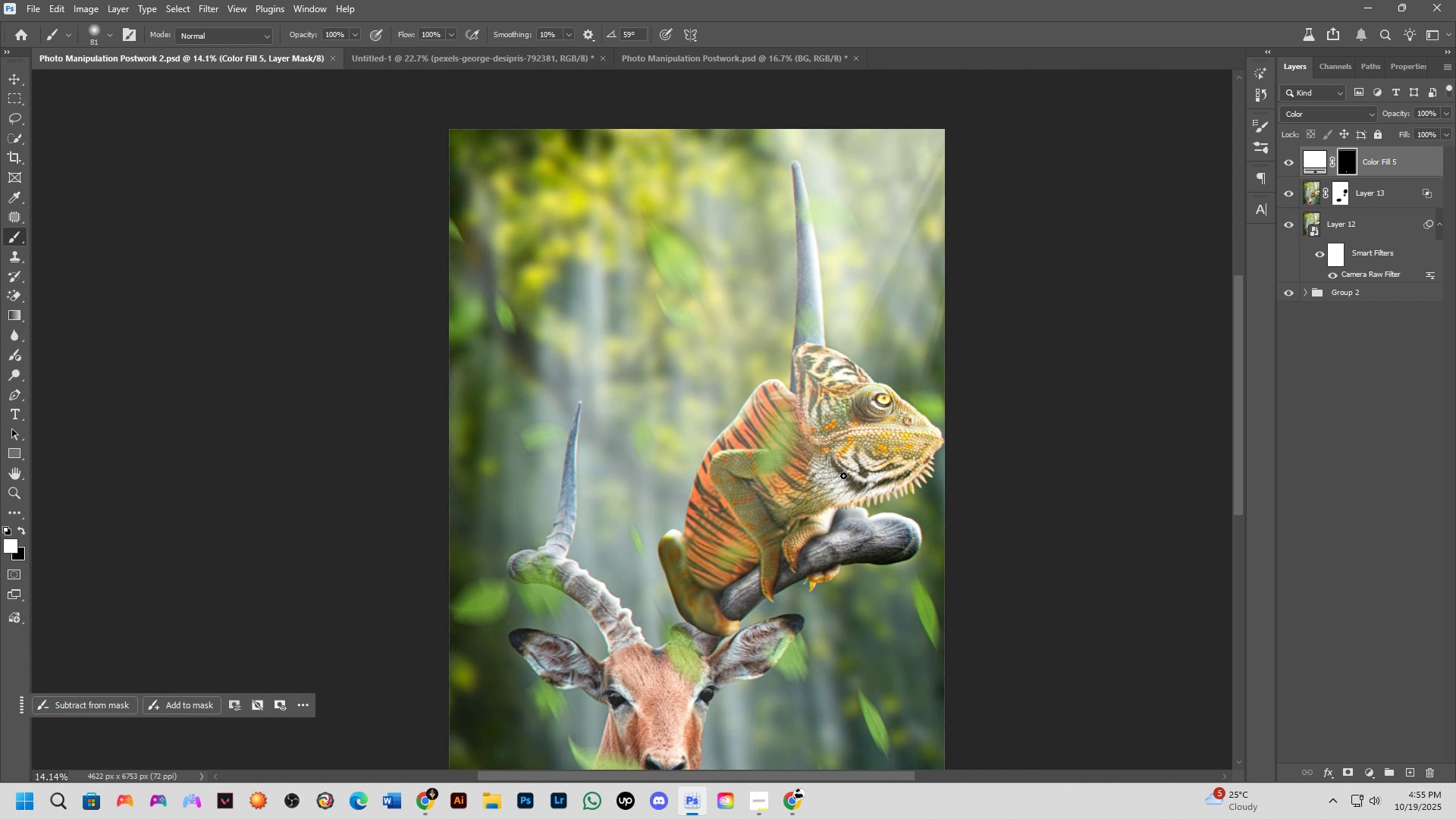 
left_click_drag(start_coordinate=[951, 550], to_coordinate=[849, 400])
 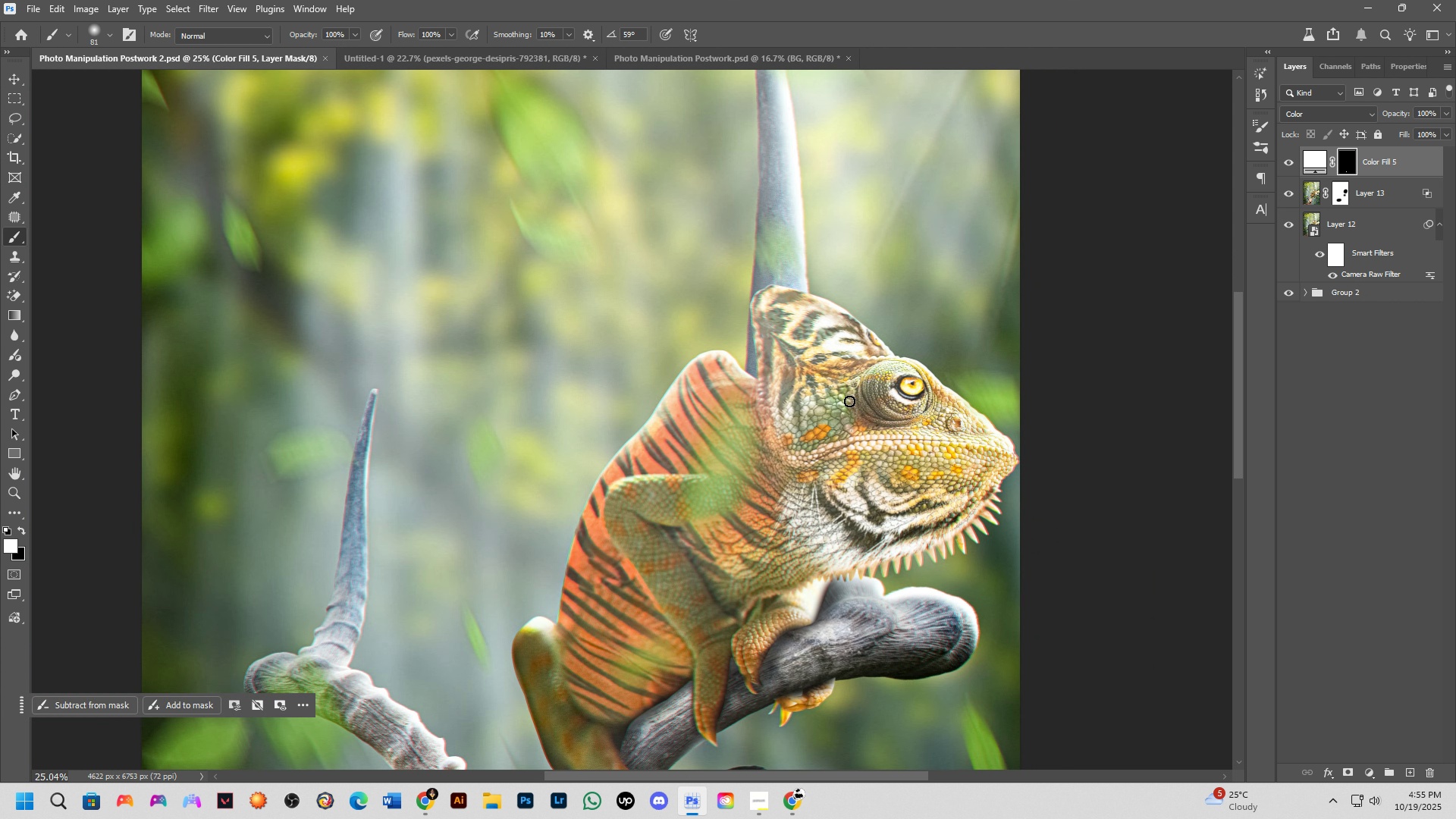 
scroll: coordinate [846, 420], scroll_direction: down, amount: 9.0
 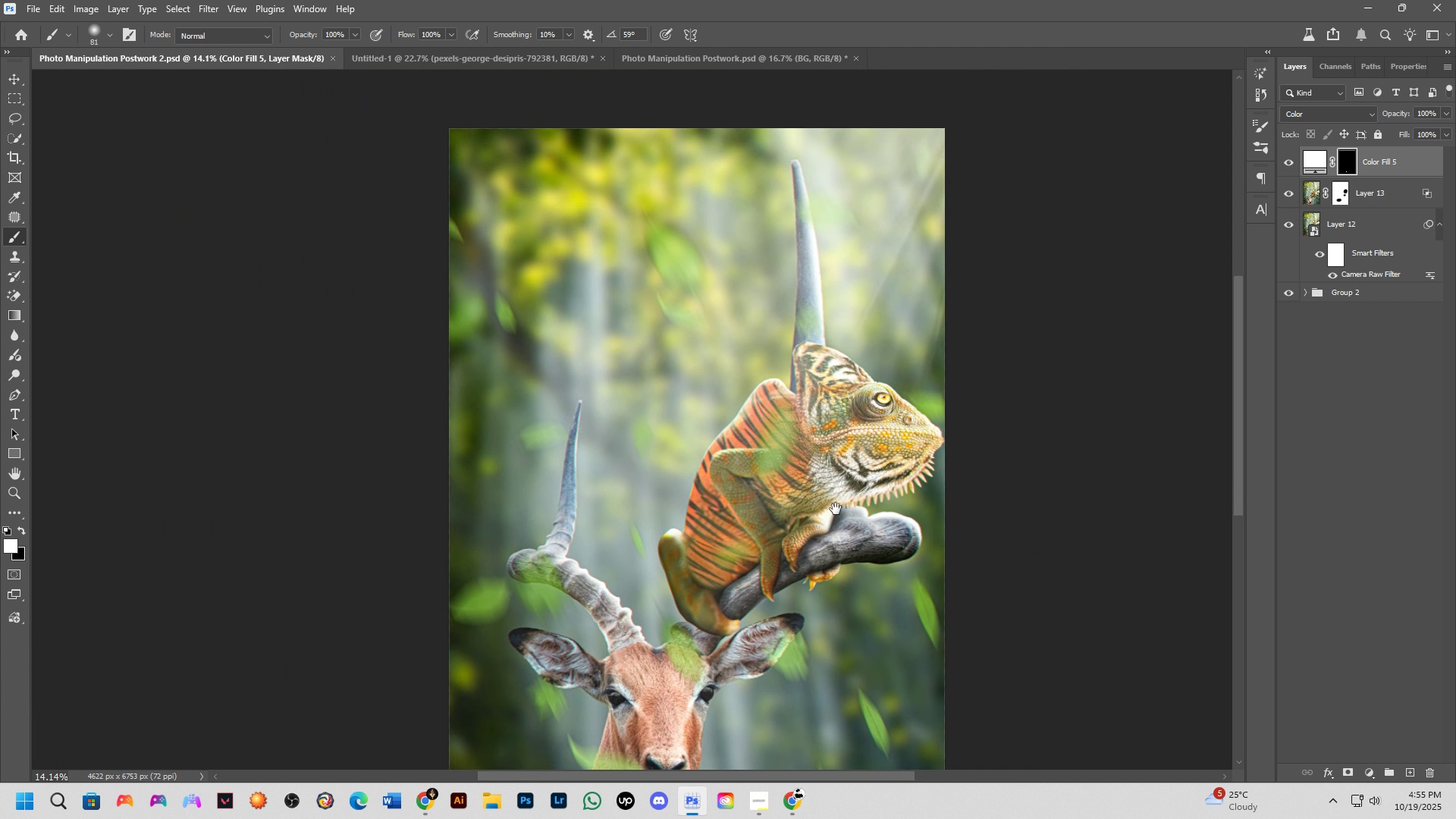 
hold_key(key=Space, duration=0.53)
 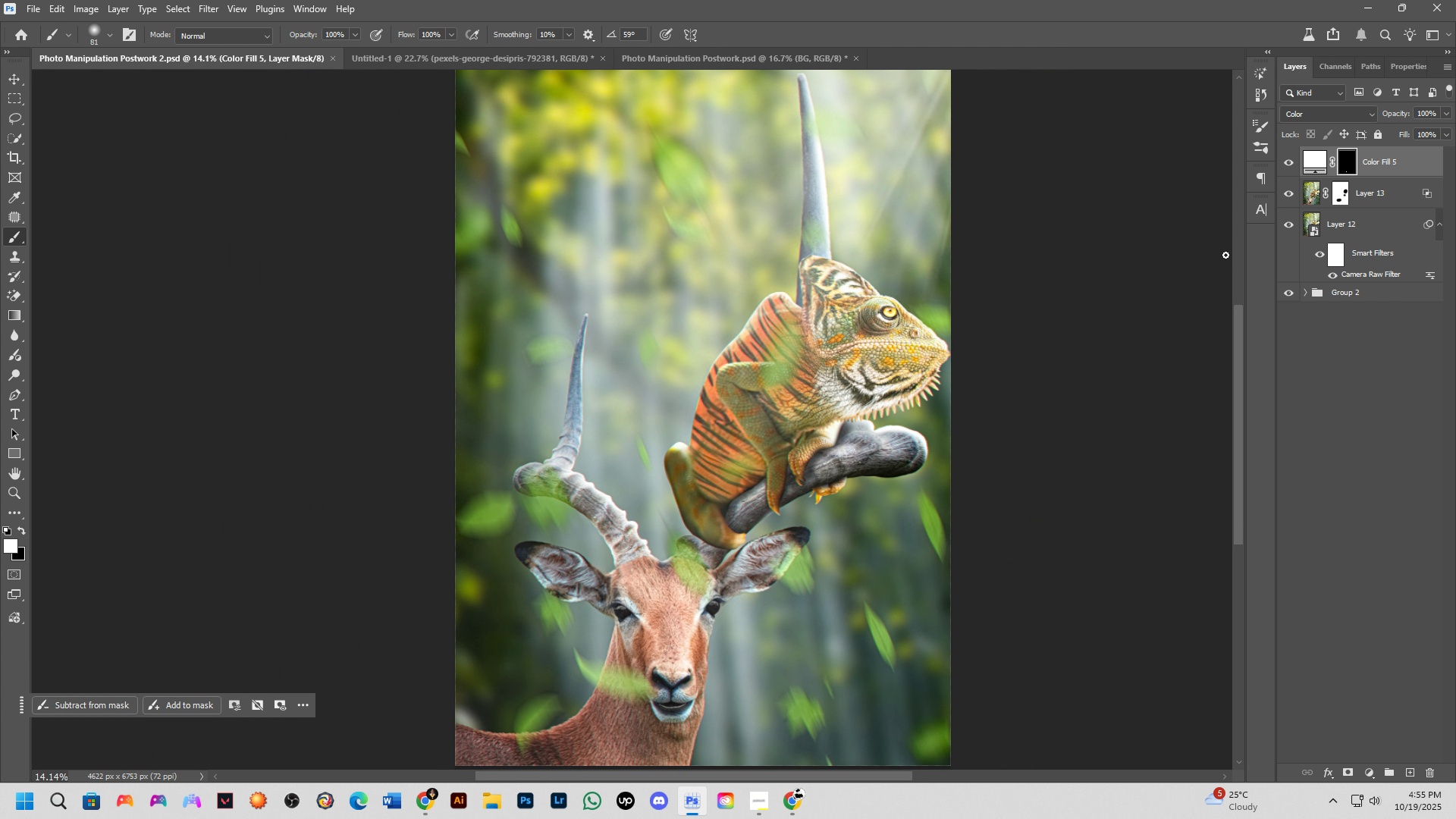 
left_click_drag(start_coordinate=[836, 511], to_coordinate=[841, 428])
 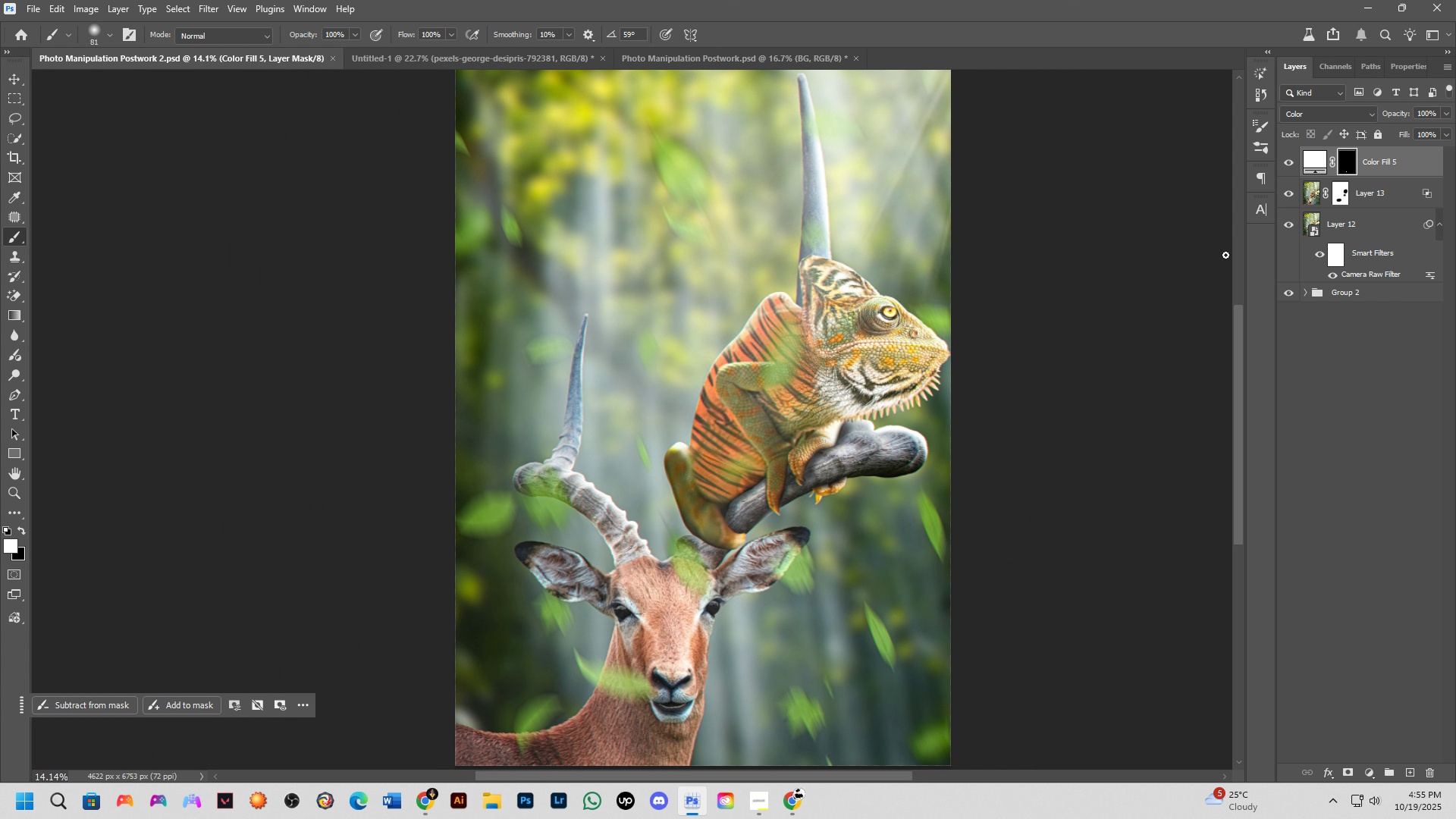 
key(Backspace)
 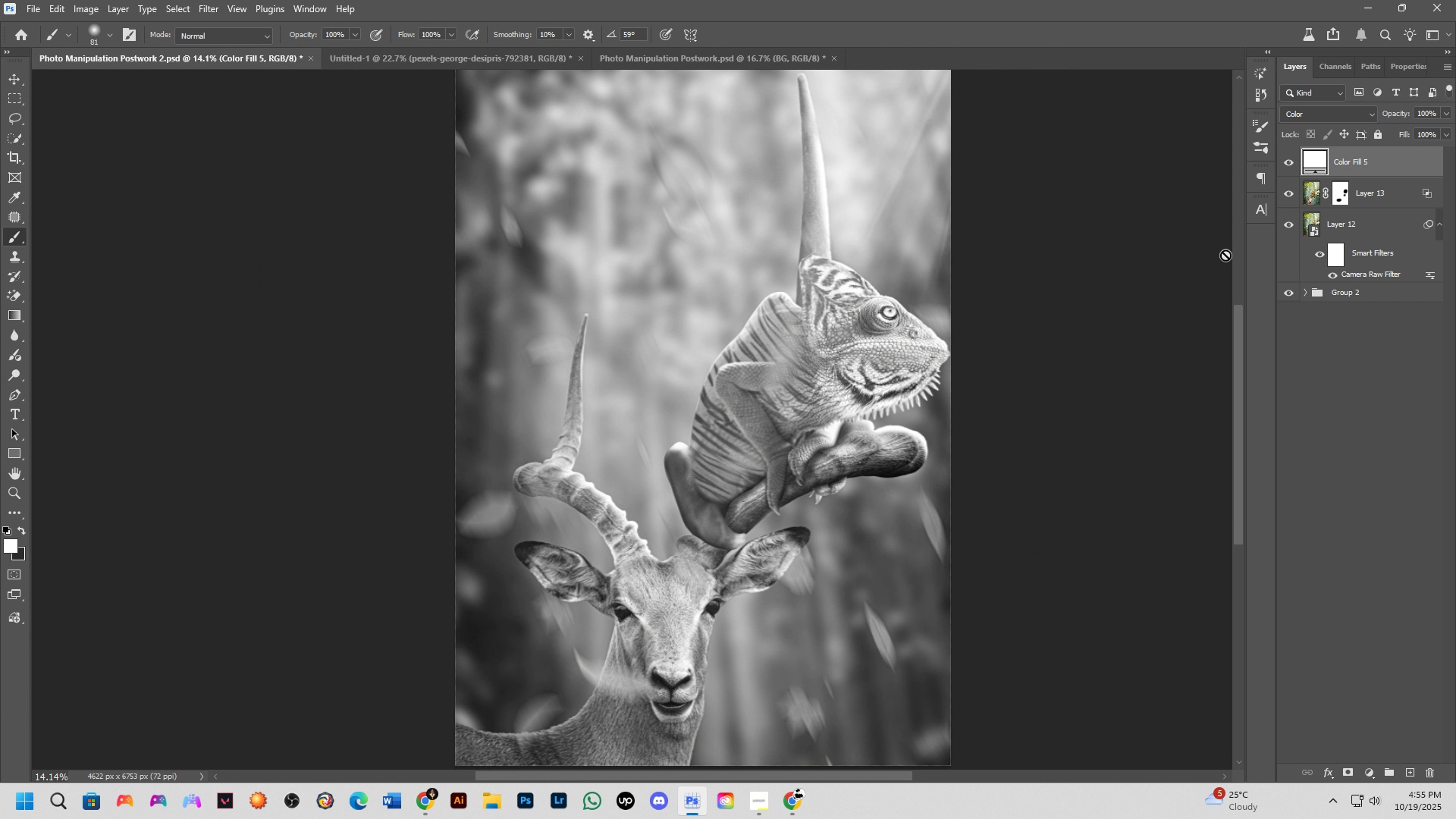 
key(Backspace)
 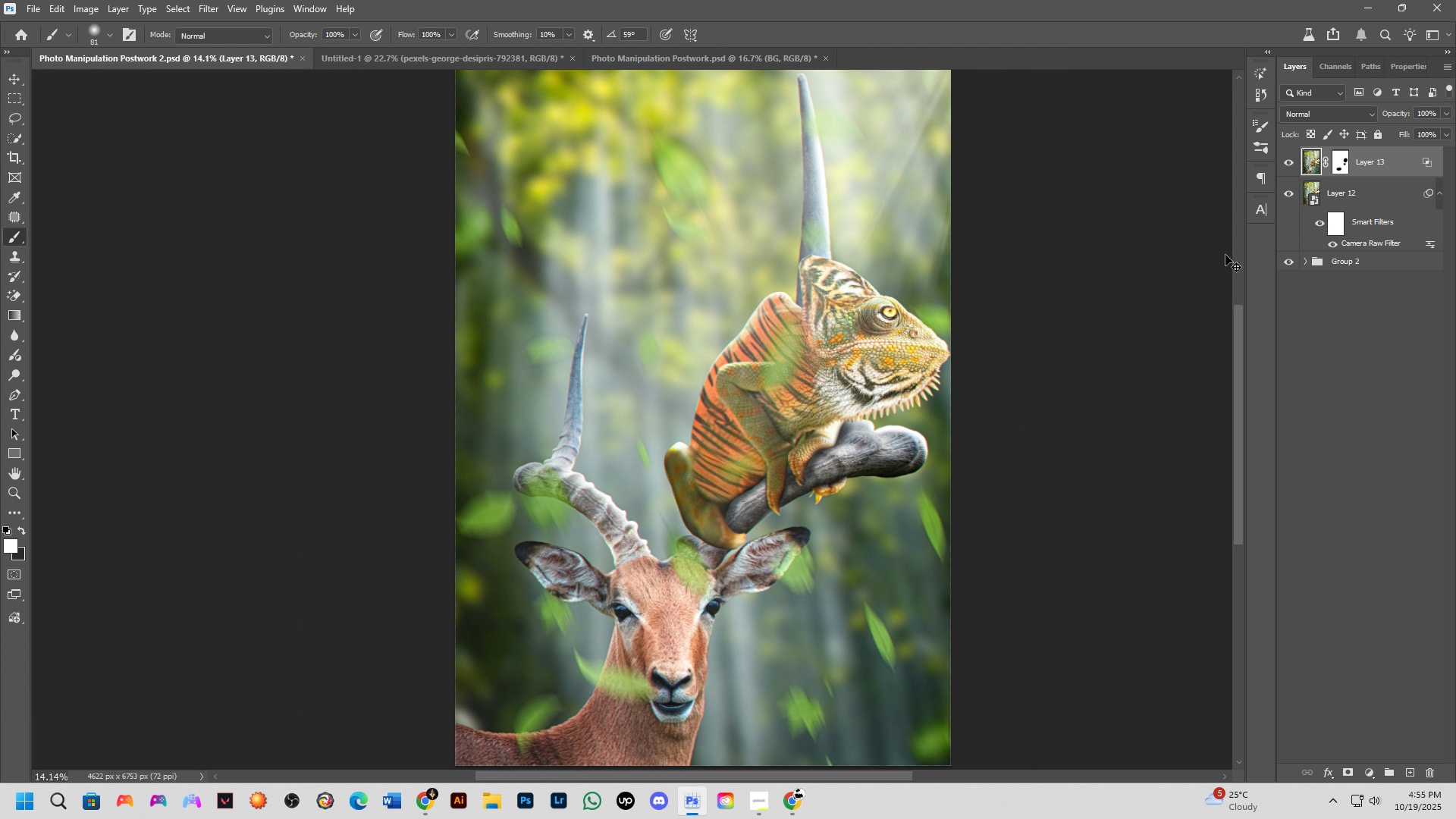 
hold_key(key=ControlLeft, duration=0.91)
 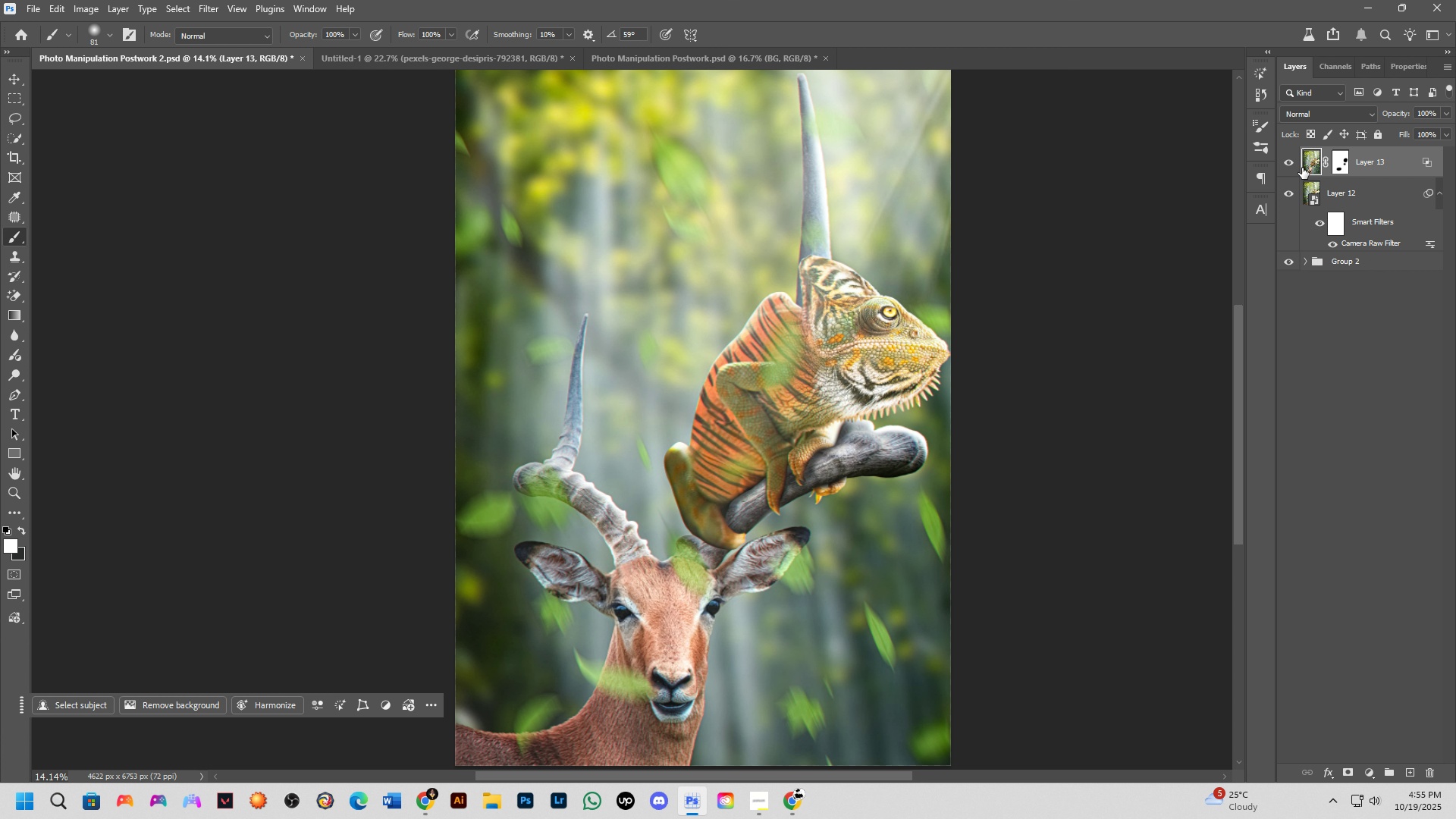 
hold_key(key=ShiftLeft, duration=0.89)
 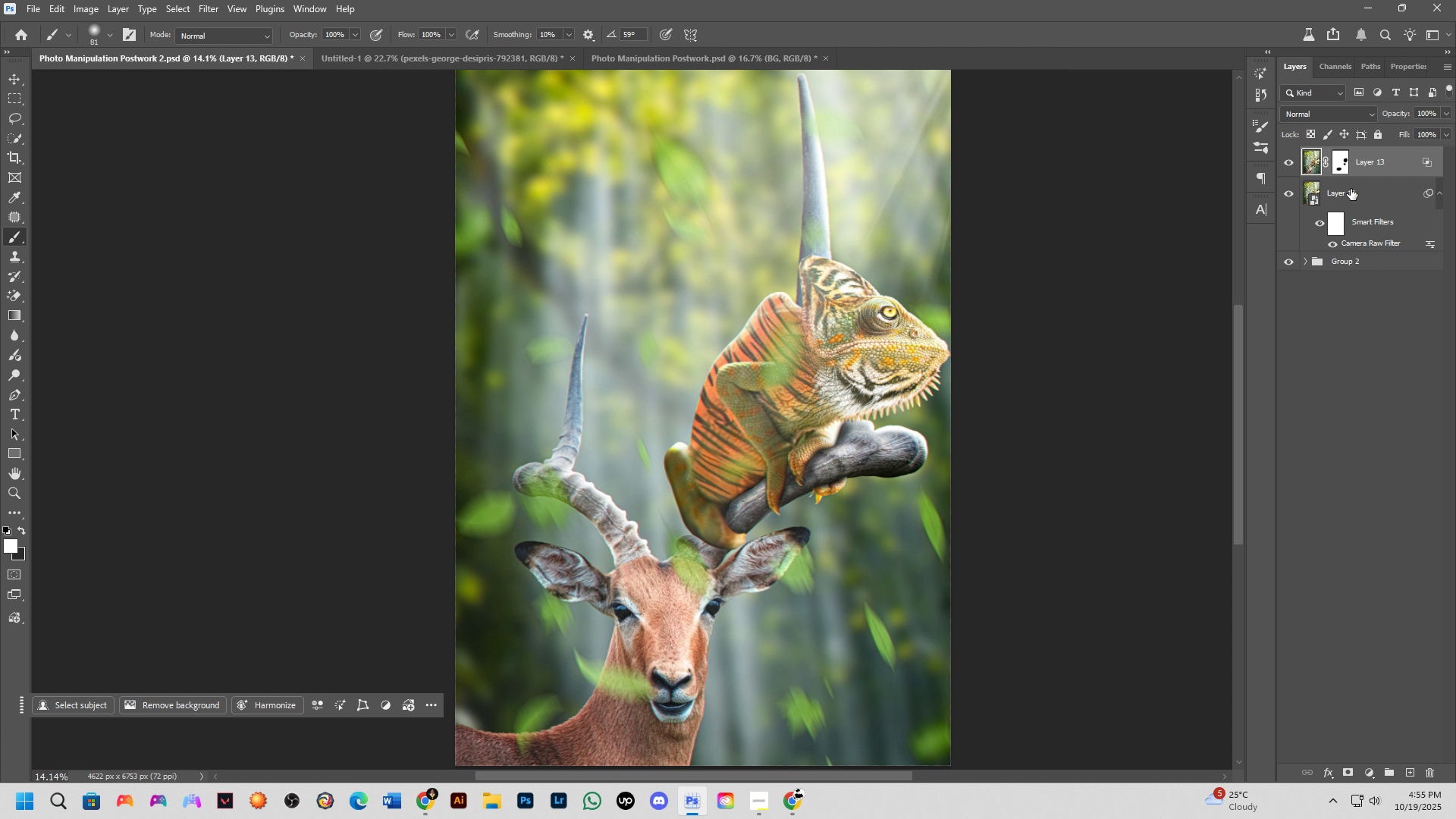 
key(Control+ControlLeft)
 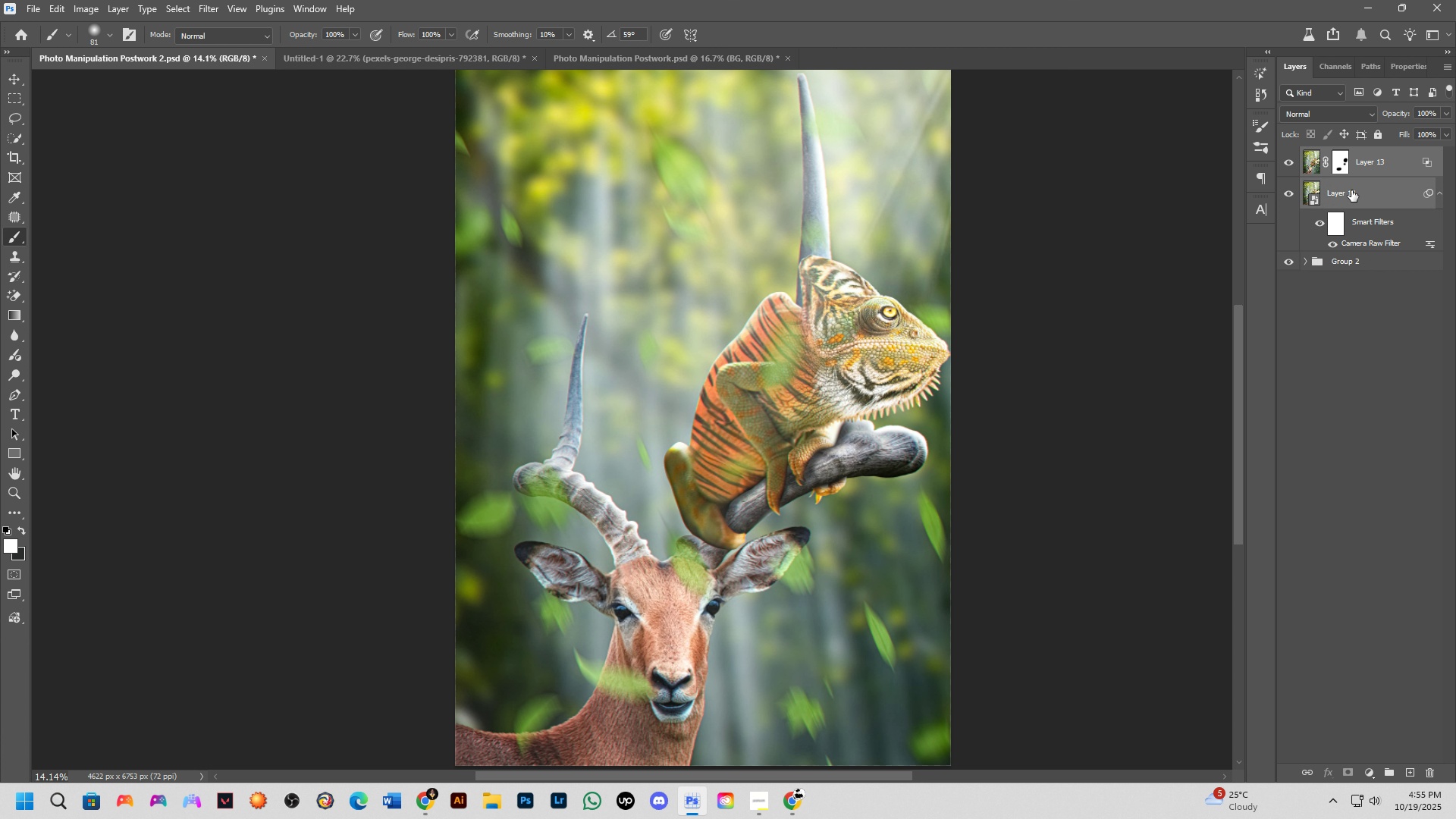 
left_click([1351, 189])
 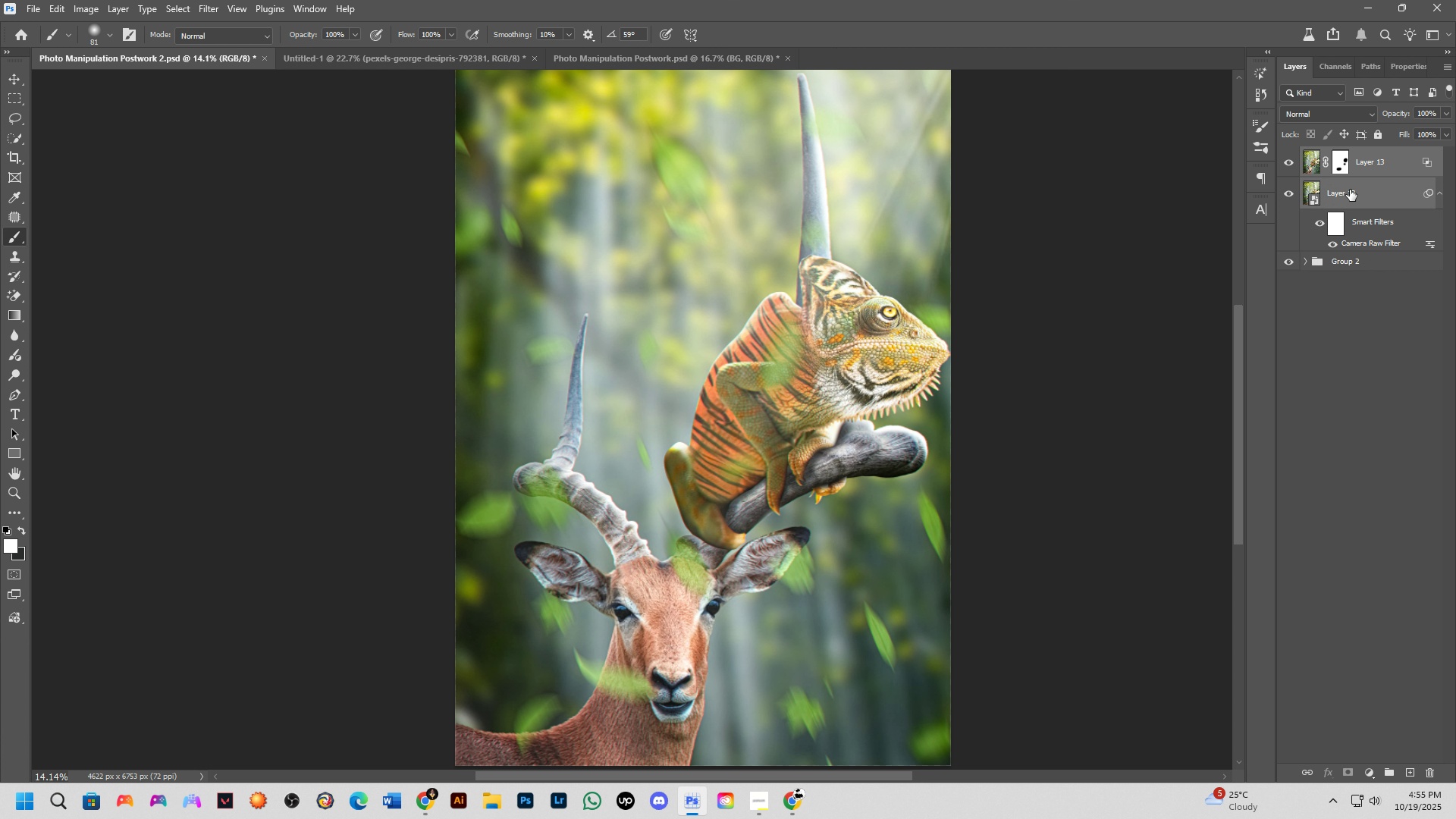 
key(Control+J)
 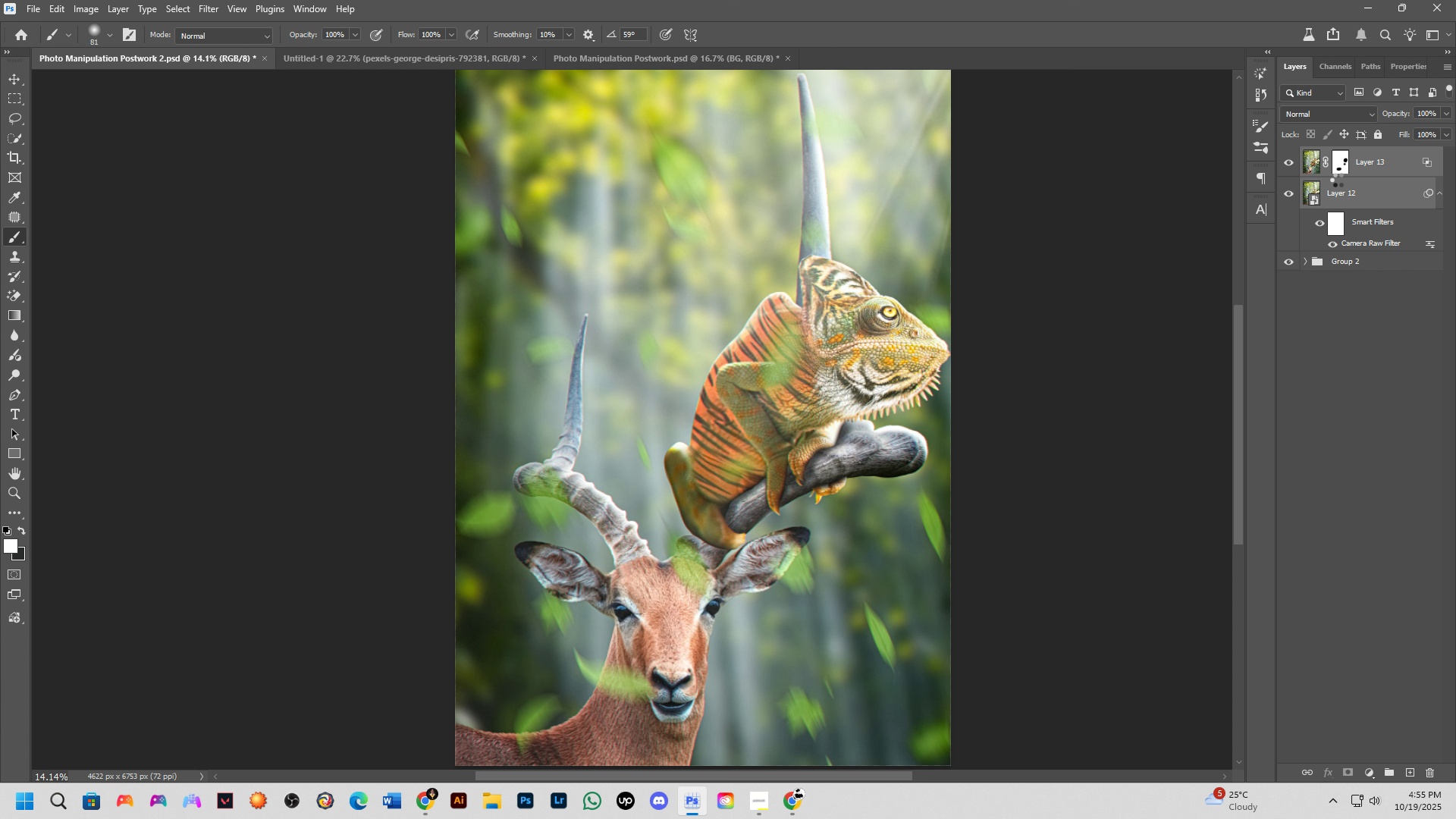 
key(Control+E)
 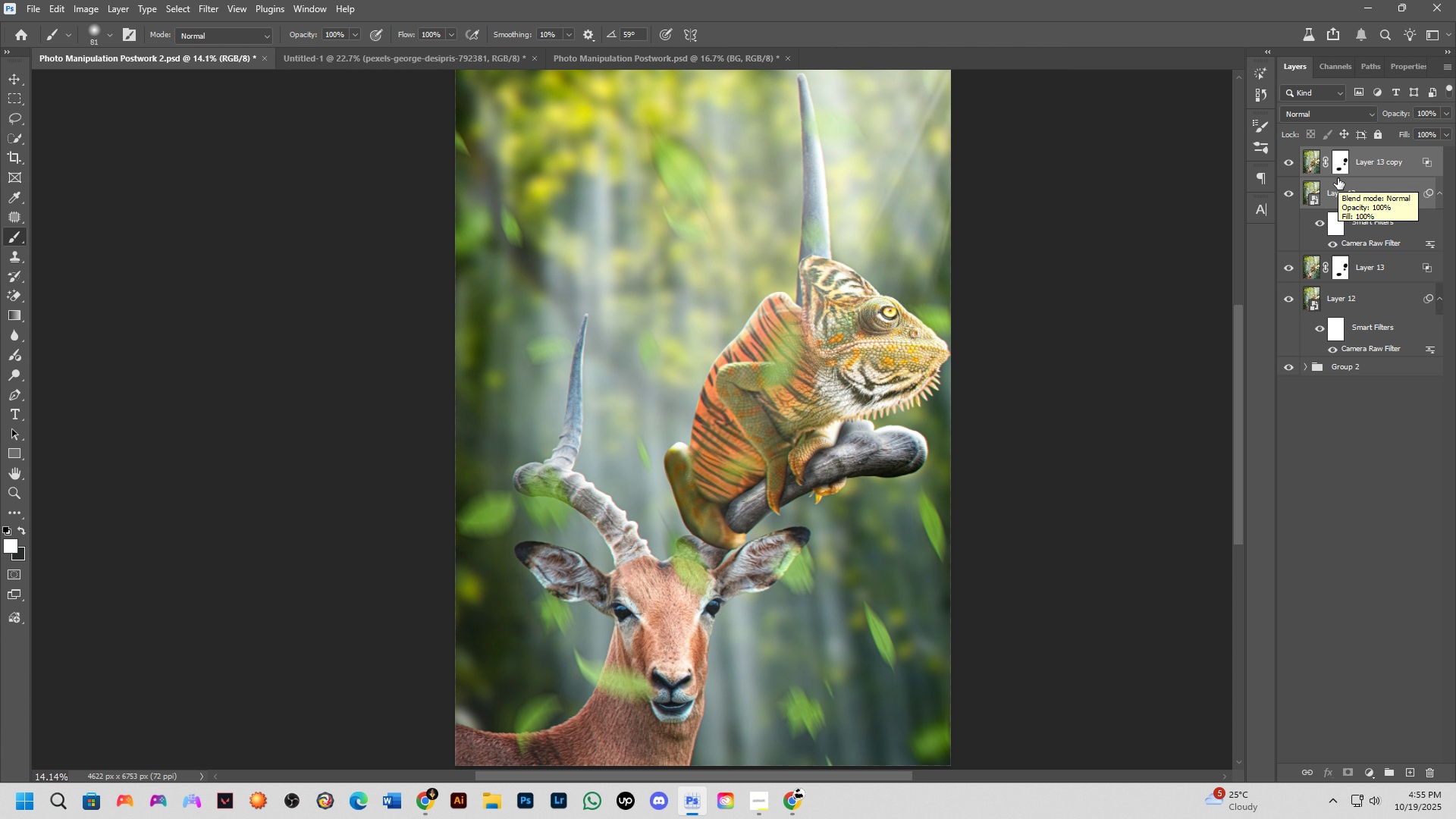 
wait(5.22)
 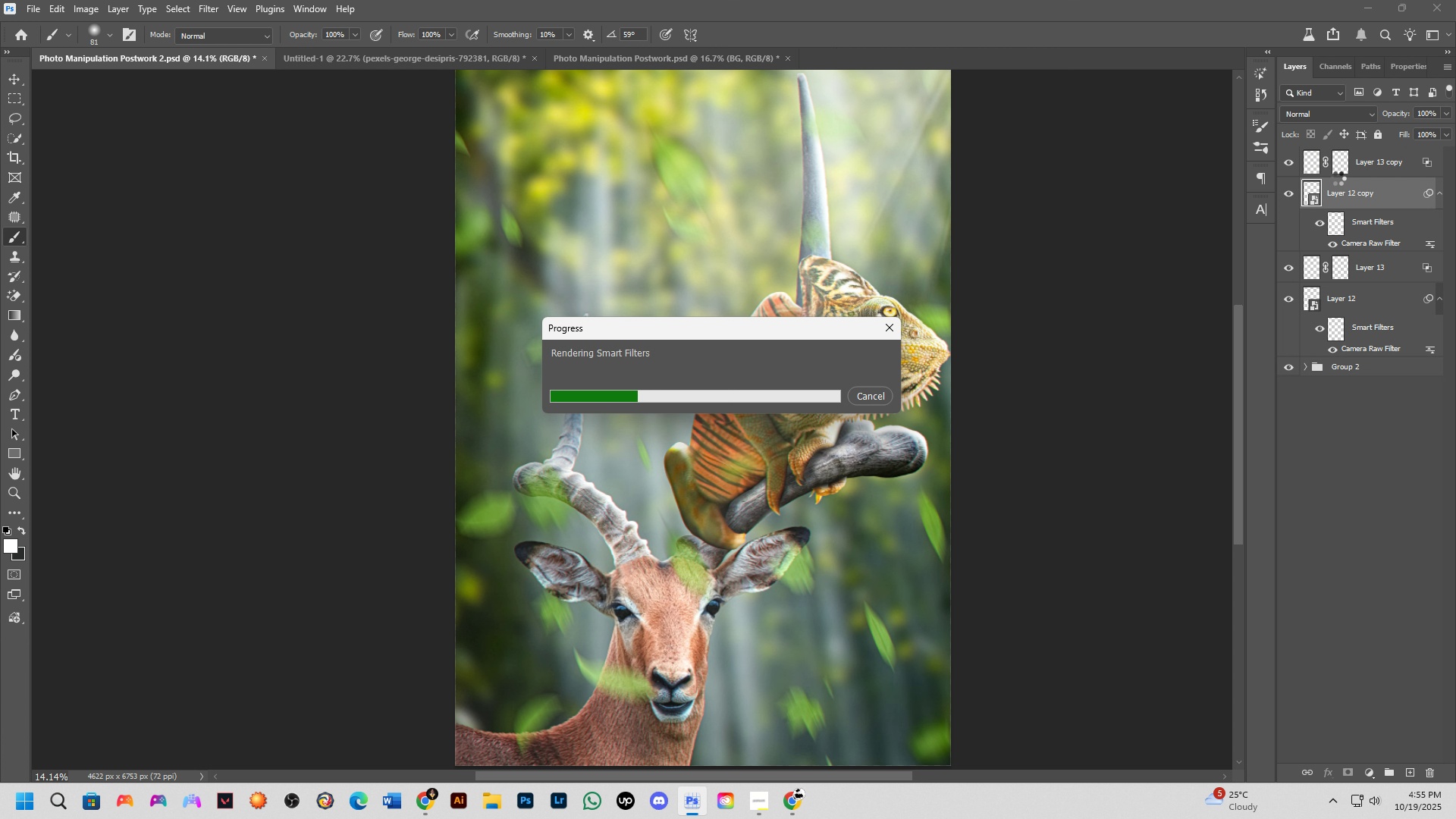 
key(Control+E)
 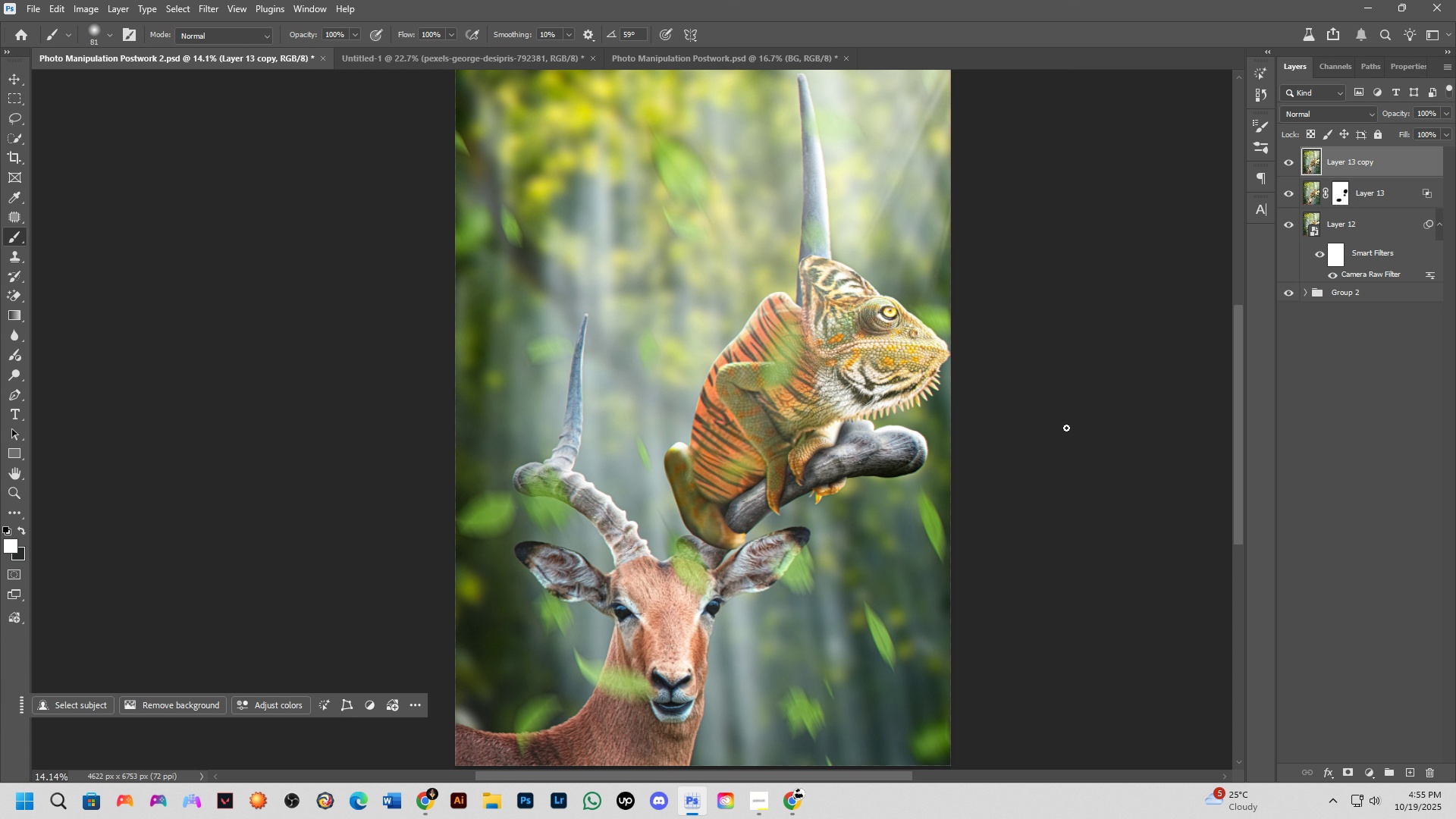 
key(Control+A)
 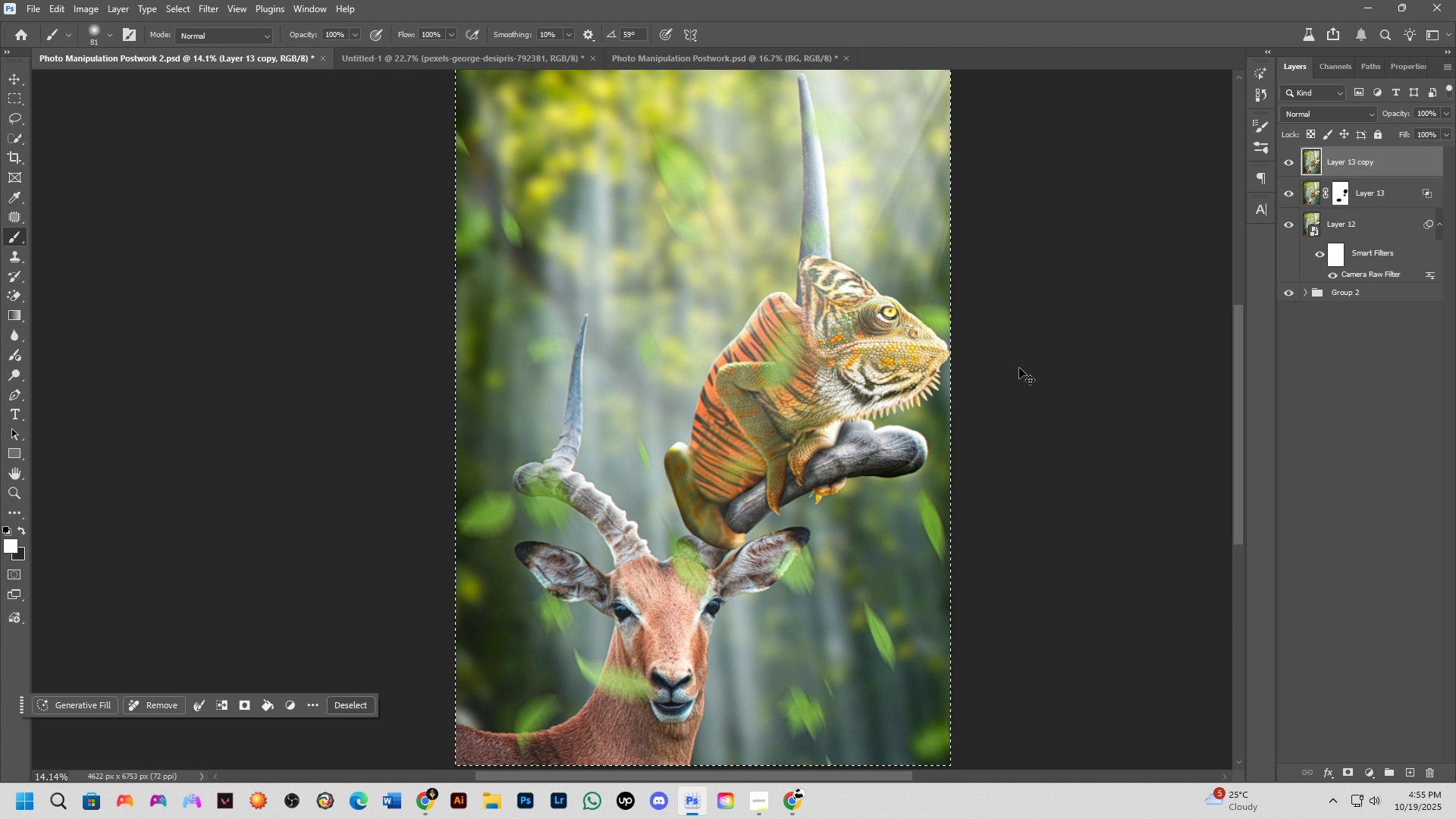 
key(Control+J)
 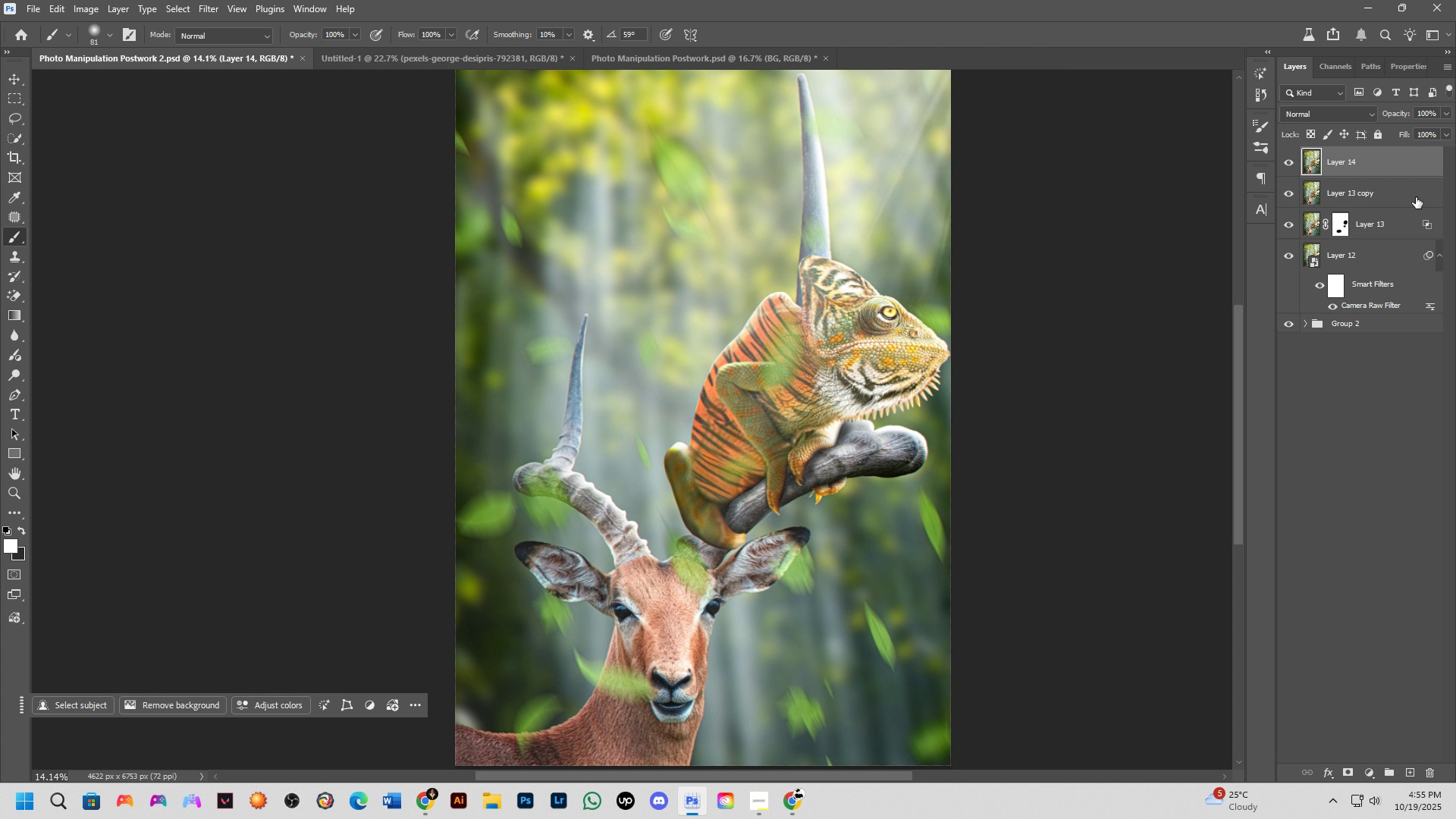 
left_click([1413, 203])
 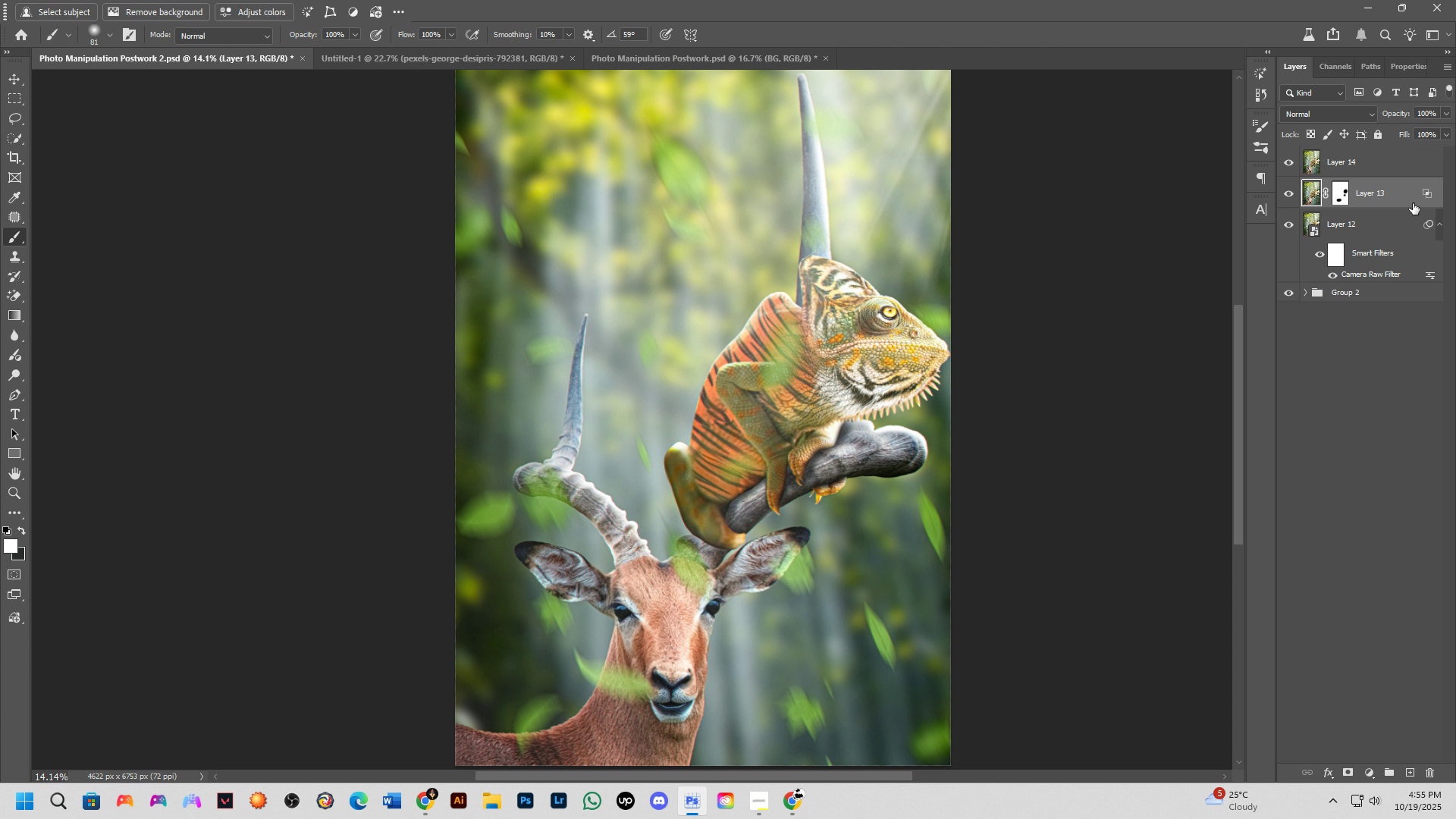 
key(Backspace)
 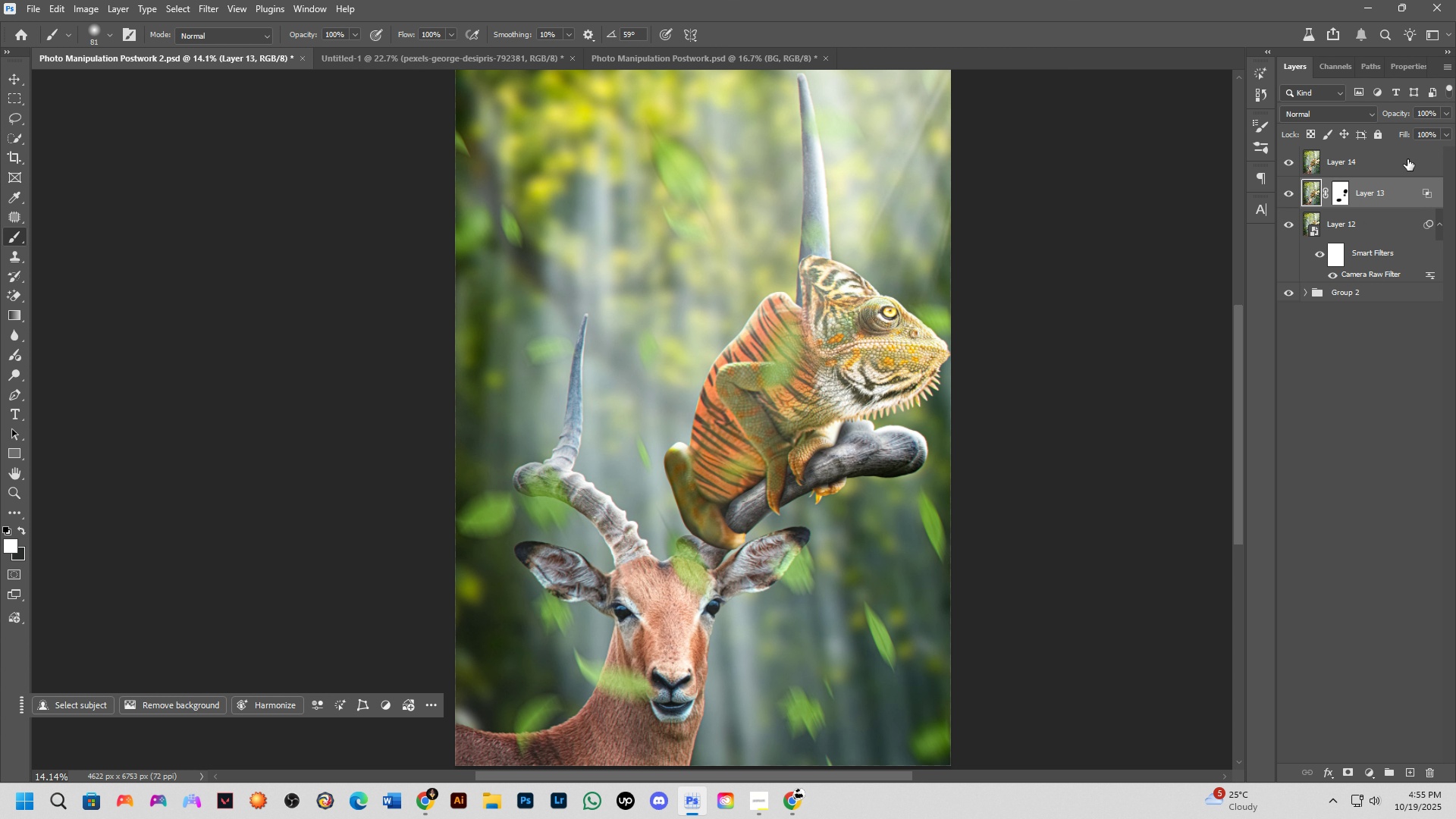 
left_click([1407, 159])
 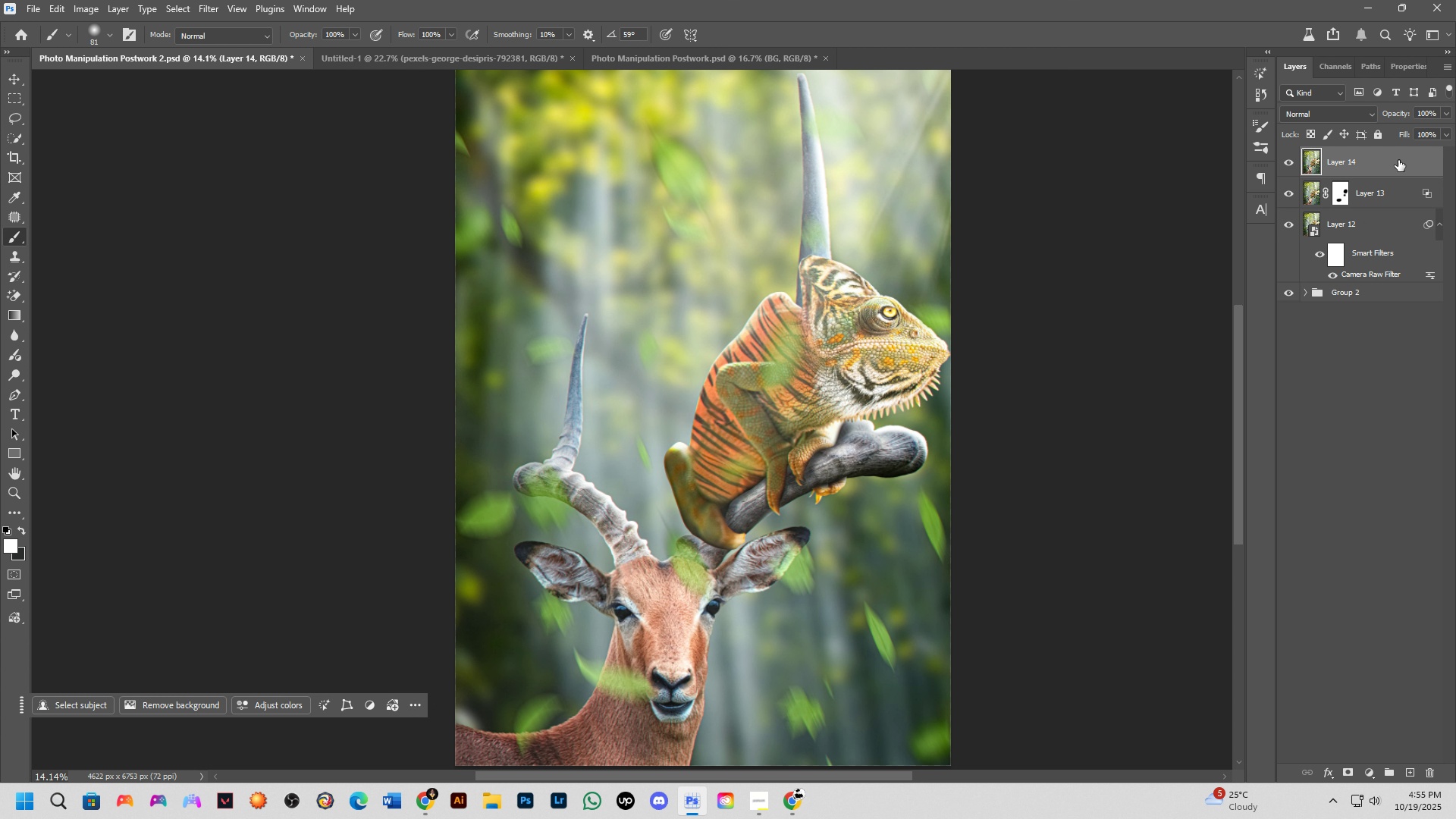 
key(Control+Shift+X)
 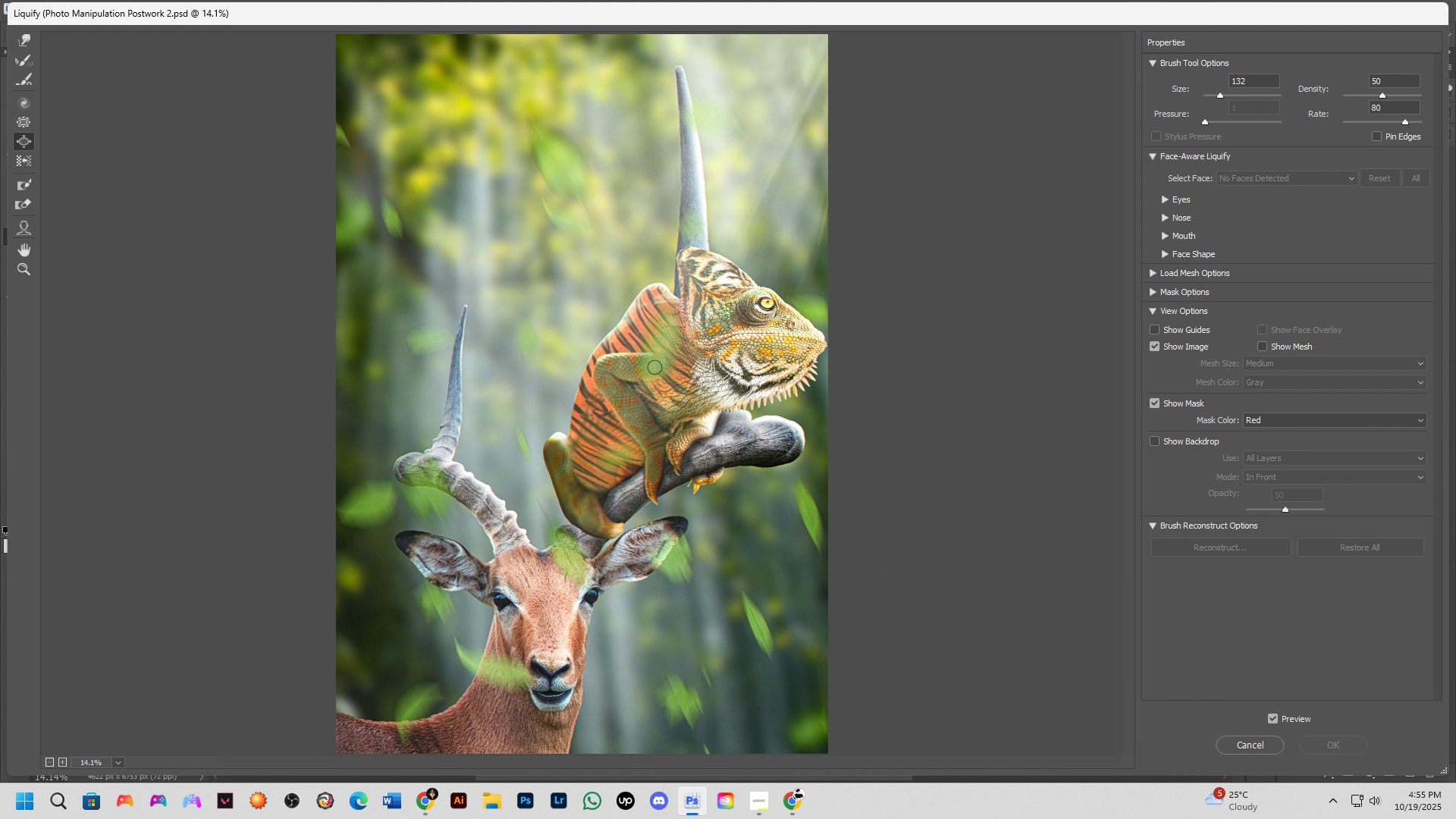 
hold_key(key=AltLeft, duration=0.64)
 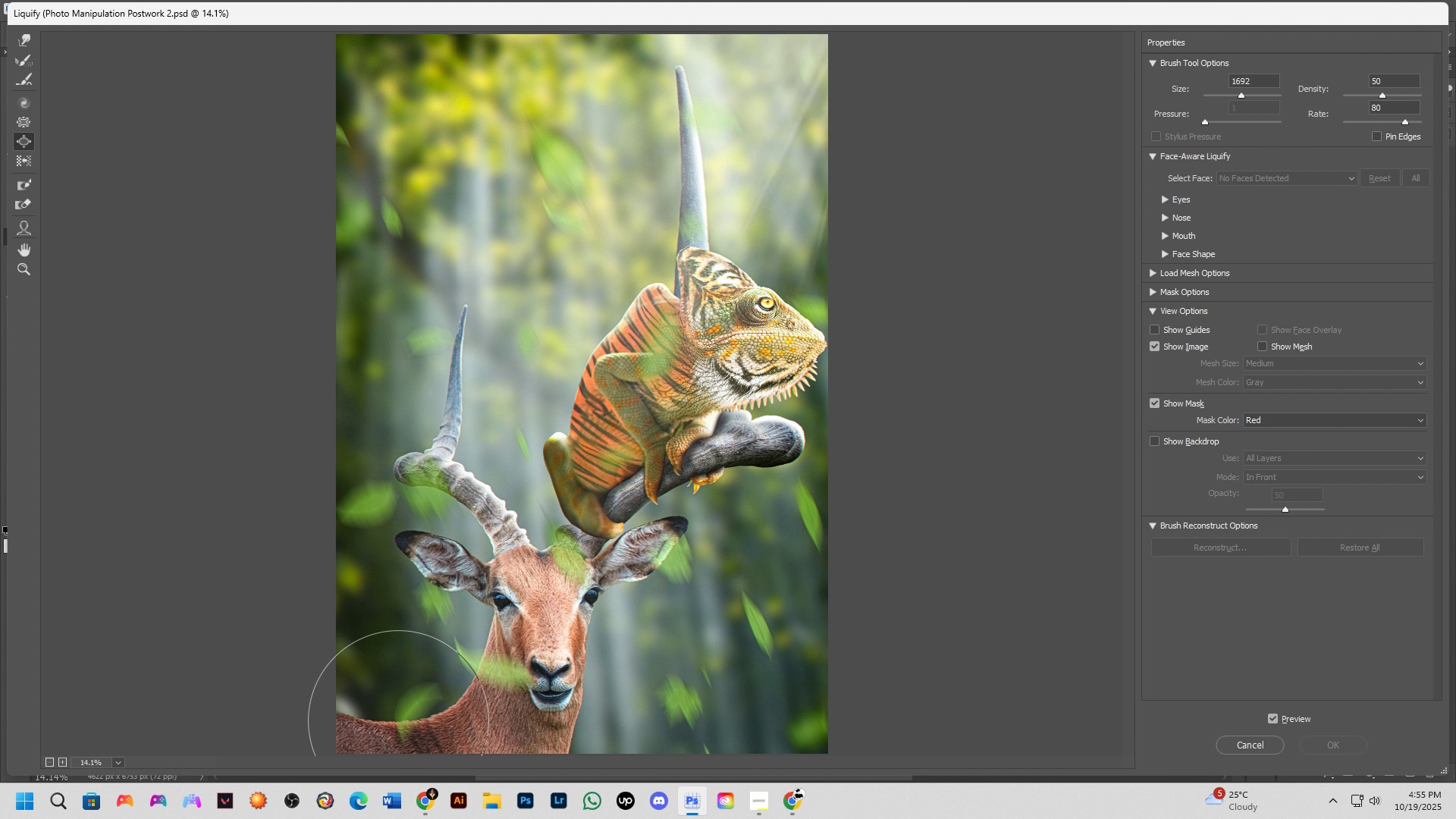 
left_click_drag(start_coordinate=[398, 720], to_coordinate=[397, 694])
 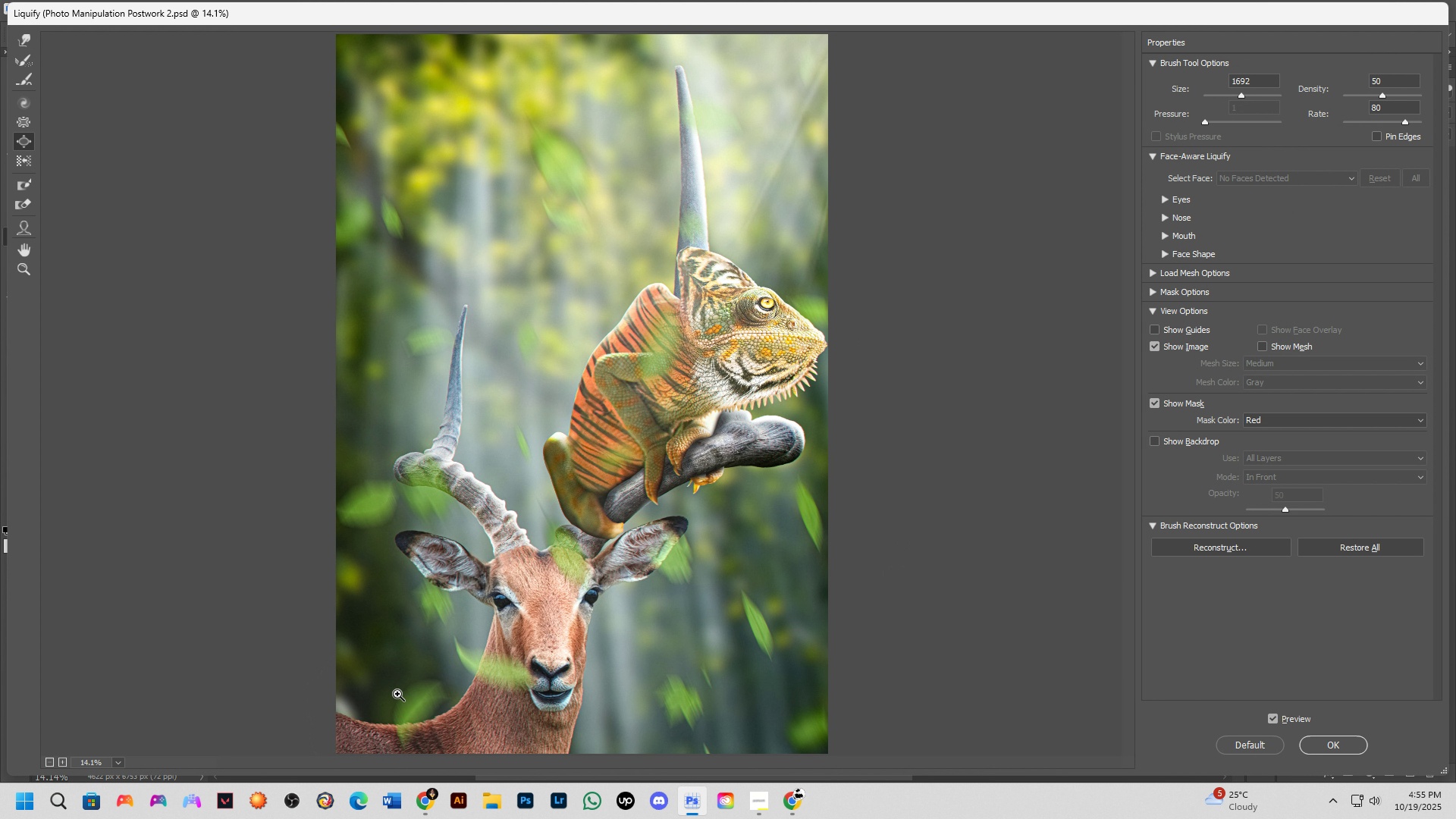 
key(Control+Z)
 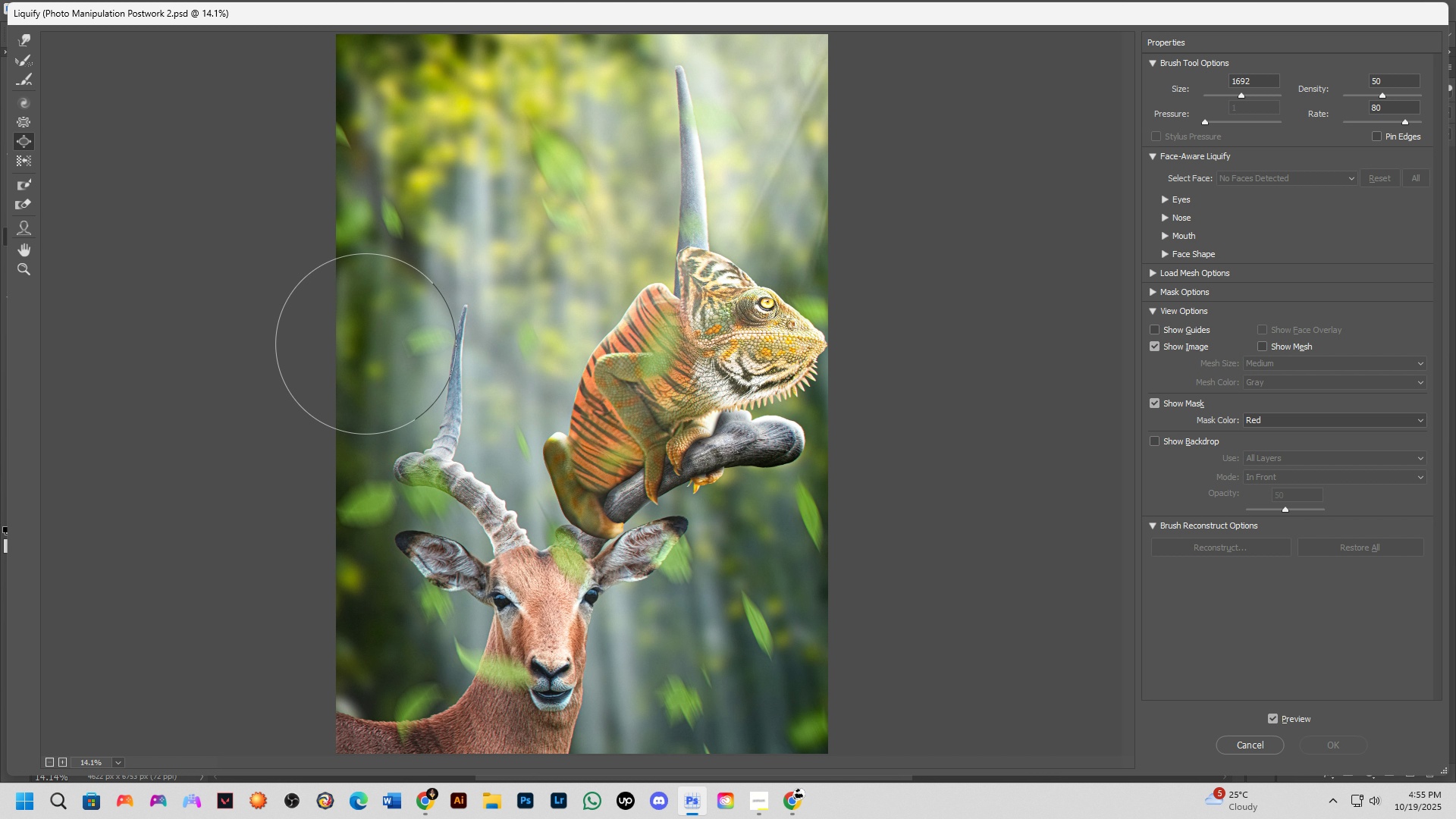 
key(Control+ControlLeft)
 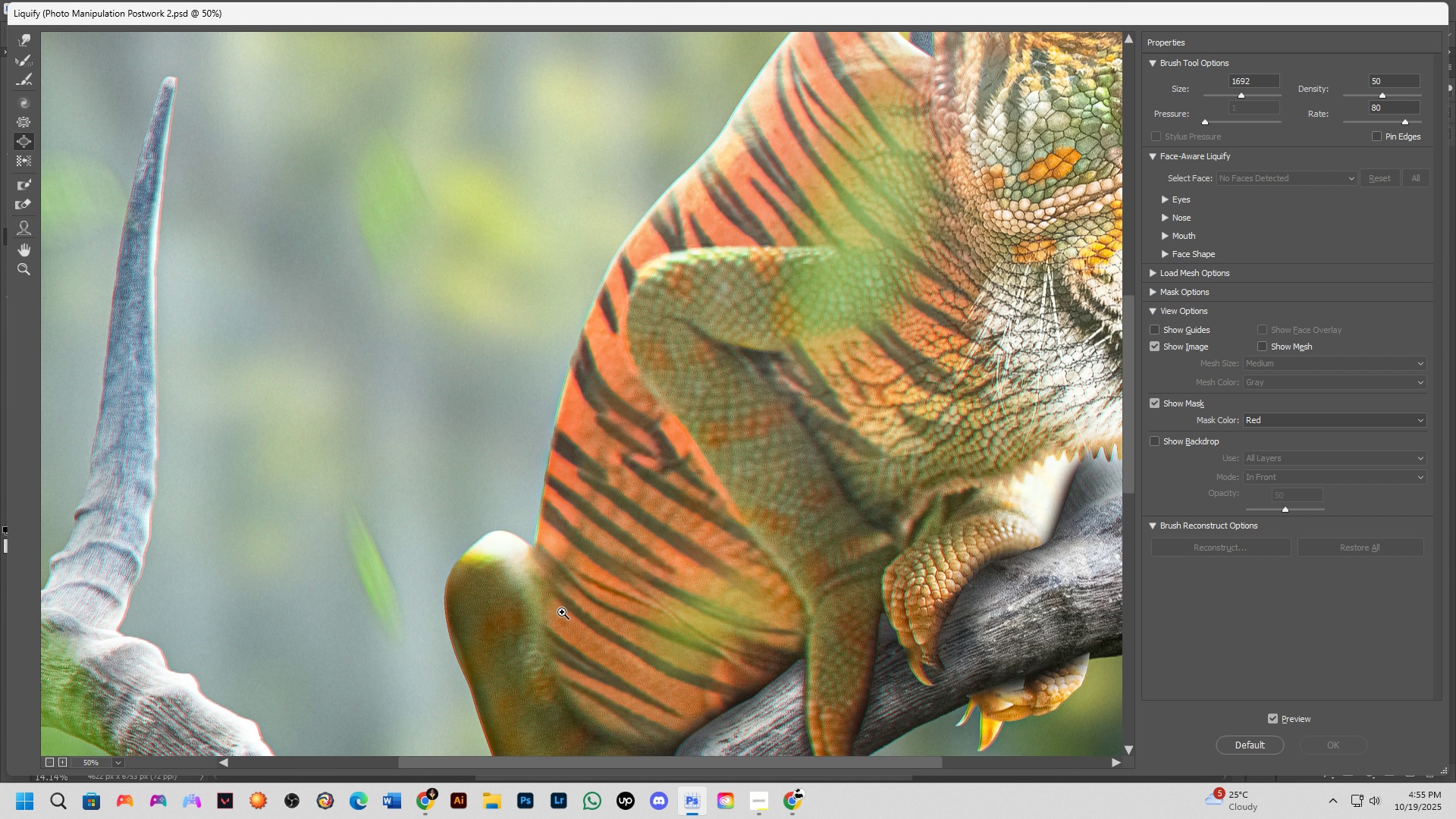 
scroll: coordinate [562, 612], scroll_direction: up, amount: 4.0
 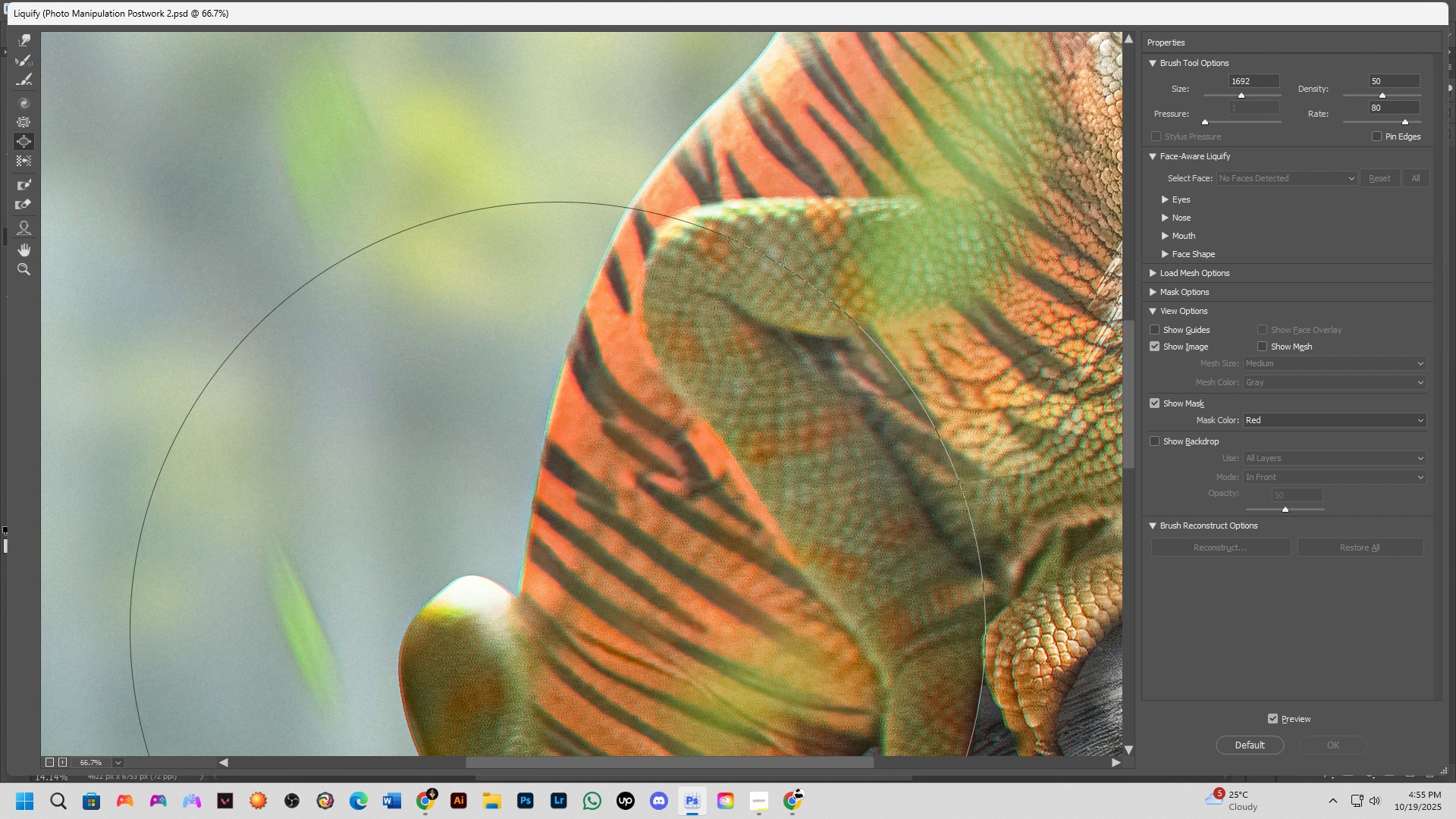 
hold_key(key=Space, duration=0.53)
 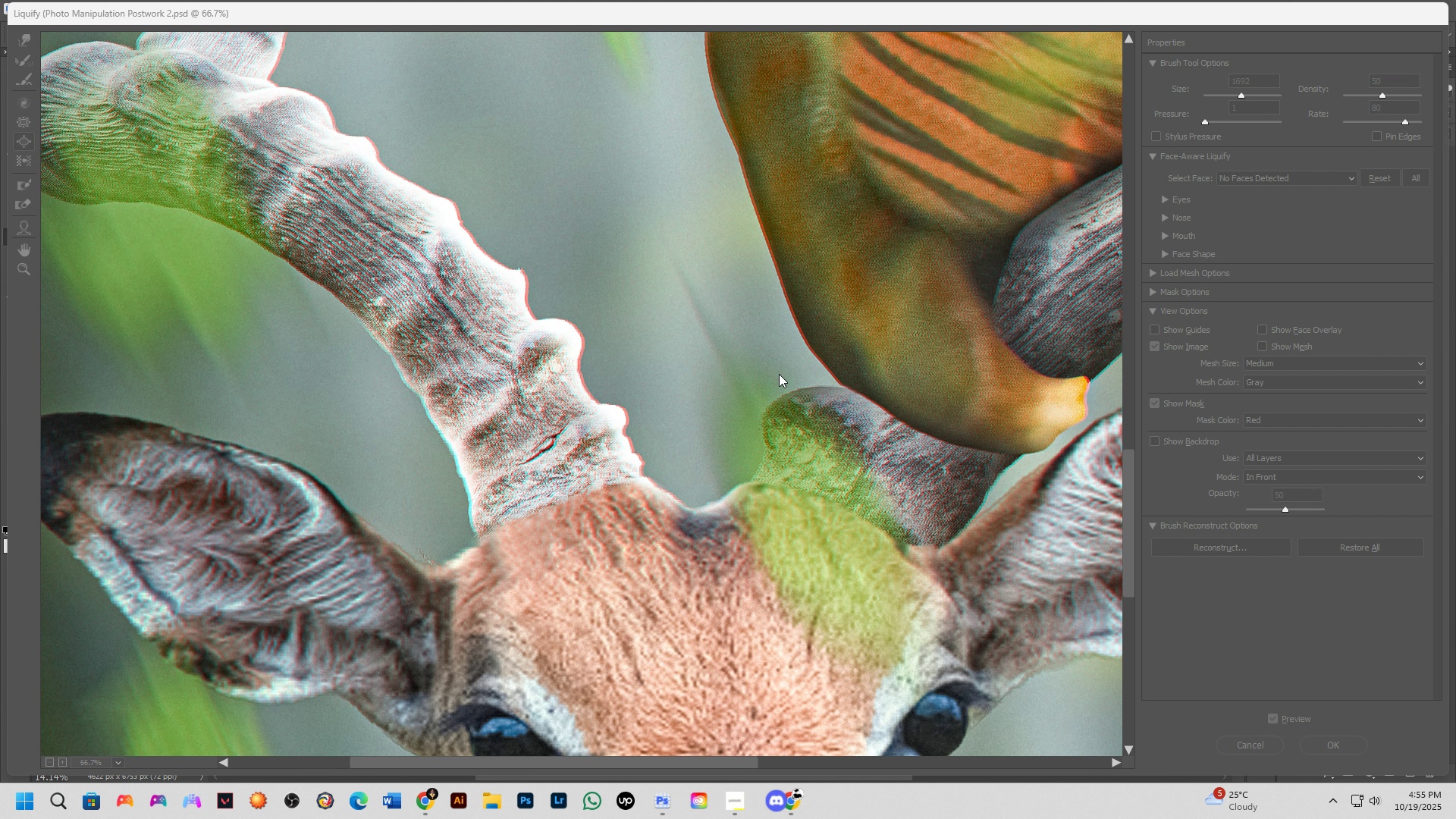 
left_click_drag(start_coordinate=[557, 630], to_coordinate=[864, 0])
 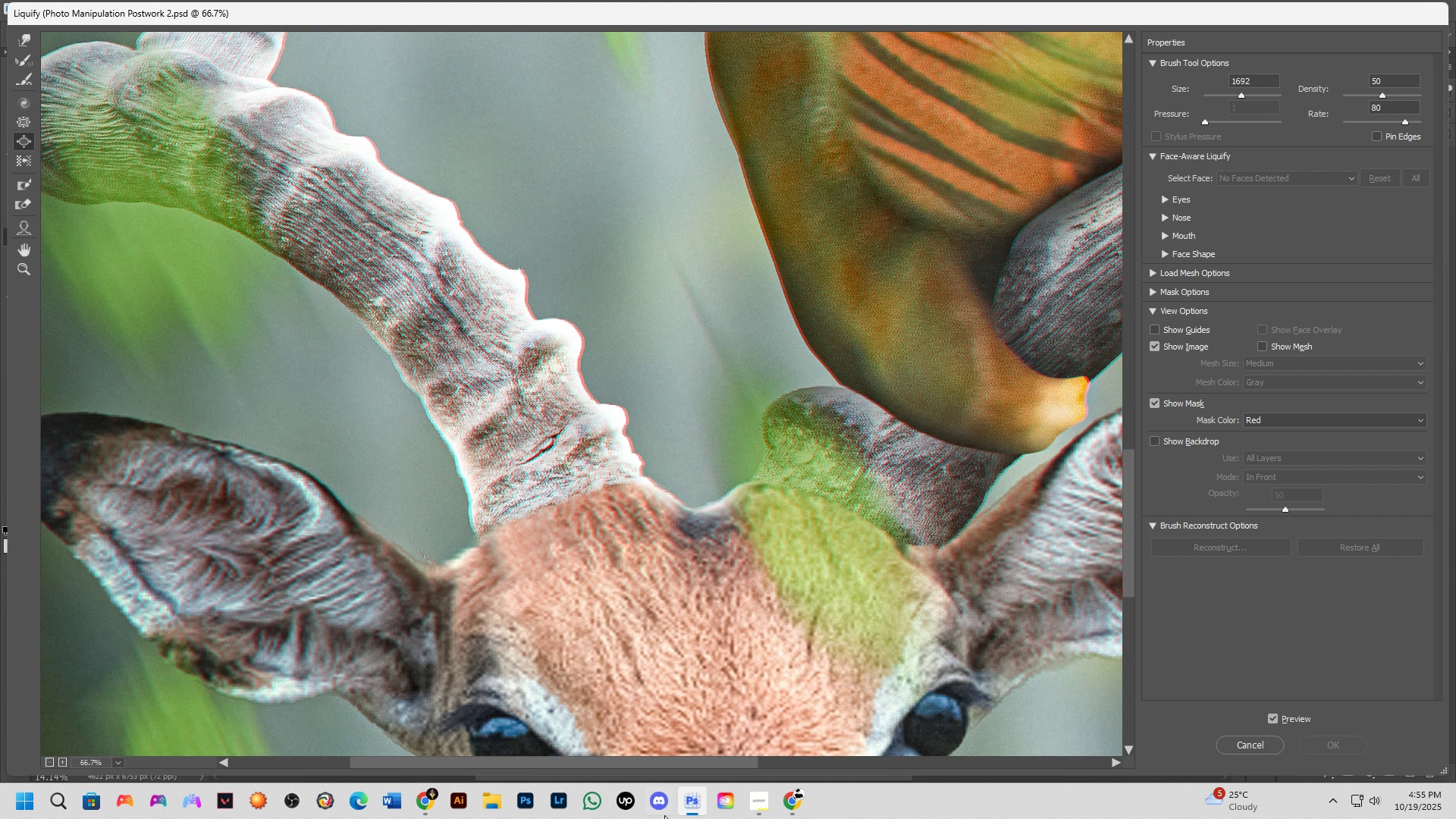 
hold_key(key=Space, duration=0.54)
 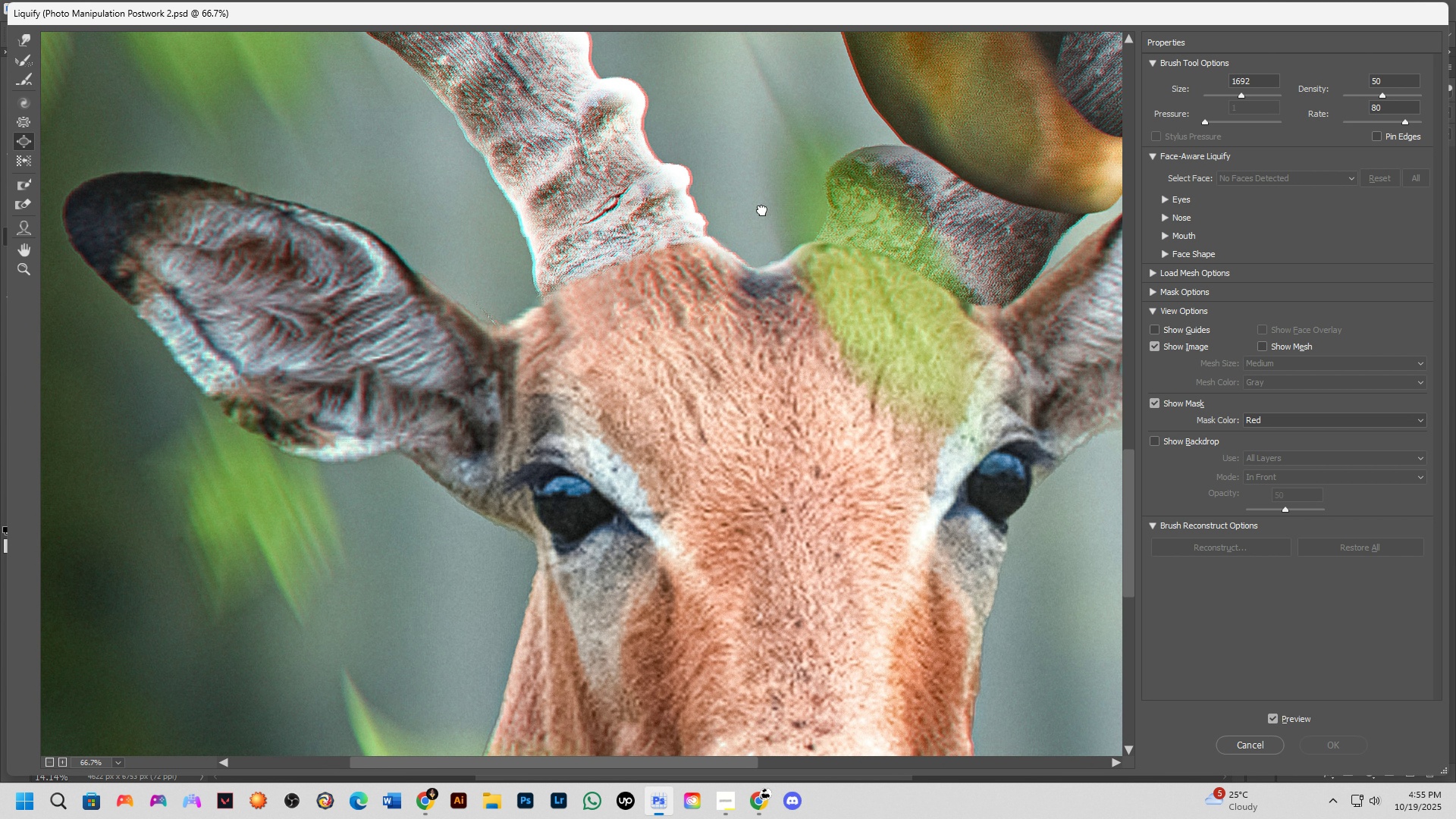 
left_click_drag(start_coordinate=[662, 808], to_coordinate=[779, 374])
 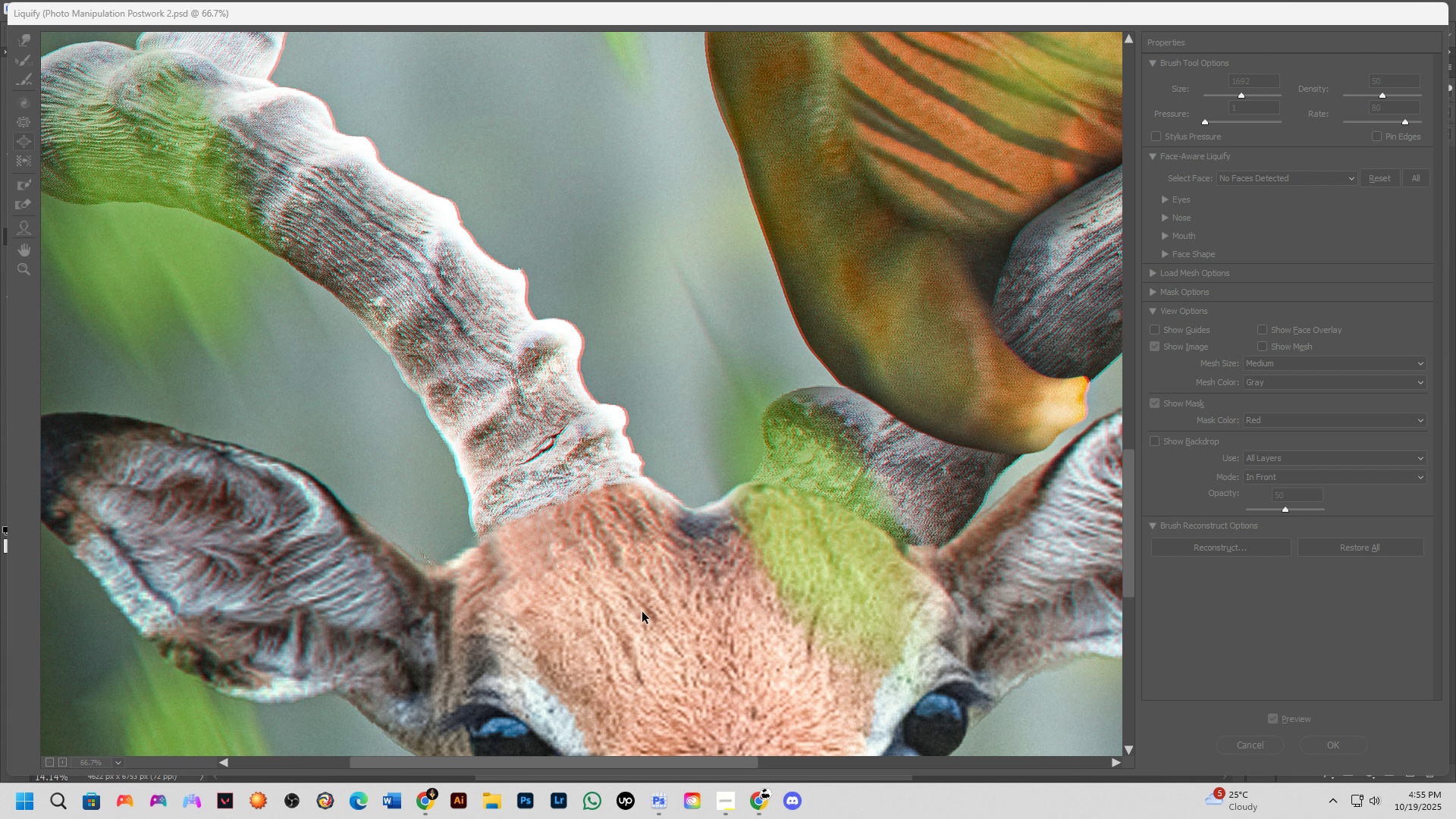 
hold_key(key=Space, duration=0.72)
 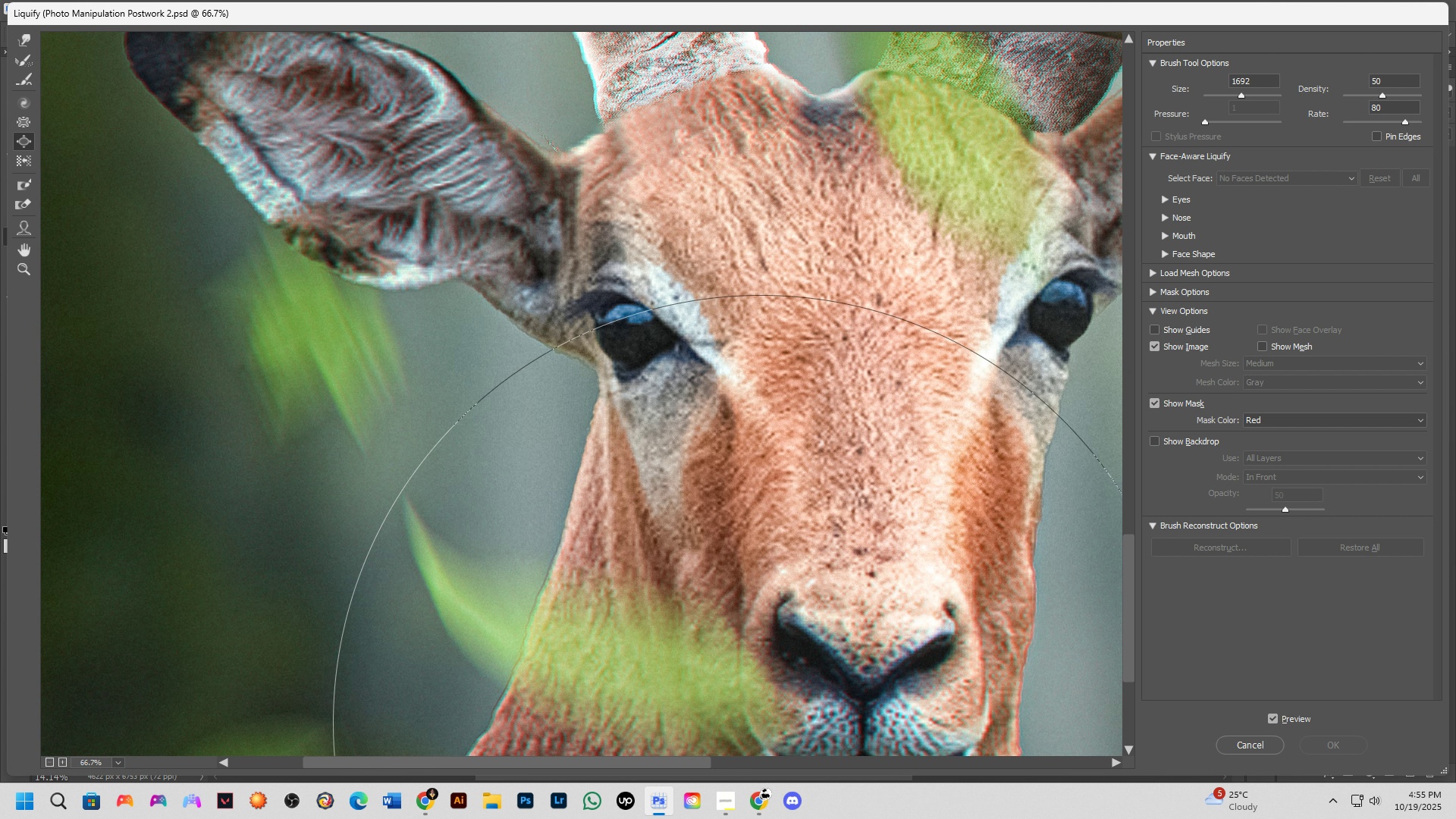 
left_click_drag(start_coordinate=[642, 612], to_coordinate=[767, 198])
 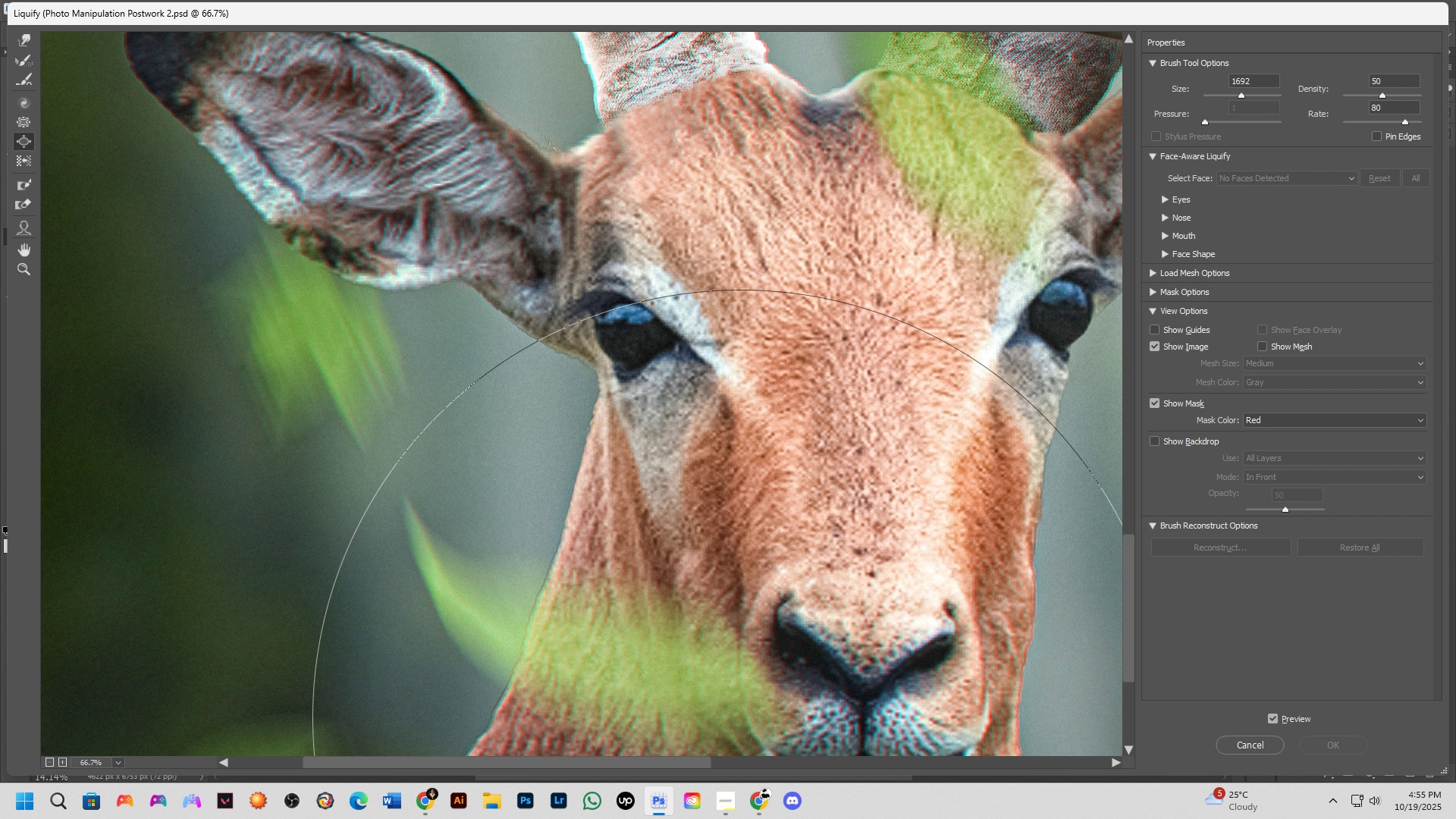 
hold_key(key=AltLeft, duration=1.39)
 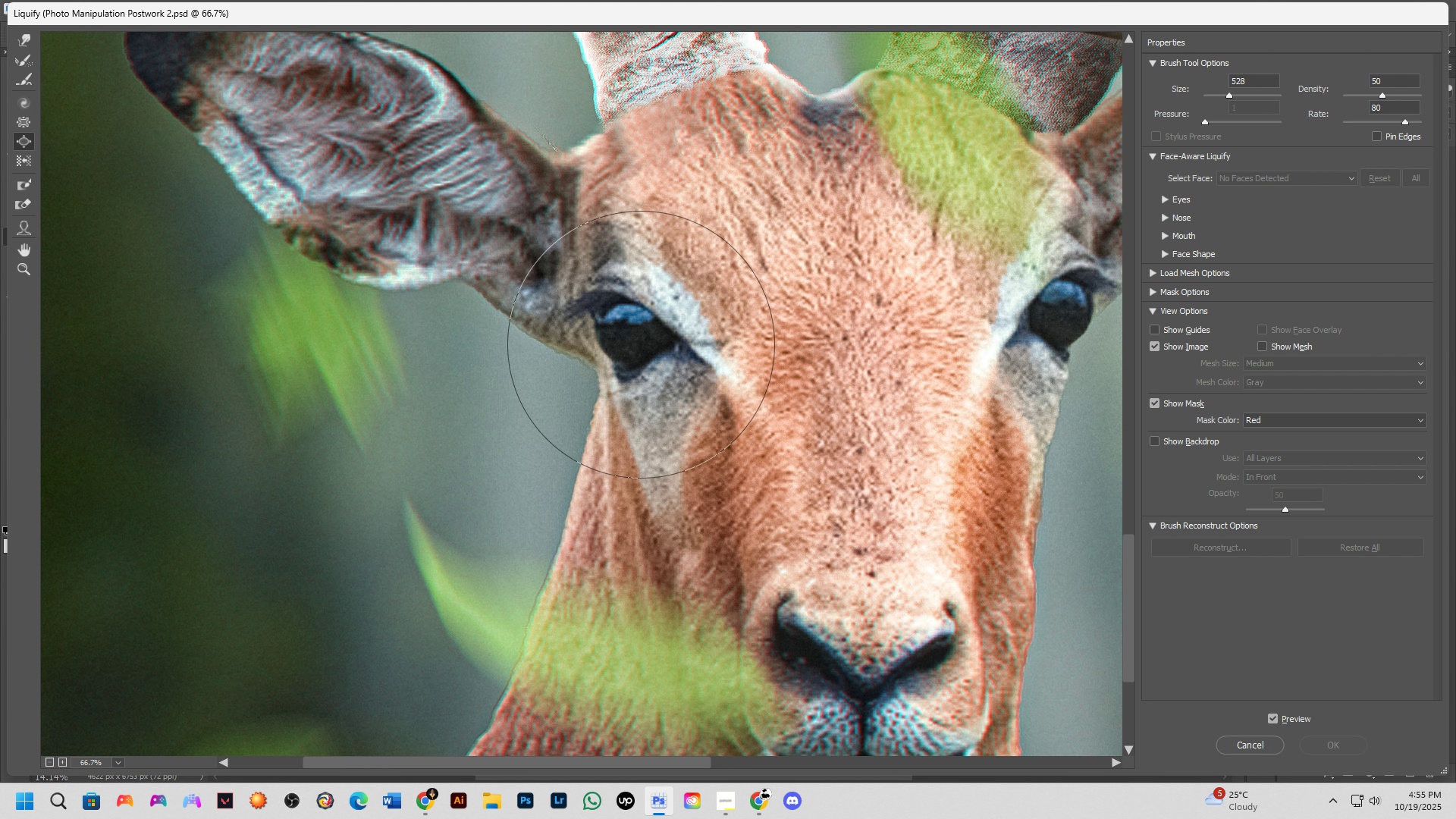 
left_click_drag(start_coordinate=[641, 344], to_coordinate=[609, 313])
 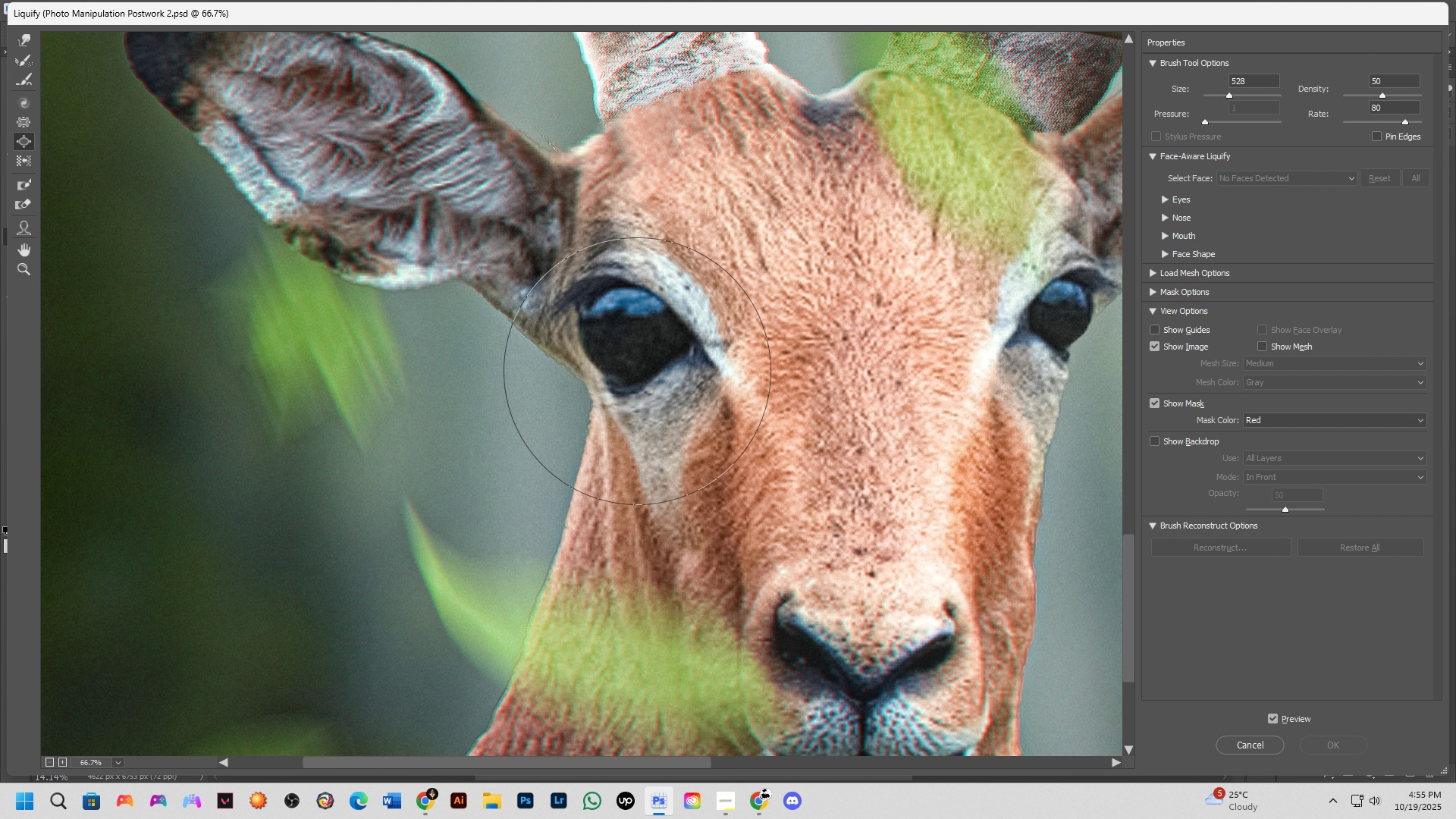 
hold_key(key=ShiftLeft, duration=0.3)
scroll: coordinate [718, 451], scroll_direction: down, amount: 8.0
 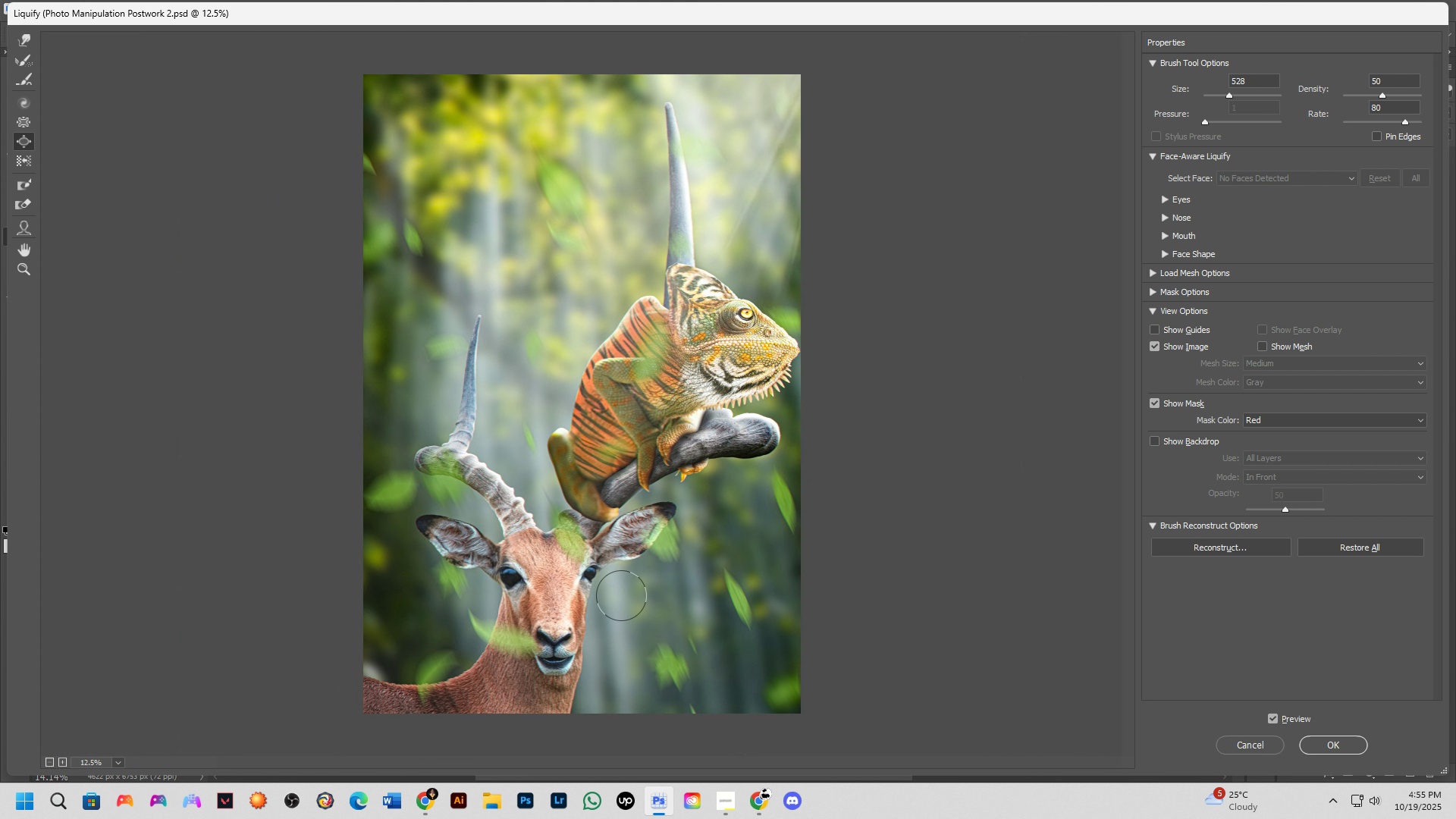 
key(Control+ControlLeft)
 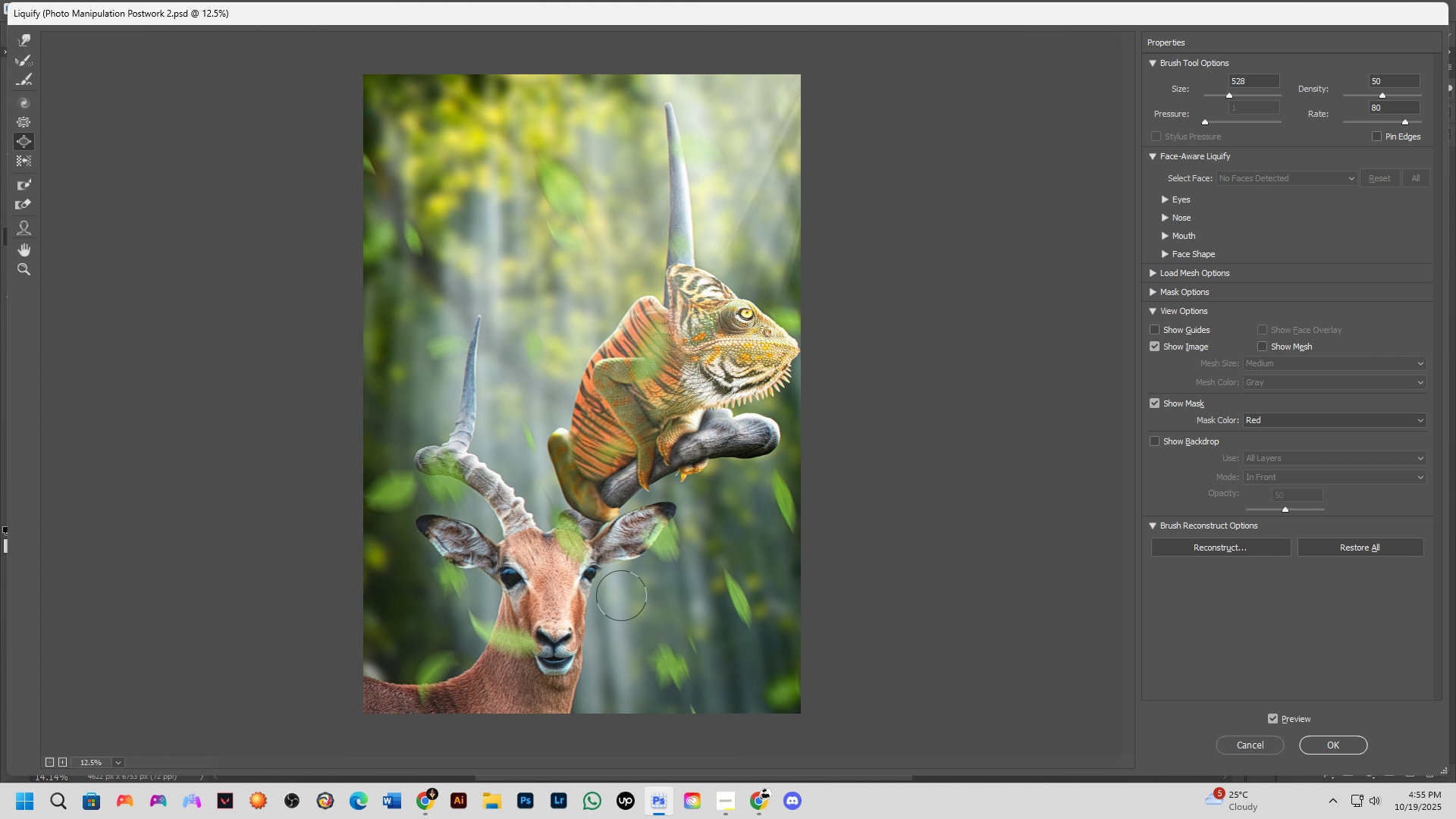 
scroll: coordinate [591, 616], scroll_direction: up, amount: 1.0
 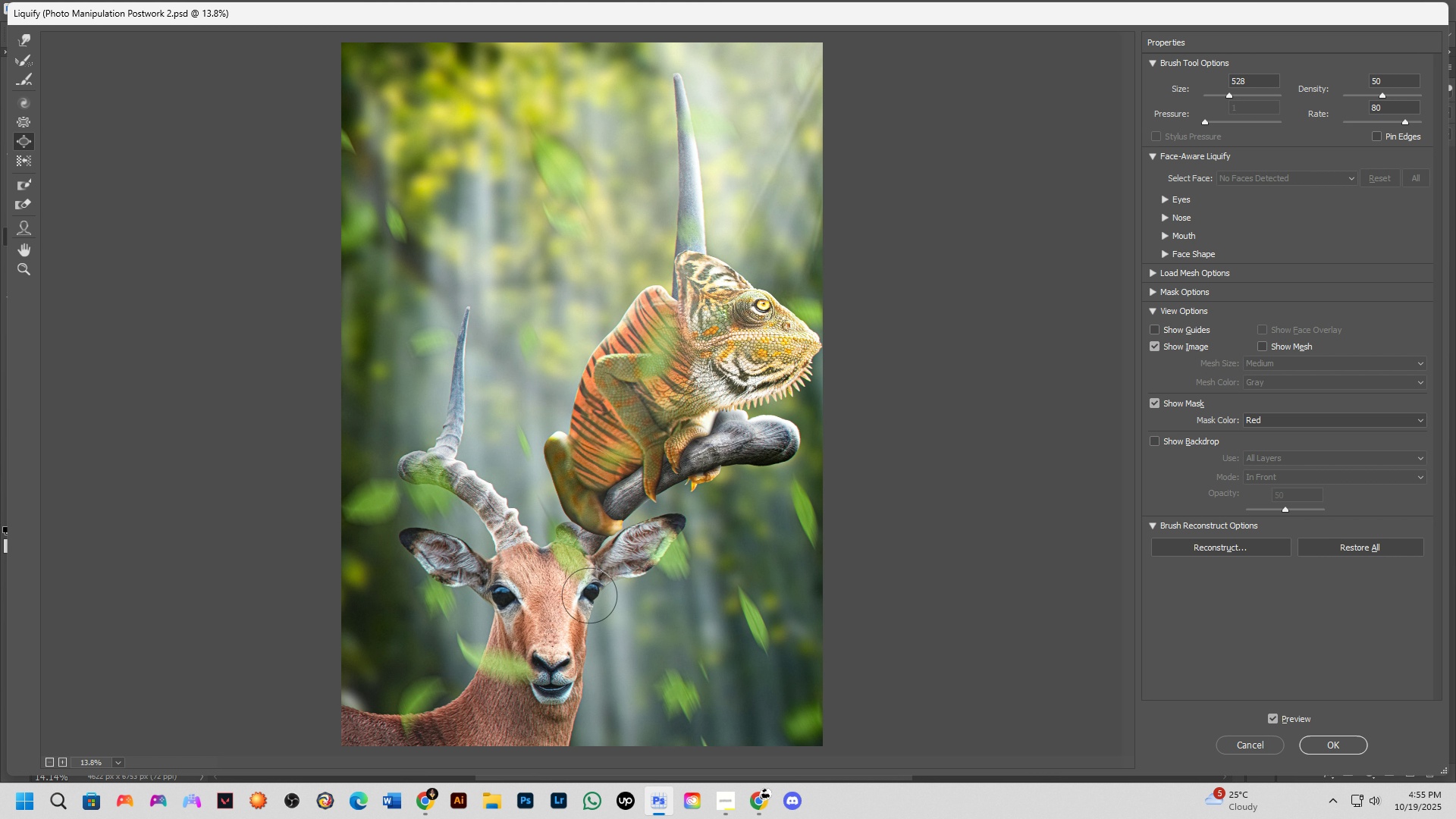 
key(Control+ControlLeft)
 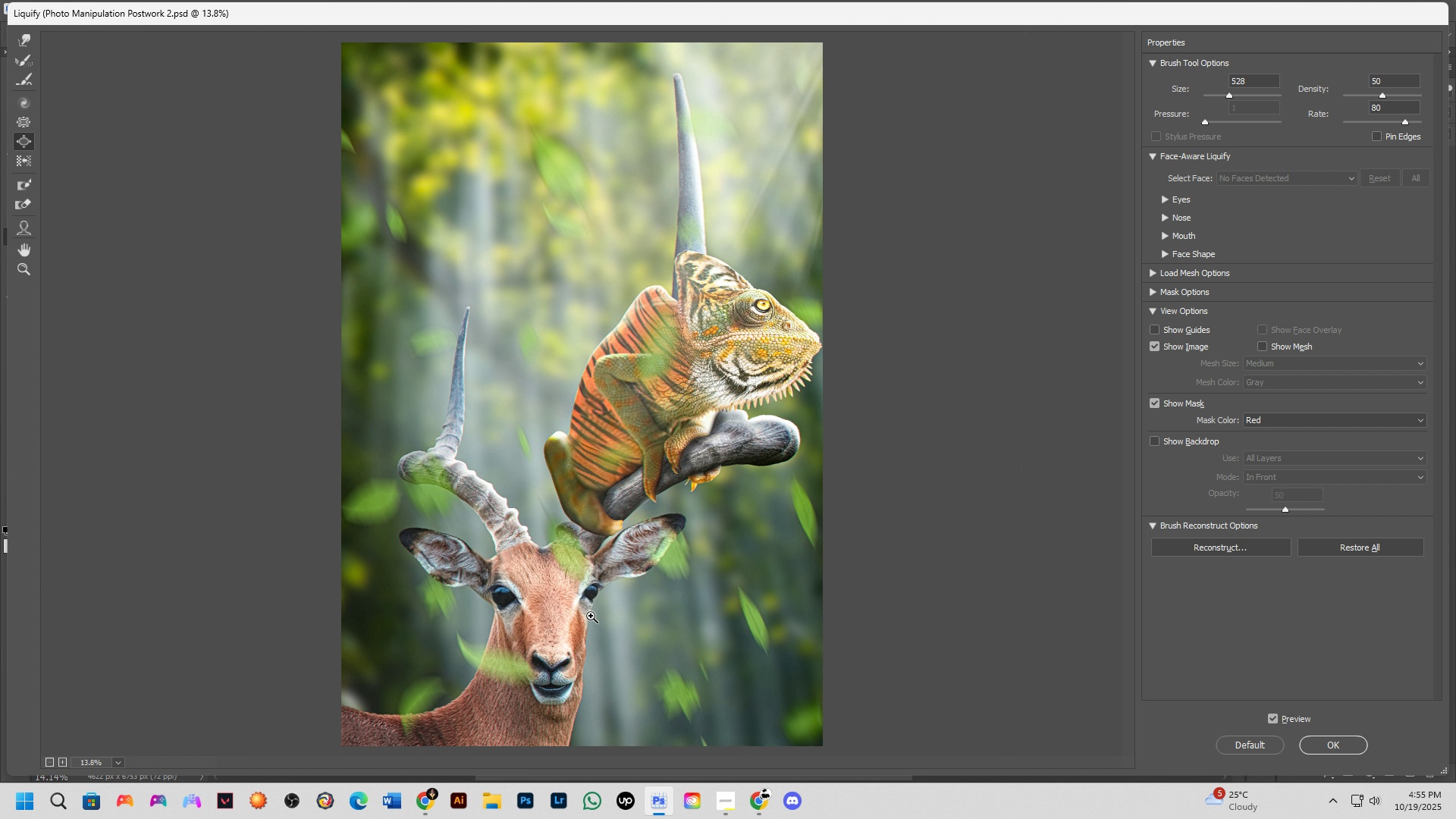 
left_click([589, 595])
 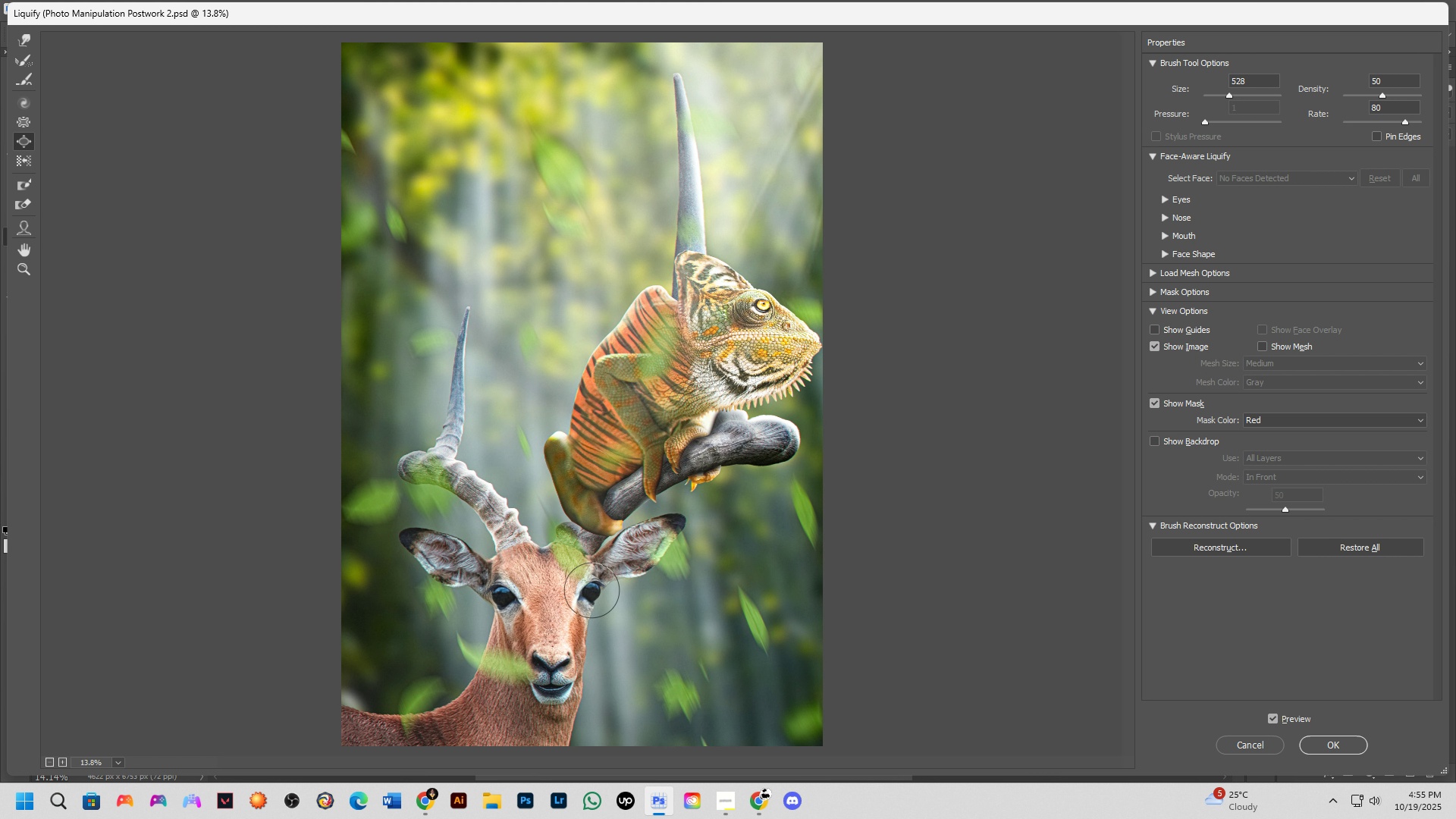 
double_click([592, 590])
 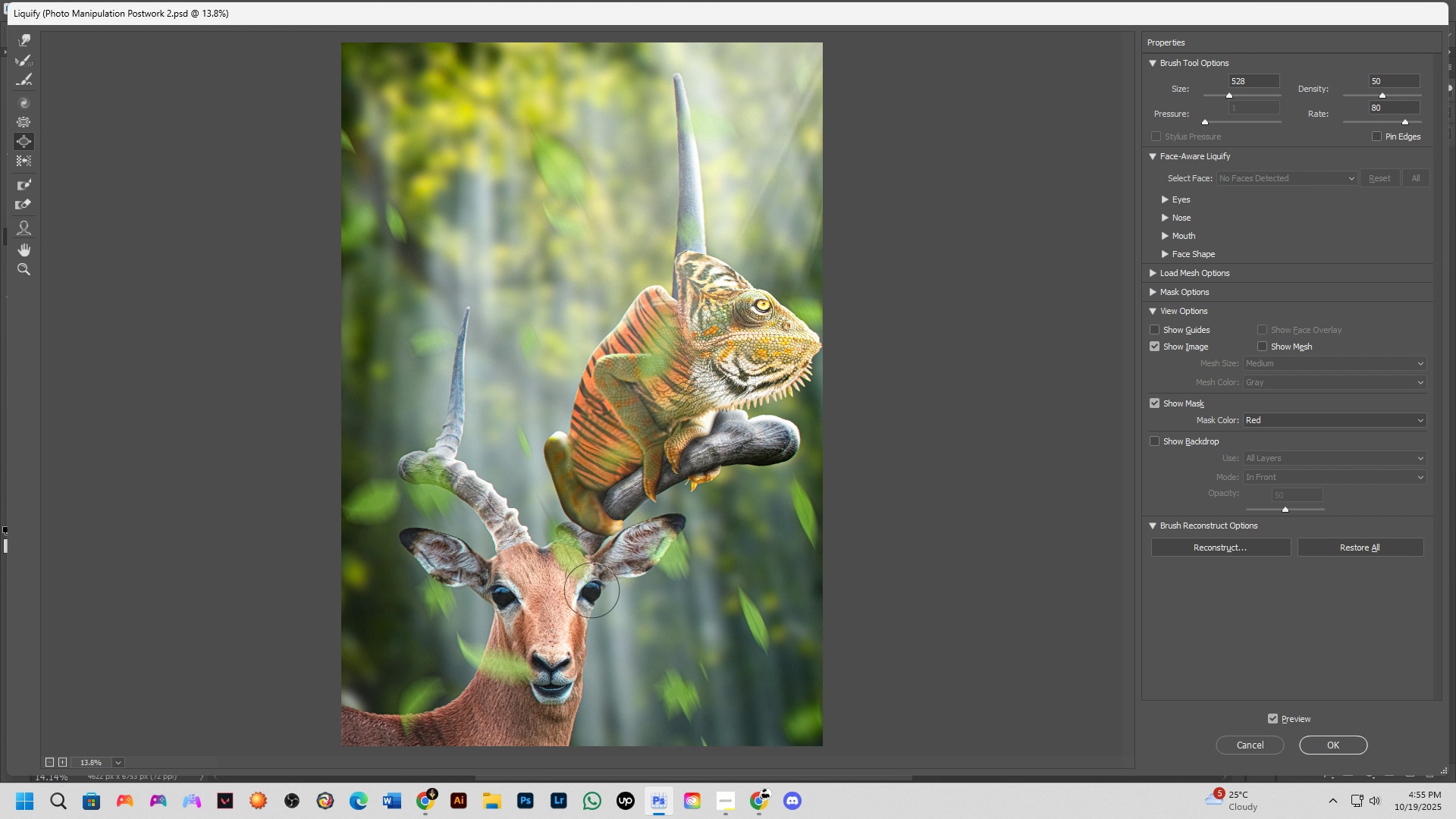 
triple_click([592, 590])
 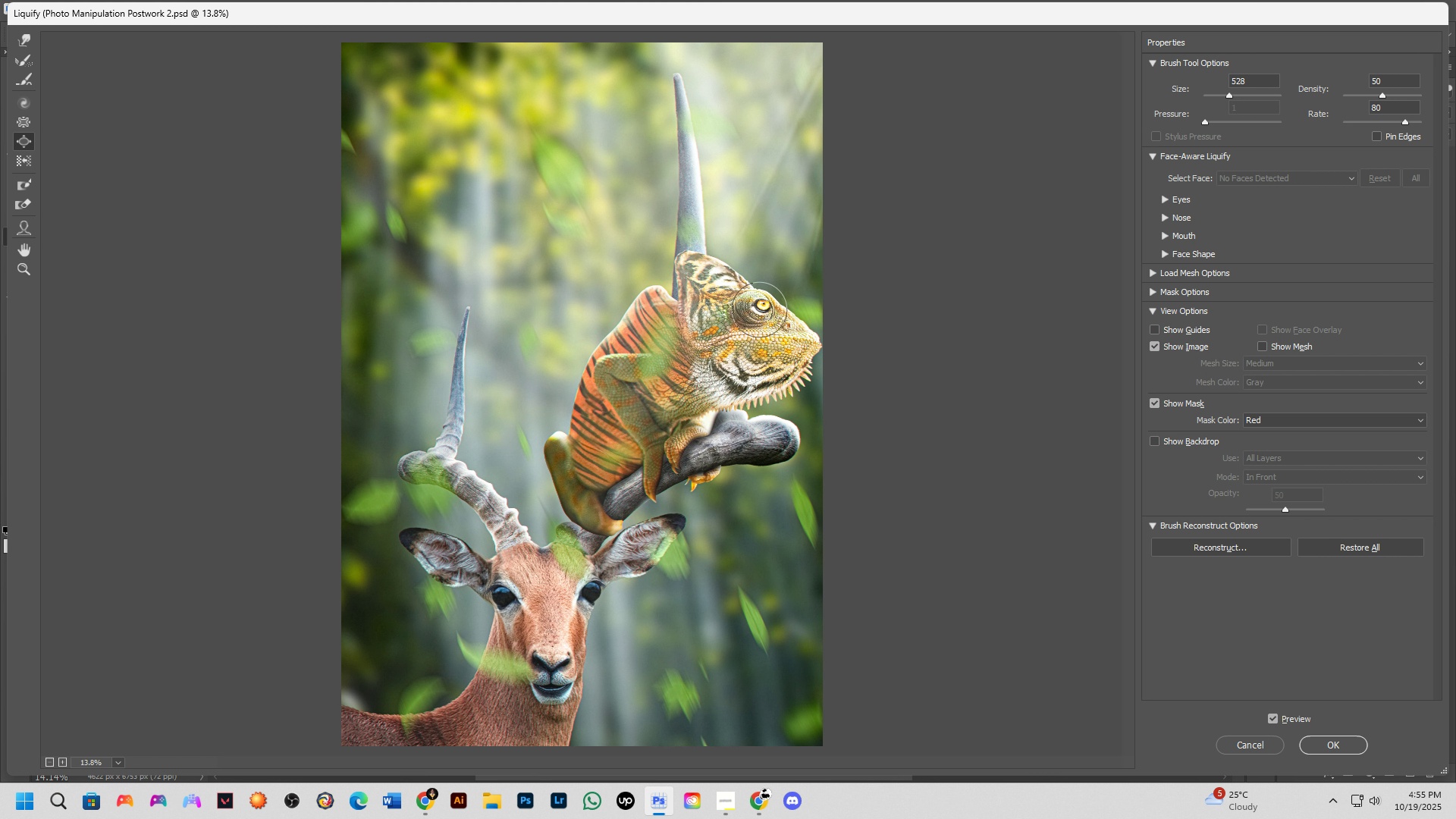 
hold_key(key=AltLeft, duration=0.48)
 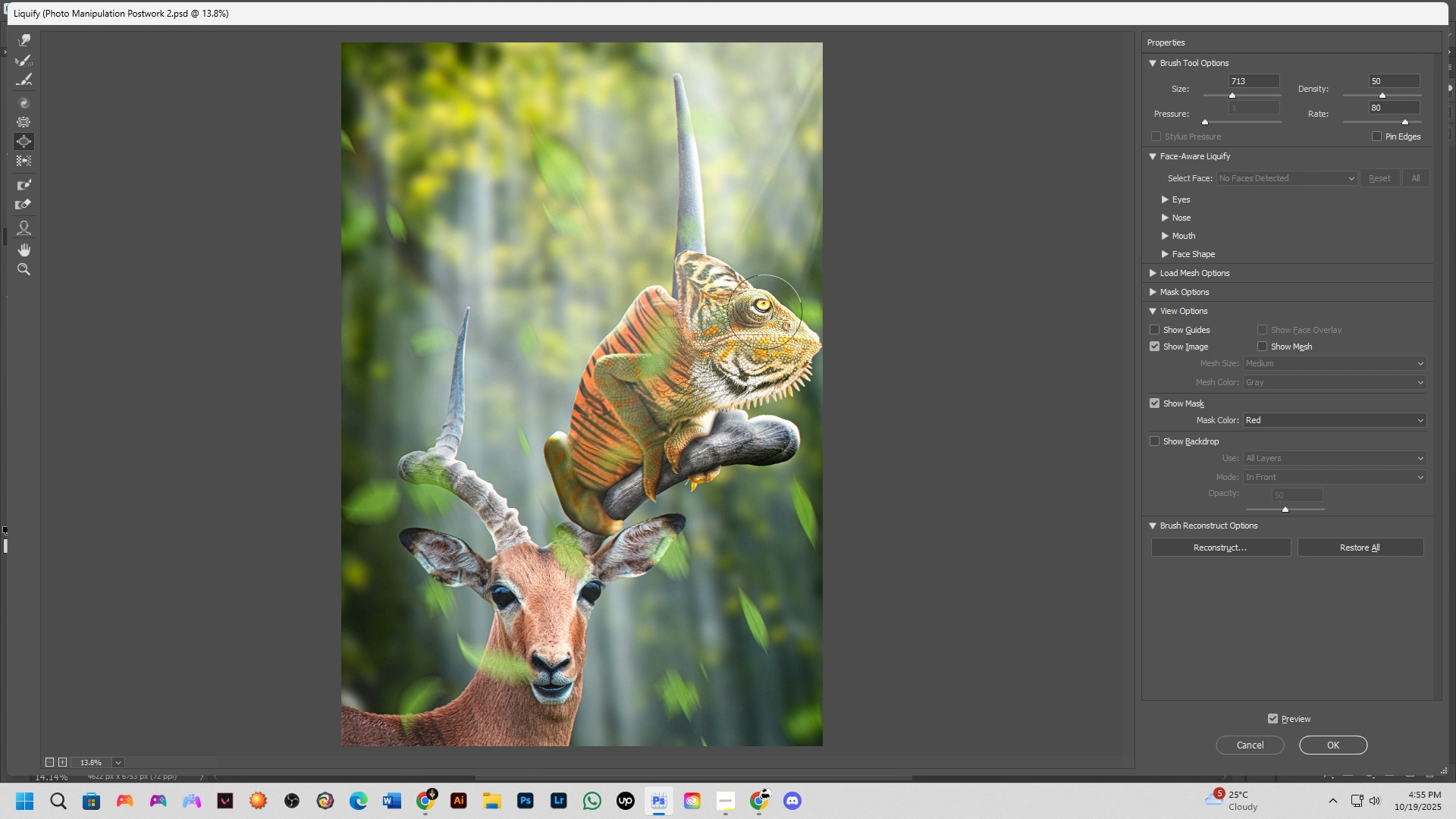 
left_click_drag(start_coordinate=[763, 308], to_coordinate=[767, 306])
 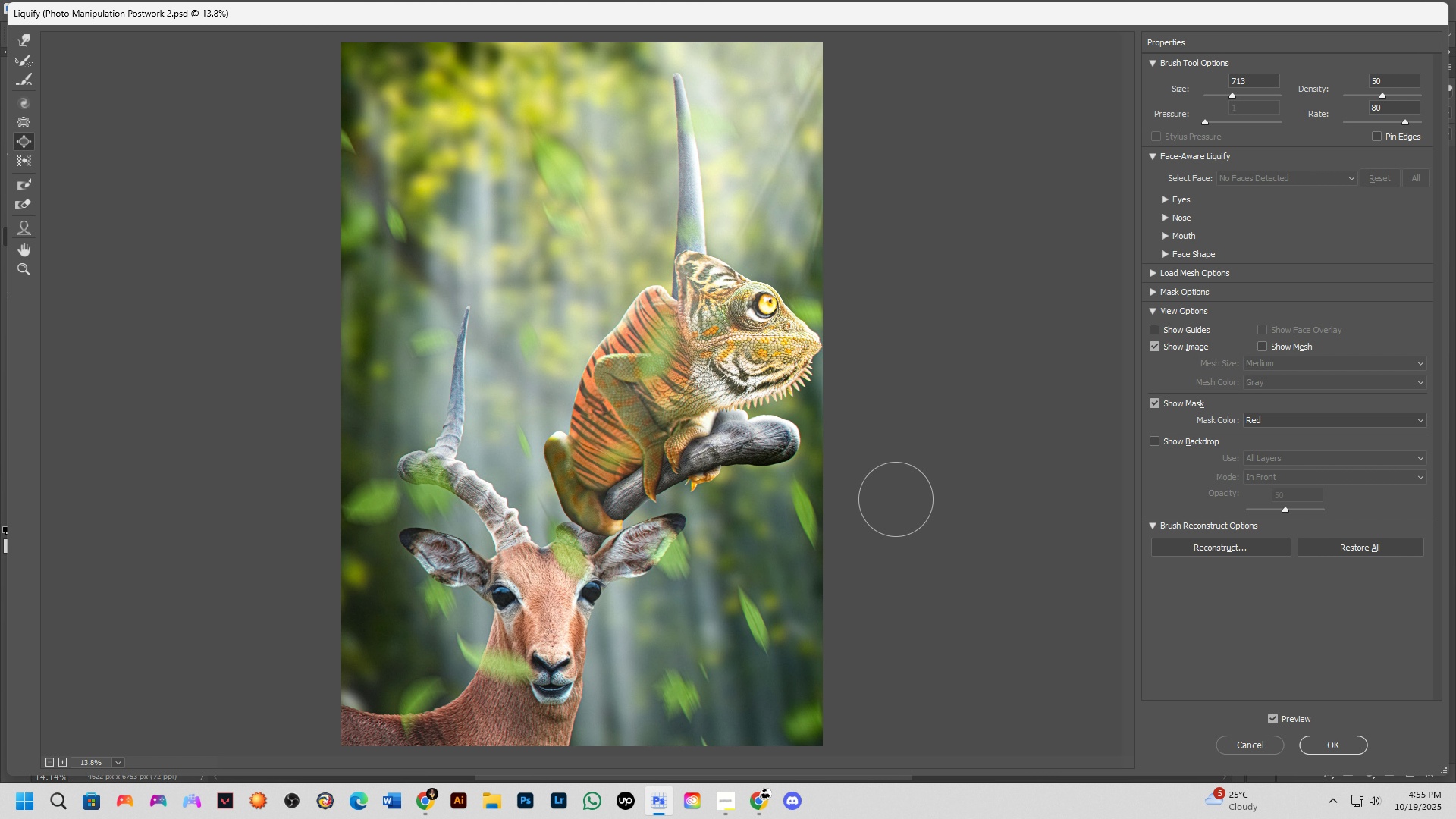 
hold_key(key=ShiftLeft, duration=0.4)
scroll: coordinate [714, 544], scroll_direction: down, amount: 4.0
 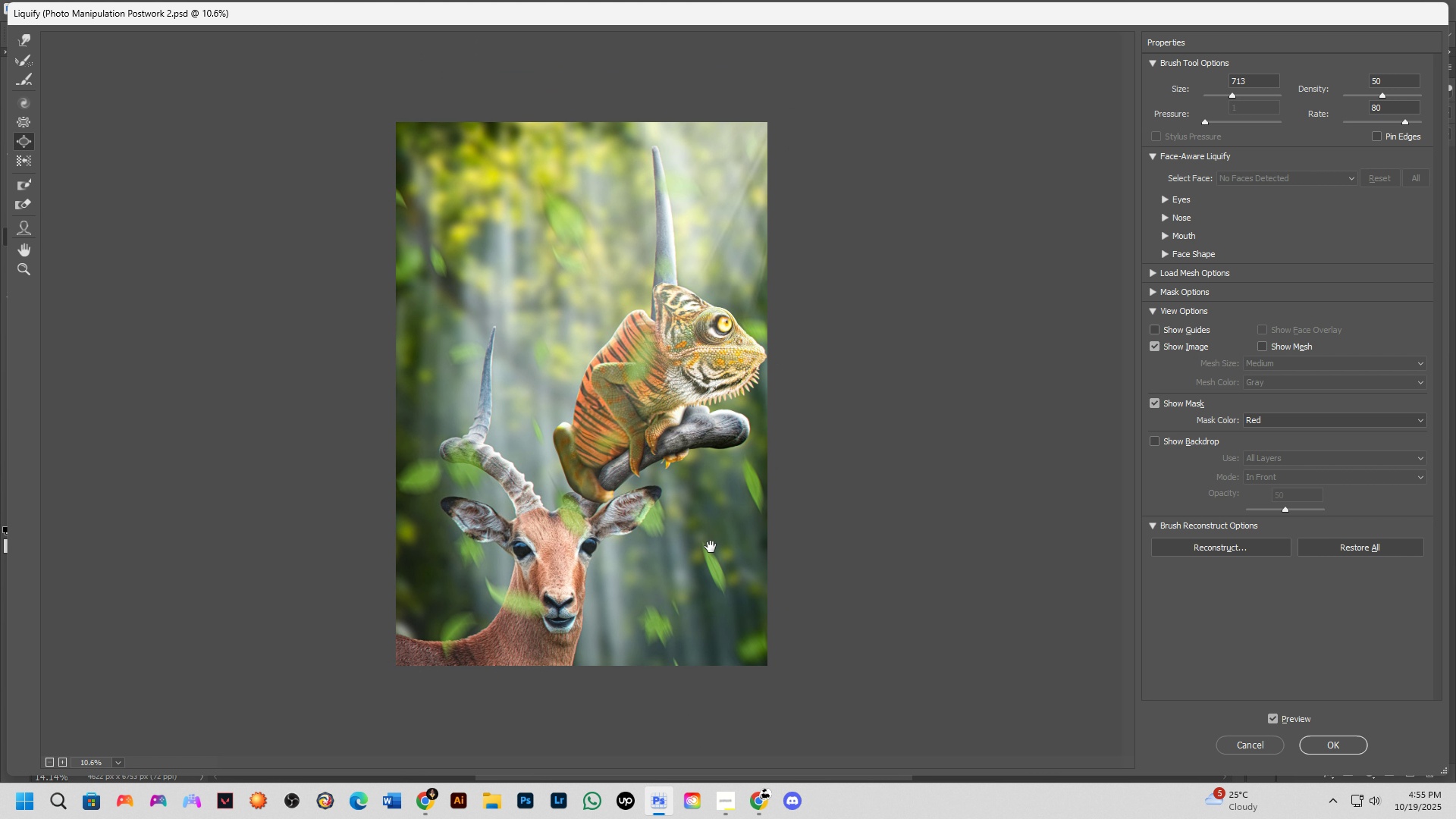 
hold_key(key=Space, duration=0.39)
 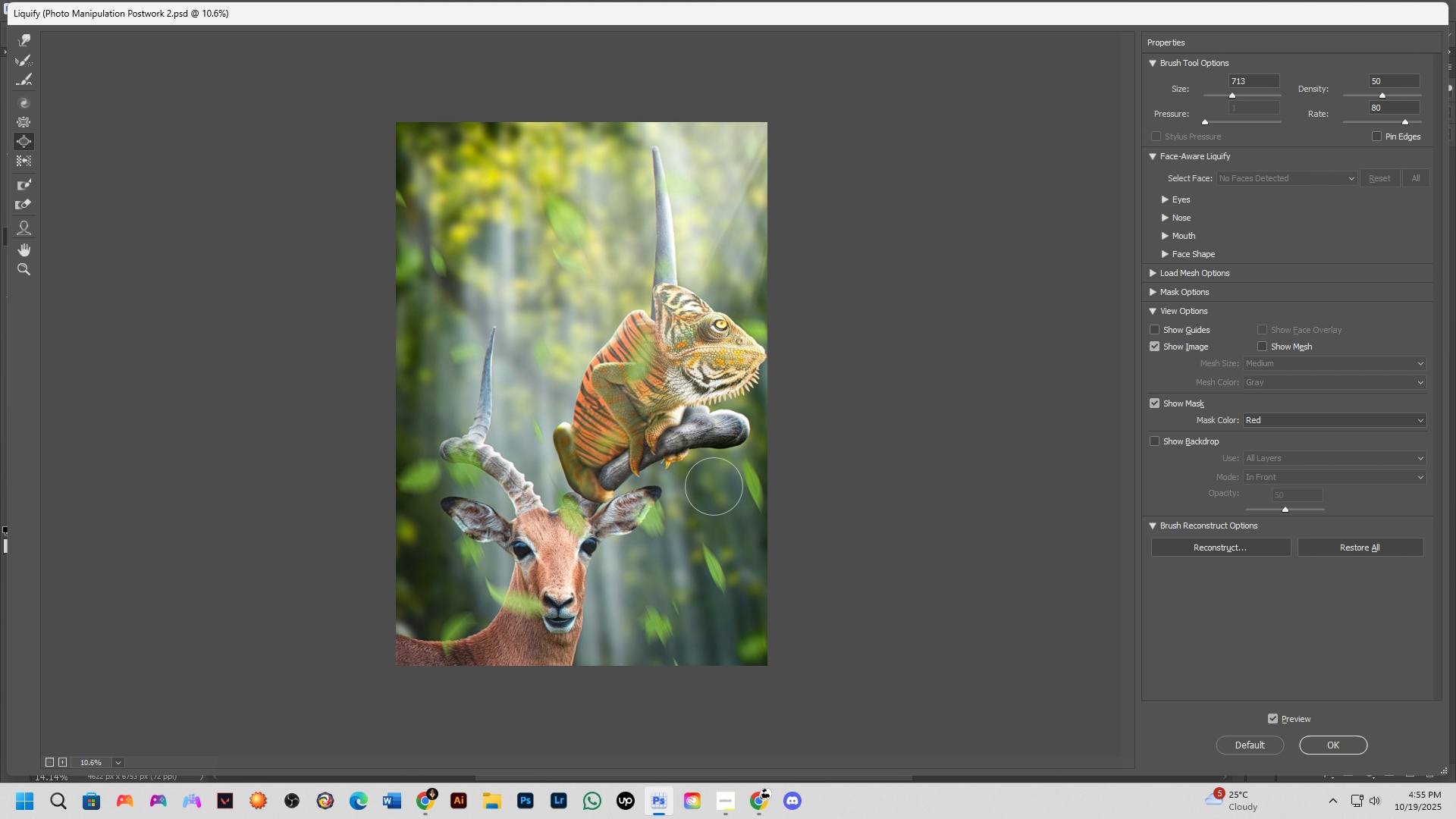 
left_click([711, 547])
 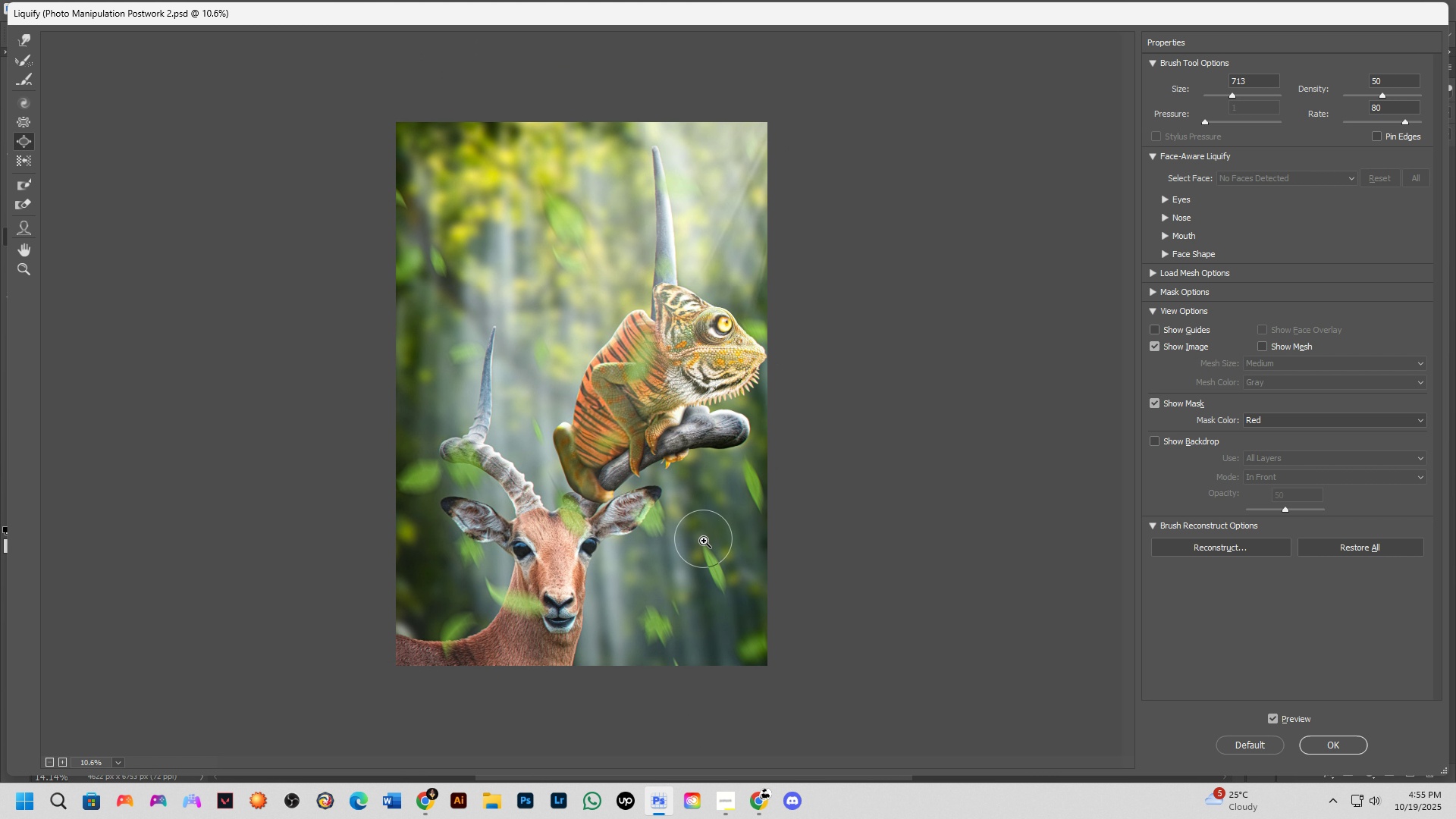 
key(Control+ControlLeft)
 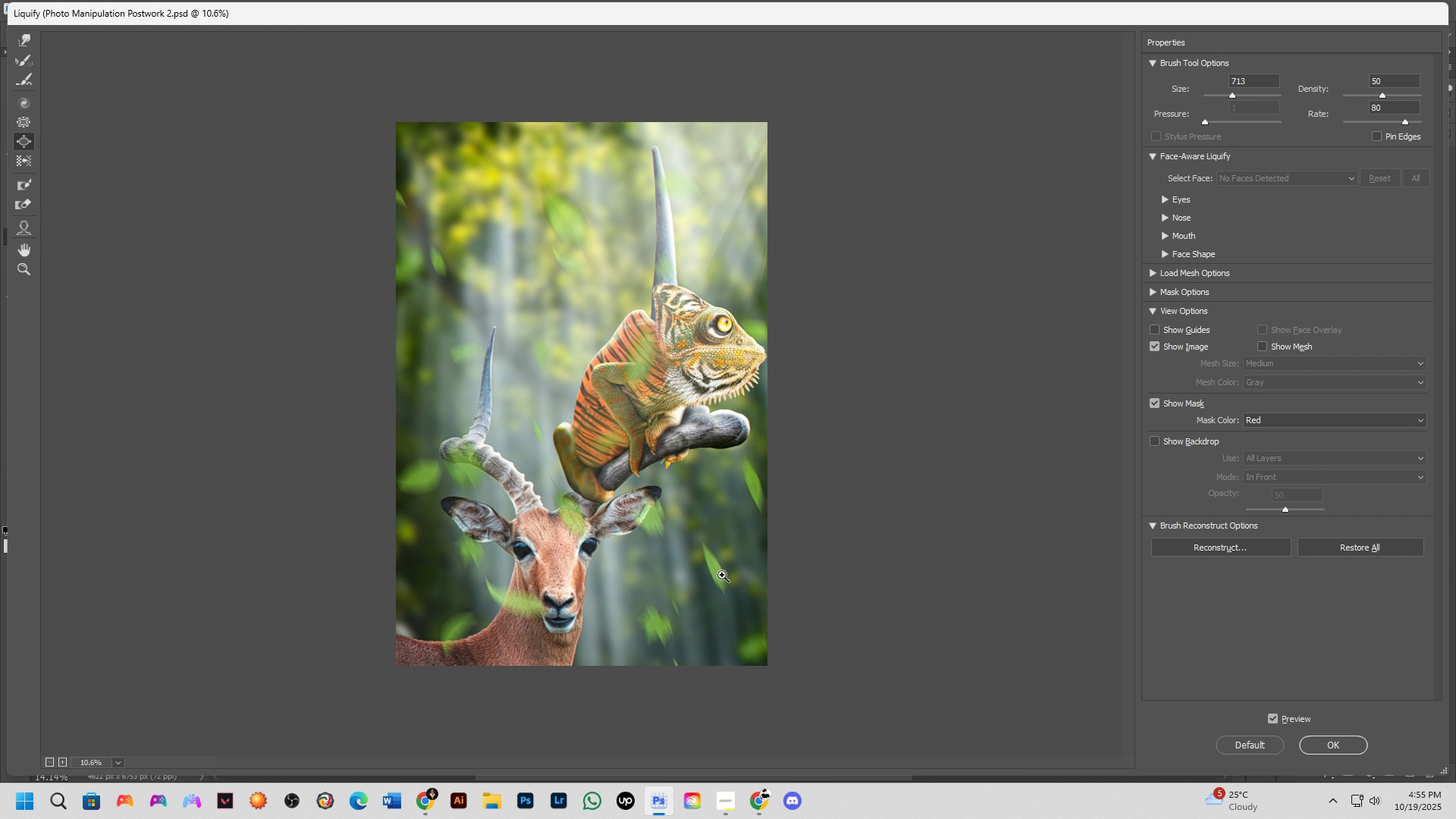 
key(Z)
 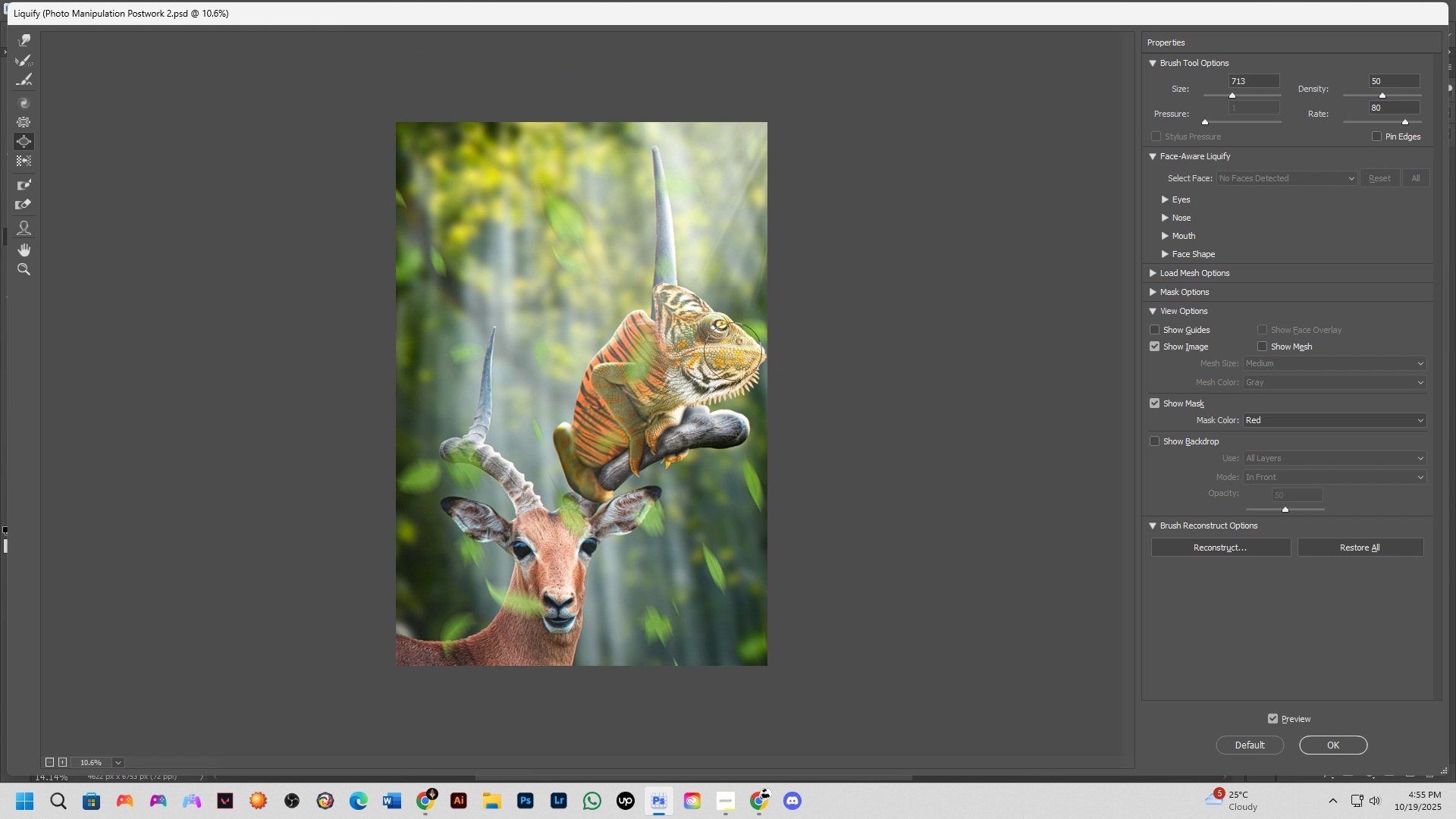 
key(Control+ControlLeft)
 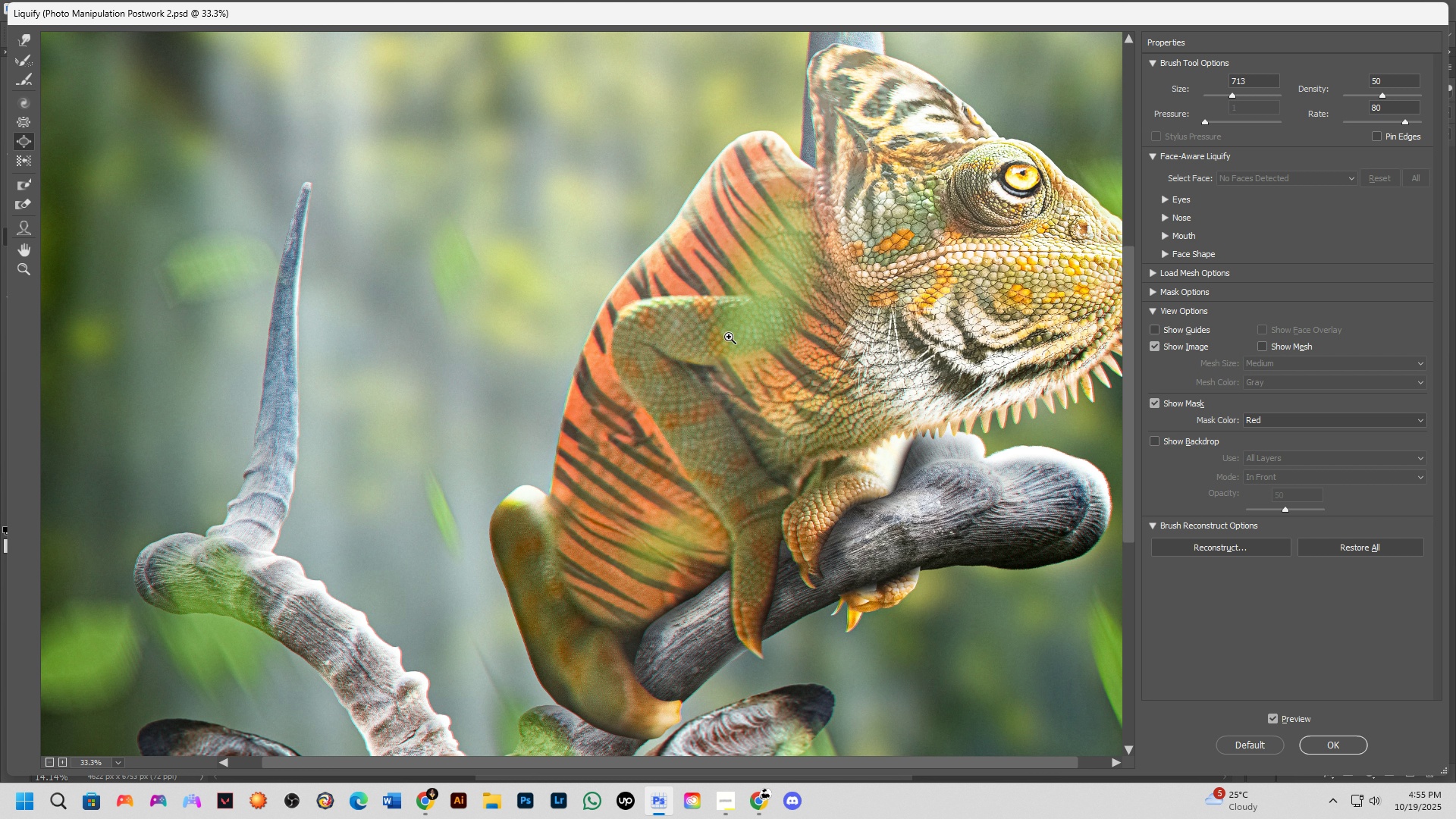 
scroll: coordinate [729, 337], scroll_direction: up, amount: 3.0
 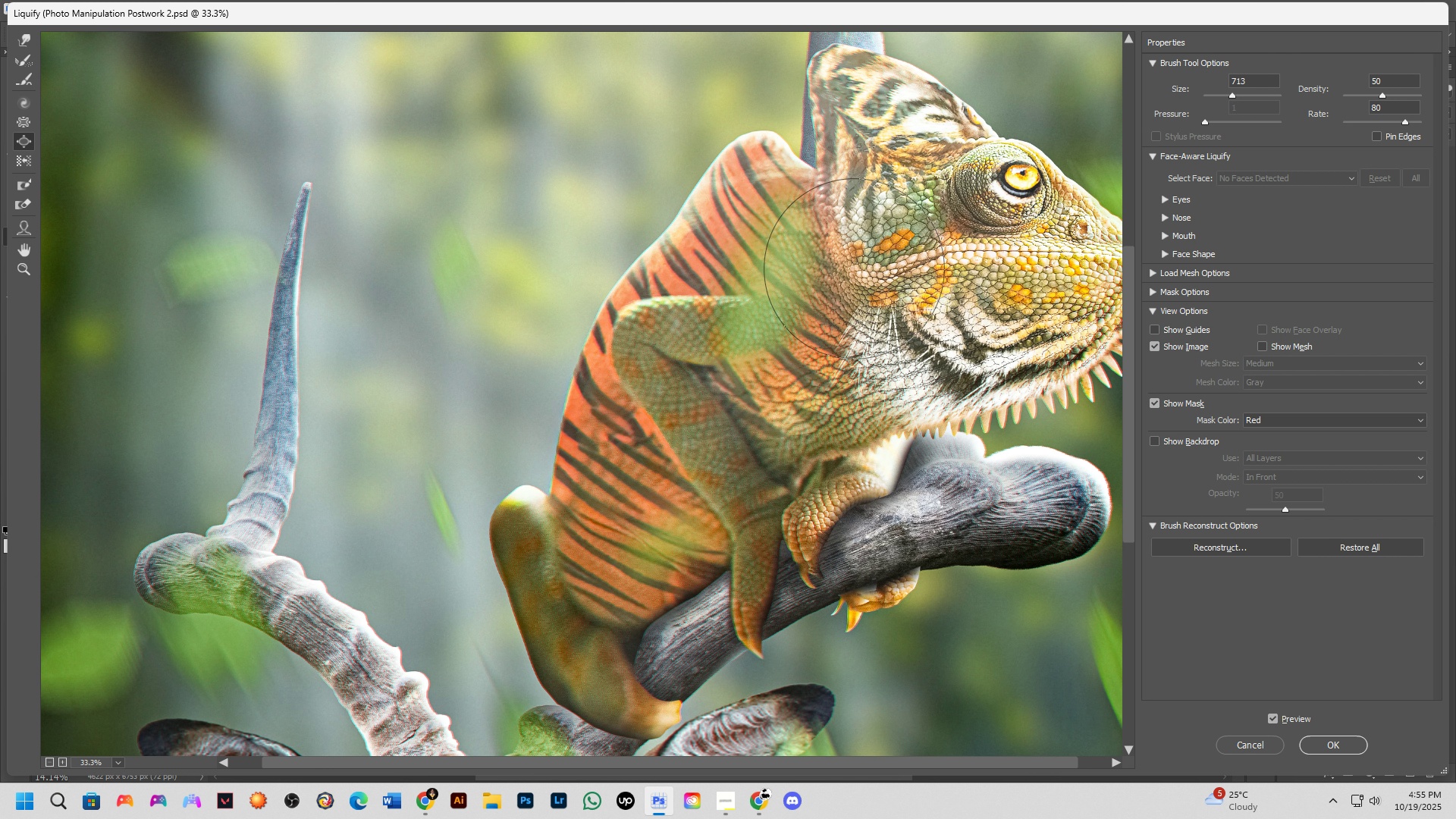 
hold_key(key=Space, duration=0.4)
 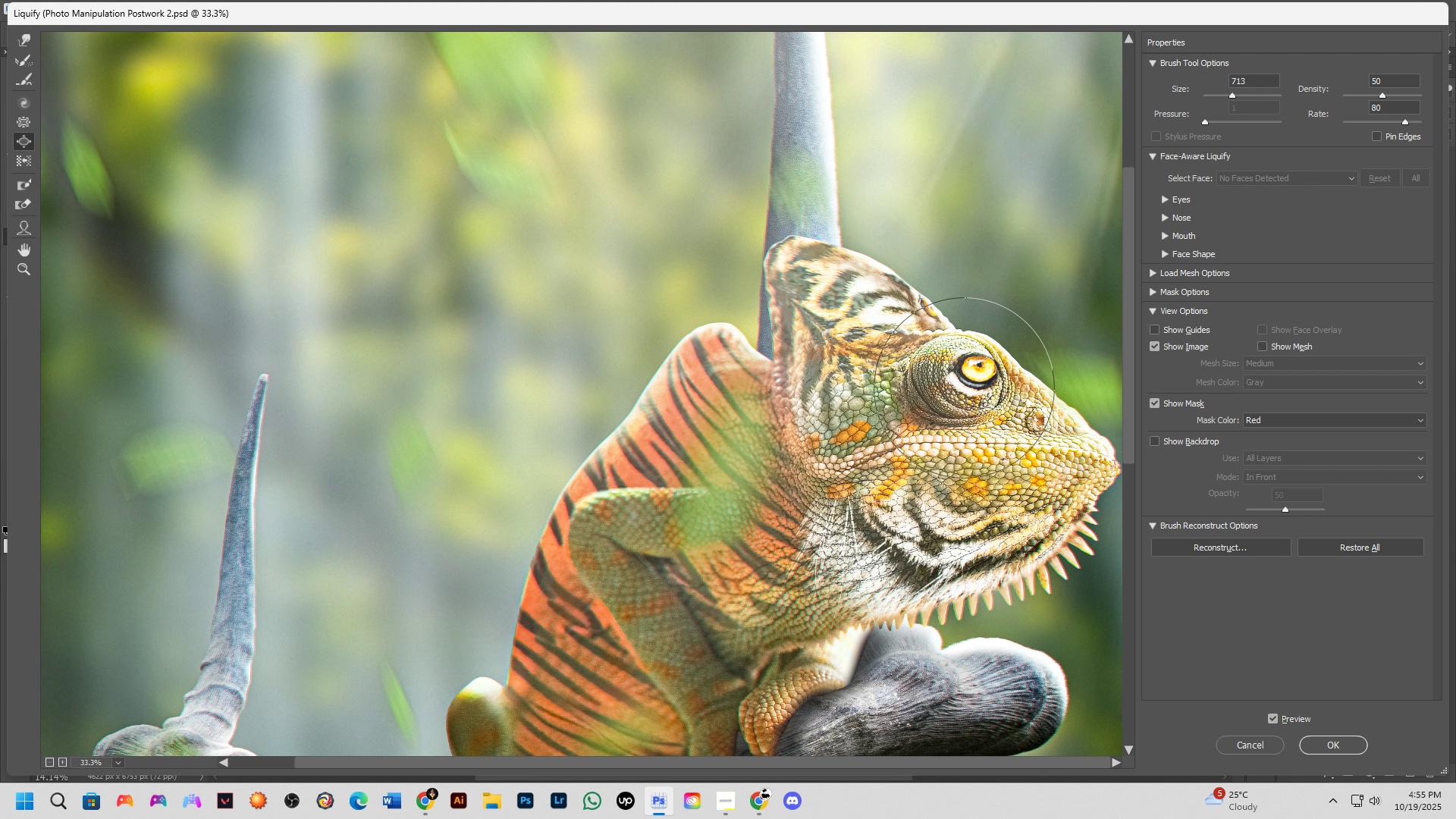 
left_click_drag(start_coordinate=[847, 275], to_coordinate=[620, 467])
 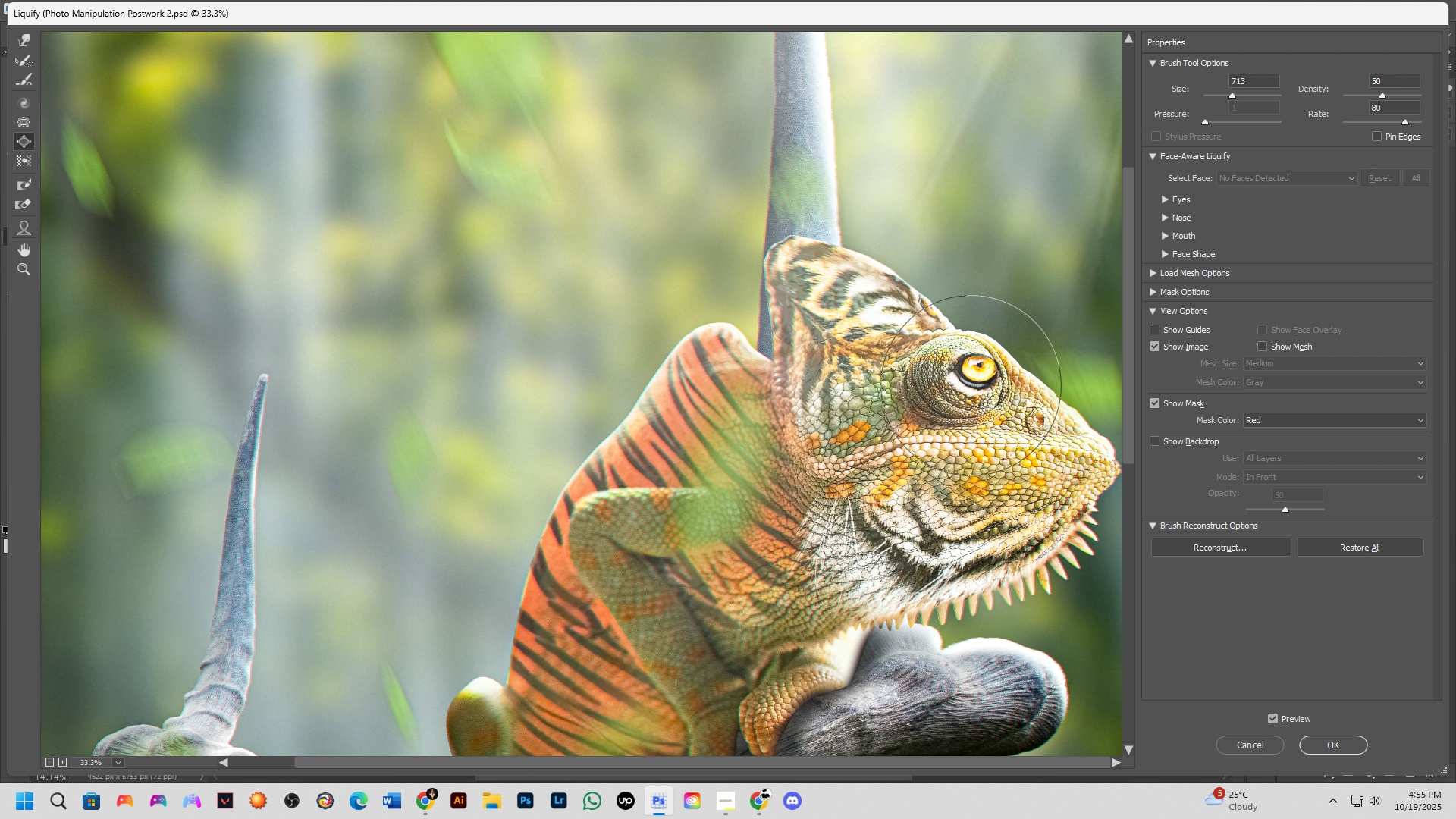 
left_click_drag(start_coordinate=[977, 382], to_coordinate=[971, 364])
 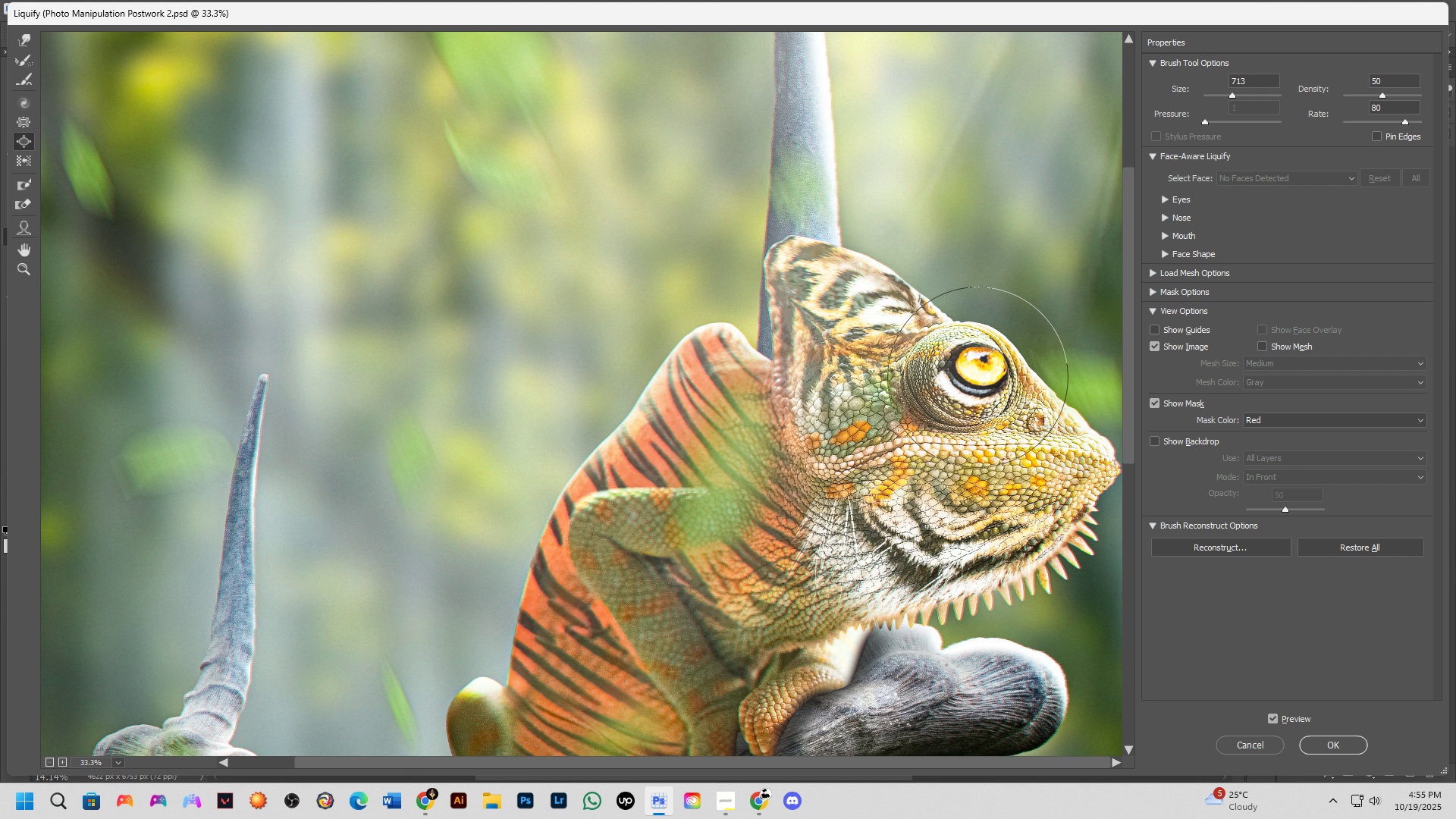 
key(Control+ControlLeft)
 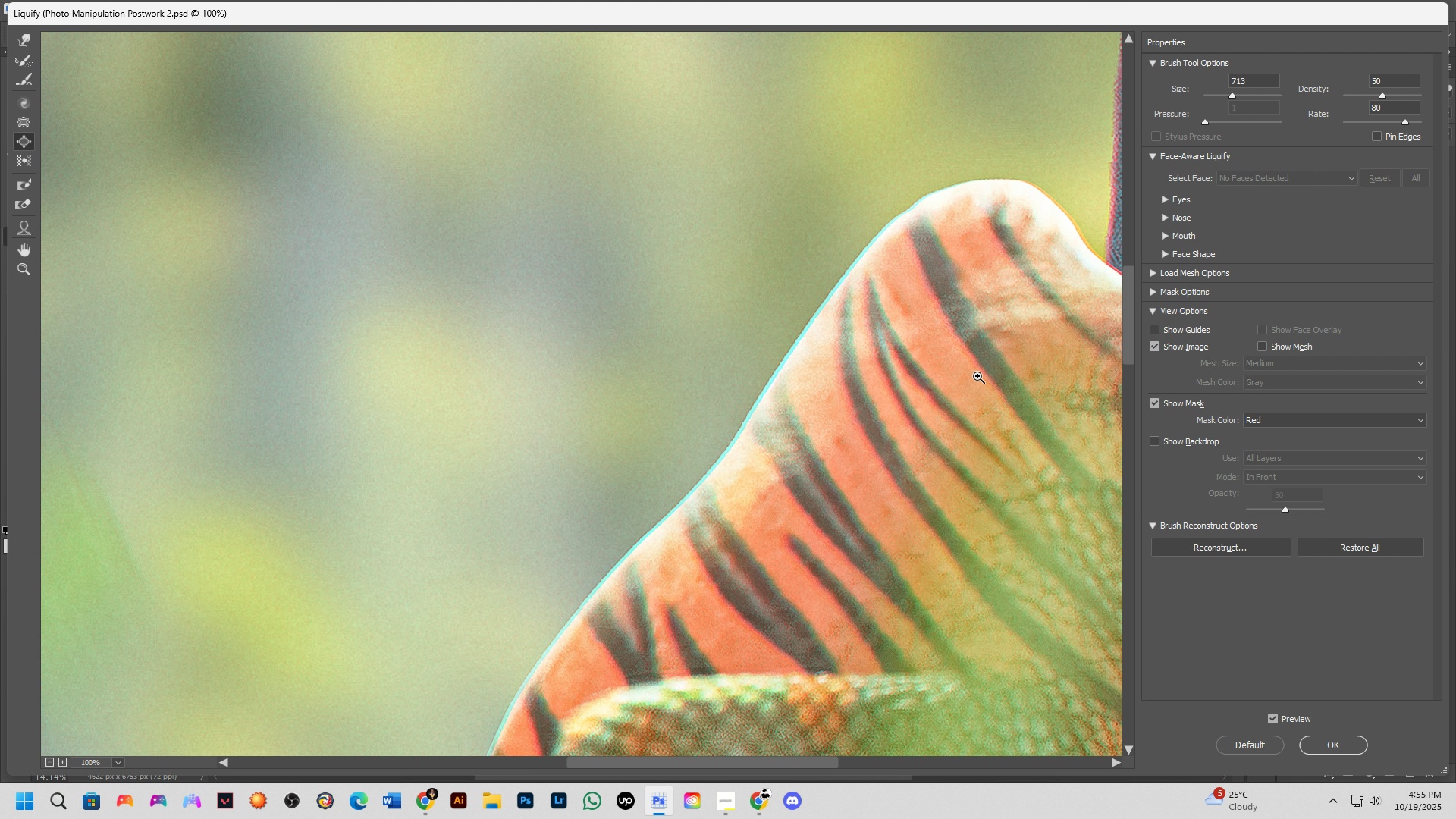 
scroll: coordinate [977, 376], scroll_direction: up, amount: 3.0
 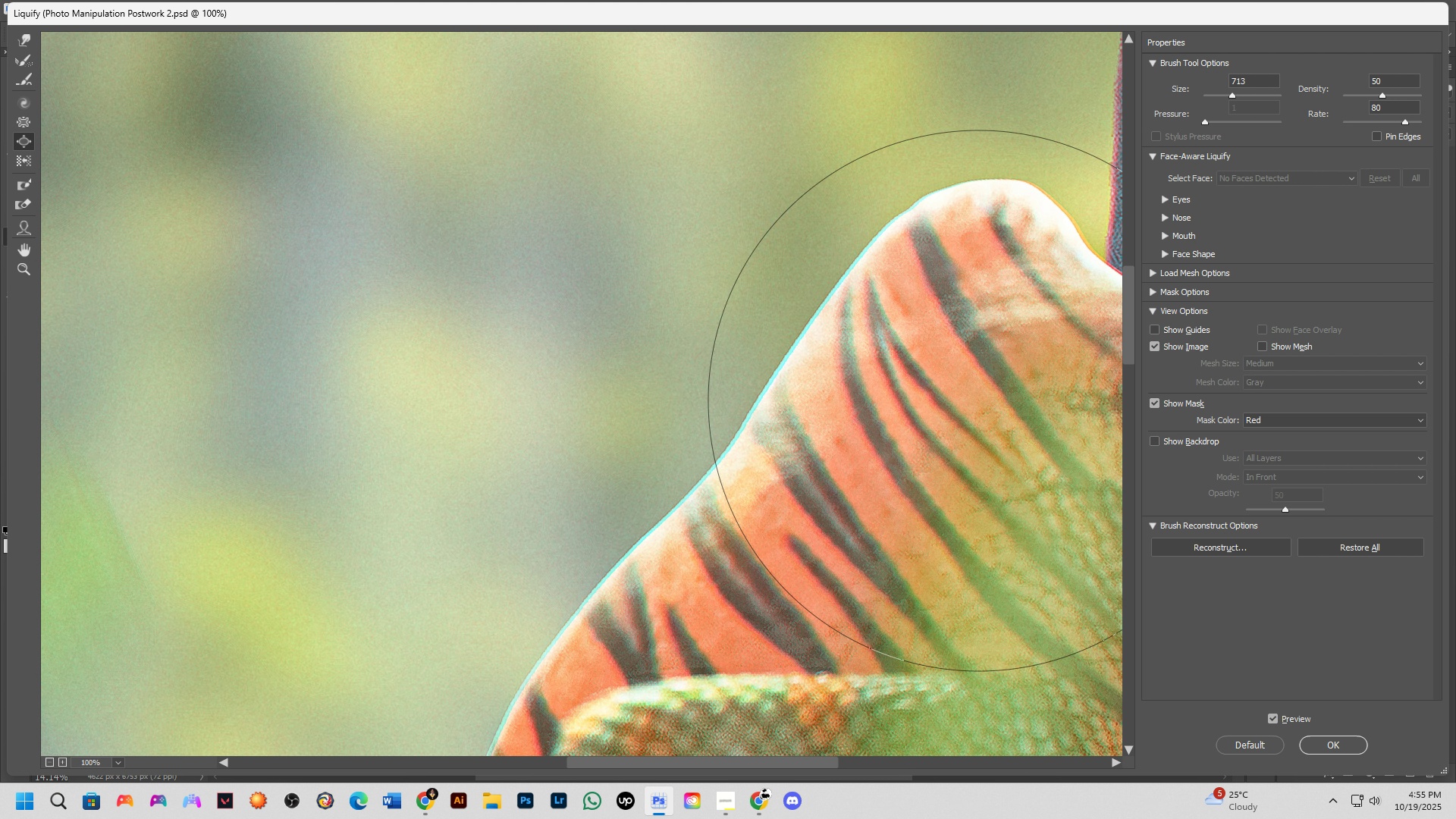 
hold_key(key=Space, duration=0.93)
 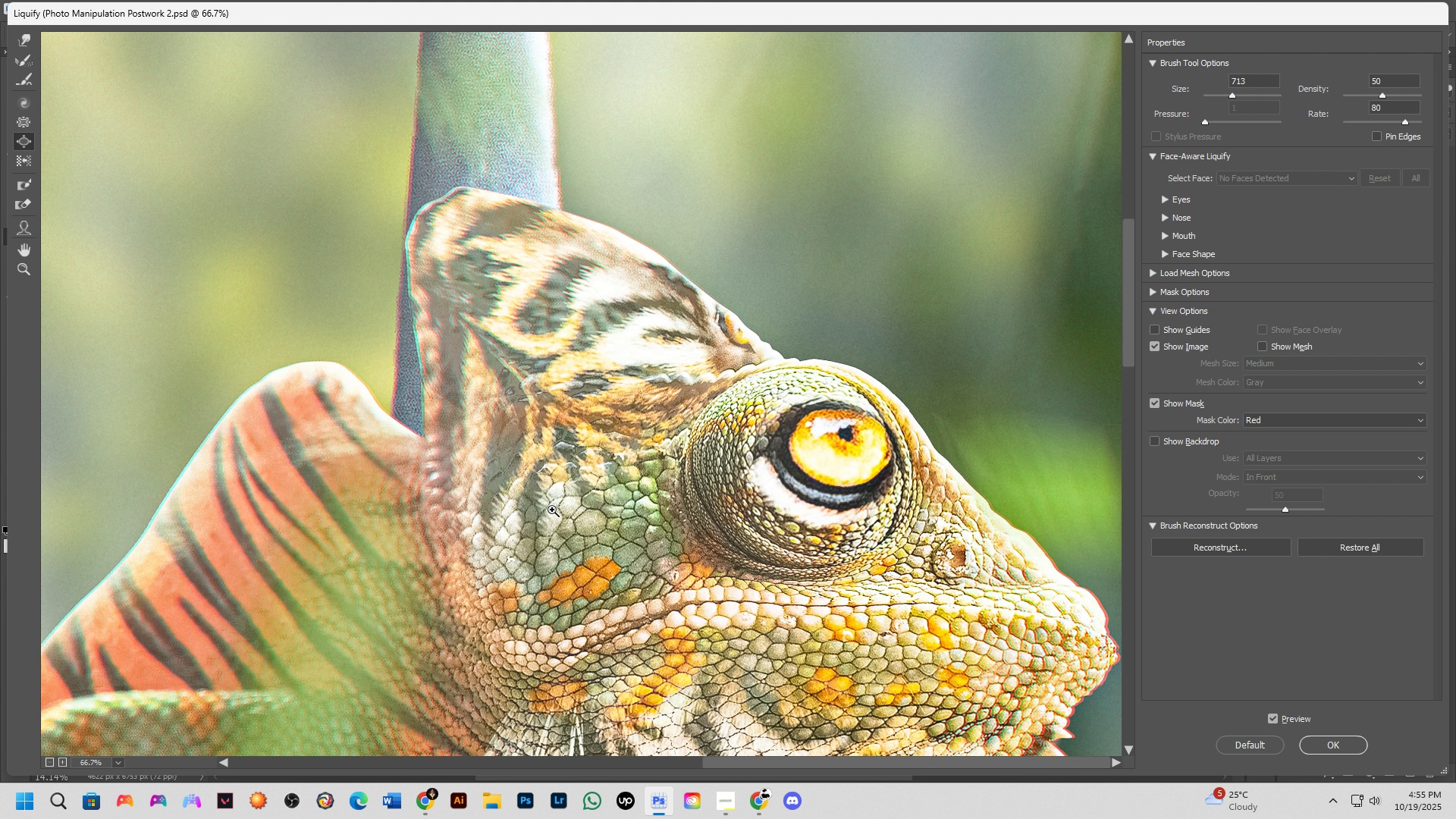 
left_click_drag(start_coordinate=[958, 410], to_coordinate=[0, 575])
 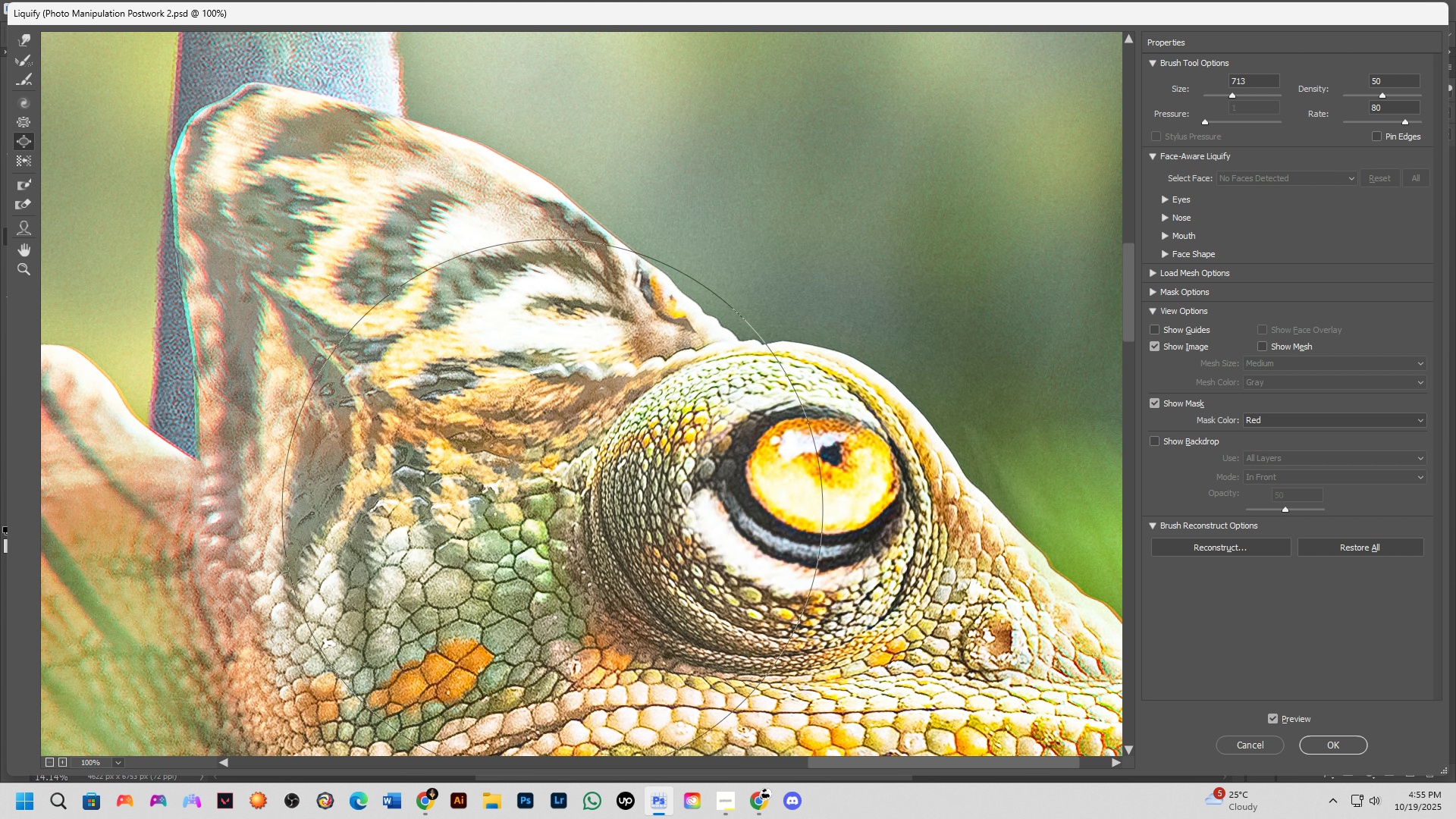 
hold_key(key=ControlLeft, duration=0.5)
scroll: coordinate [695, 494], scroll_direction: down, amount: 10.0
 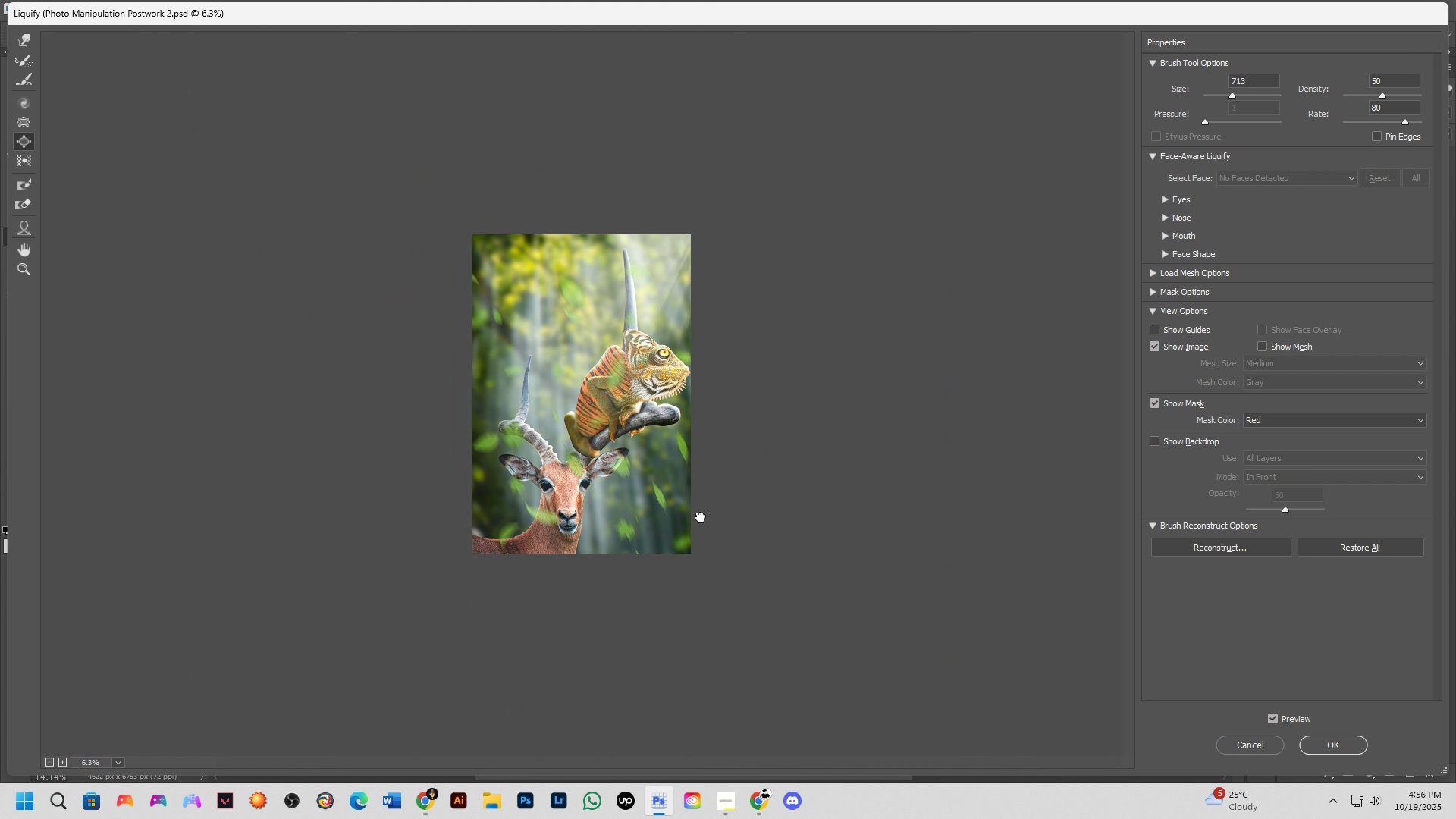 
key(Control+ControlLeft)
 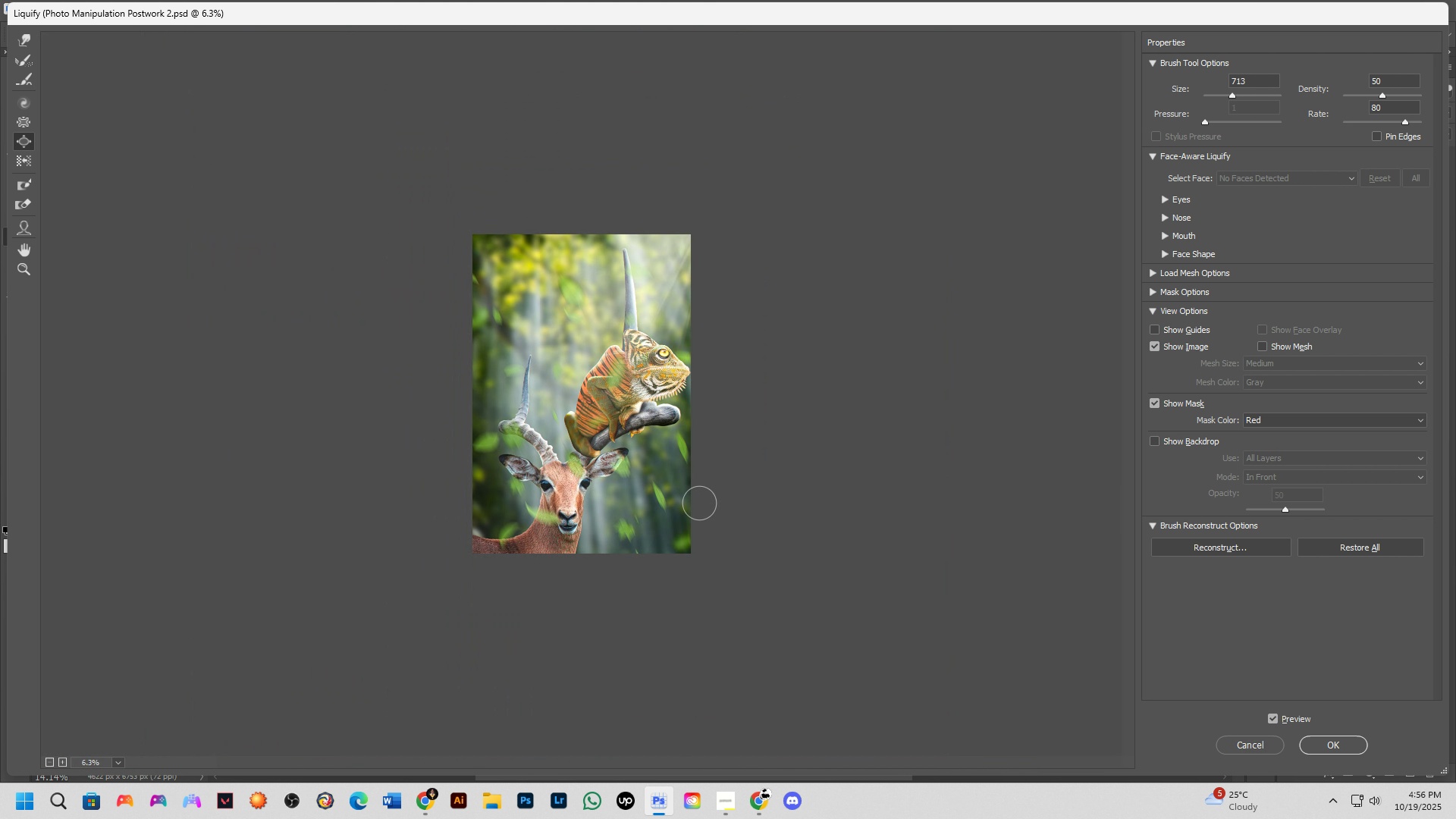 
hold_key(key=Space, duration=0.49)
 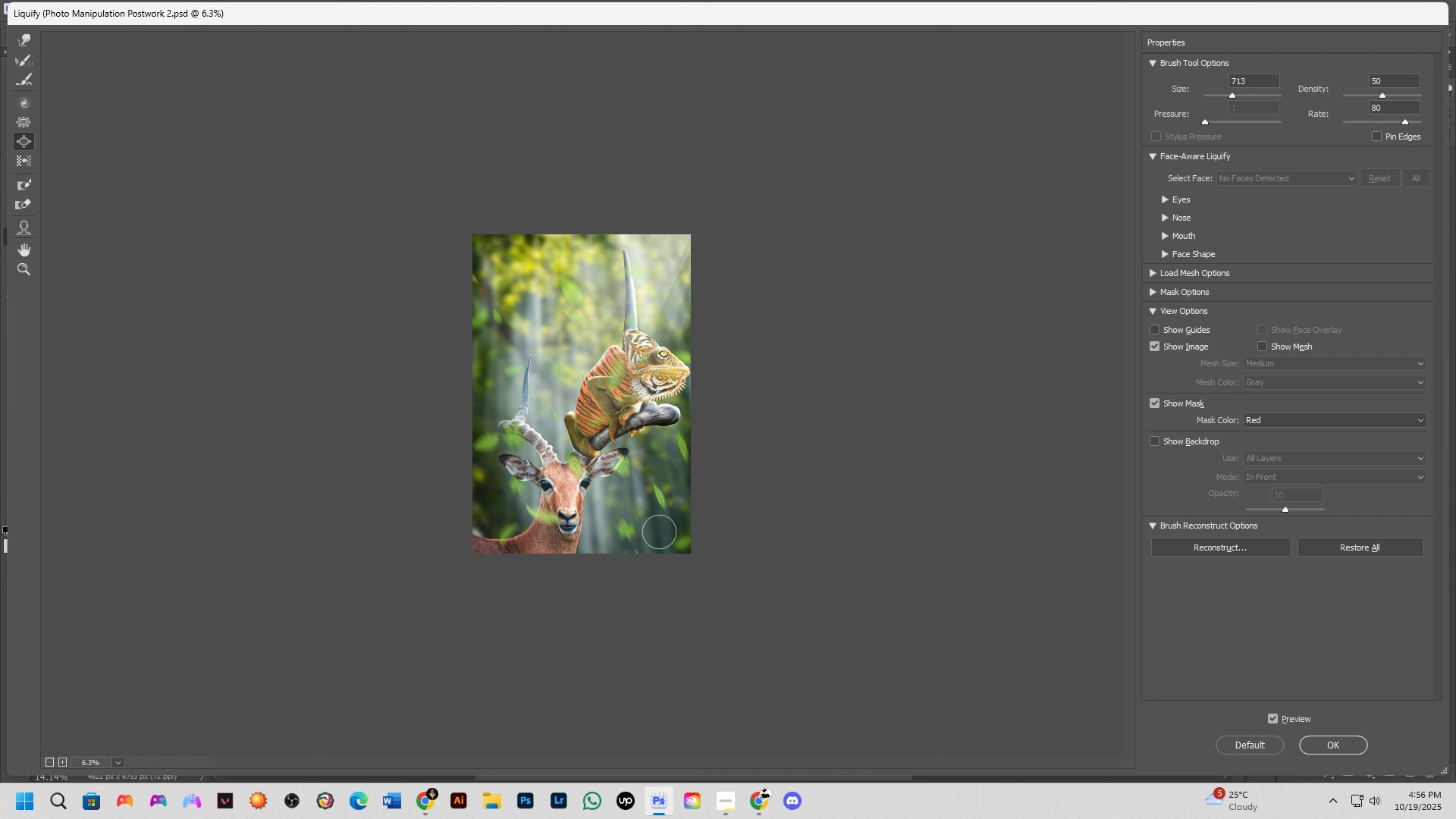 
left_click_drag(start_coordinate=[701, 516], to_coordinate=[710, 523])
 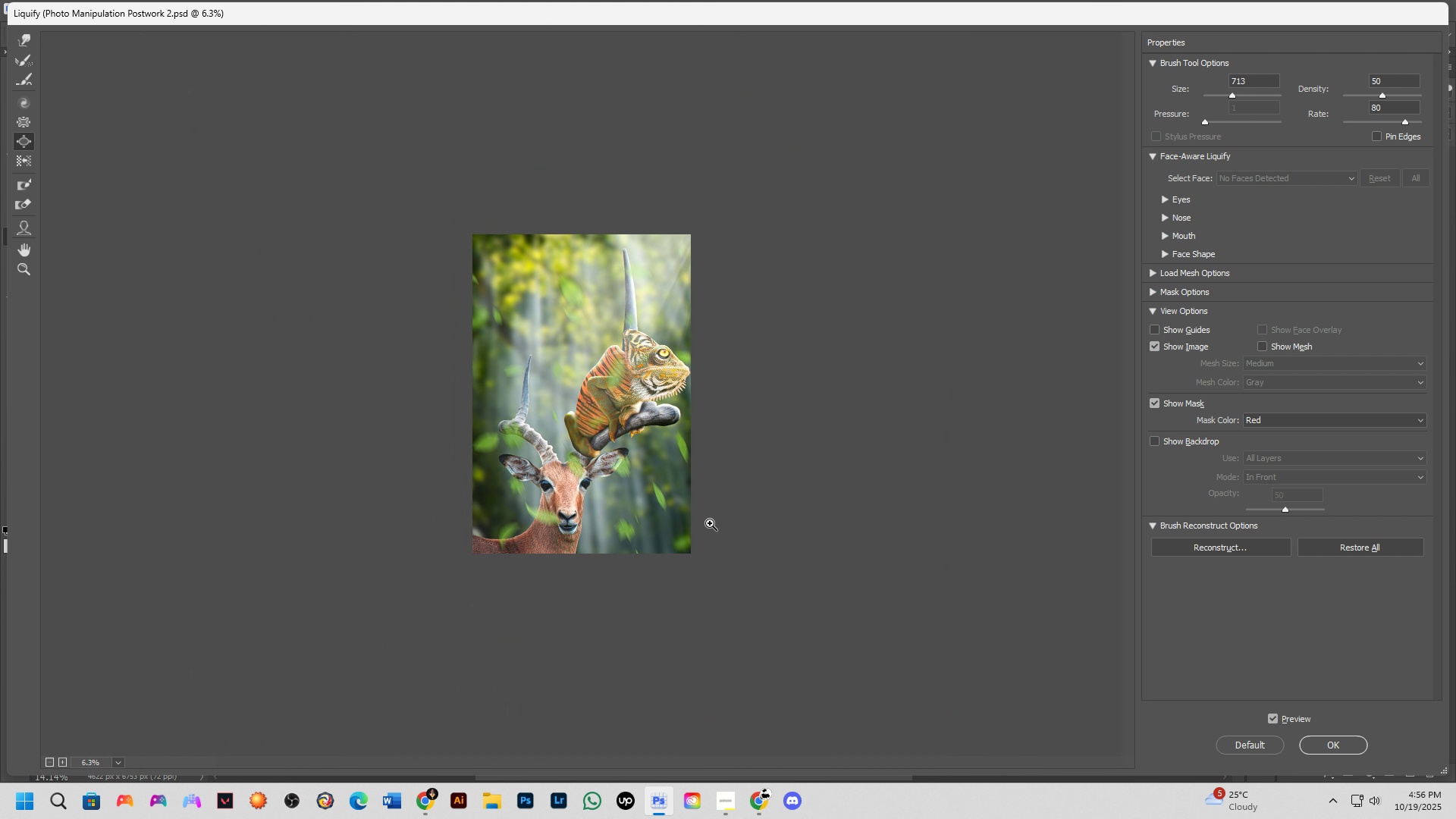 
hold_key(key=ControlLeft, duration=0.34)
 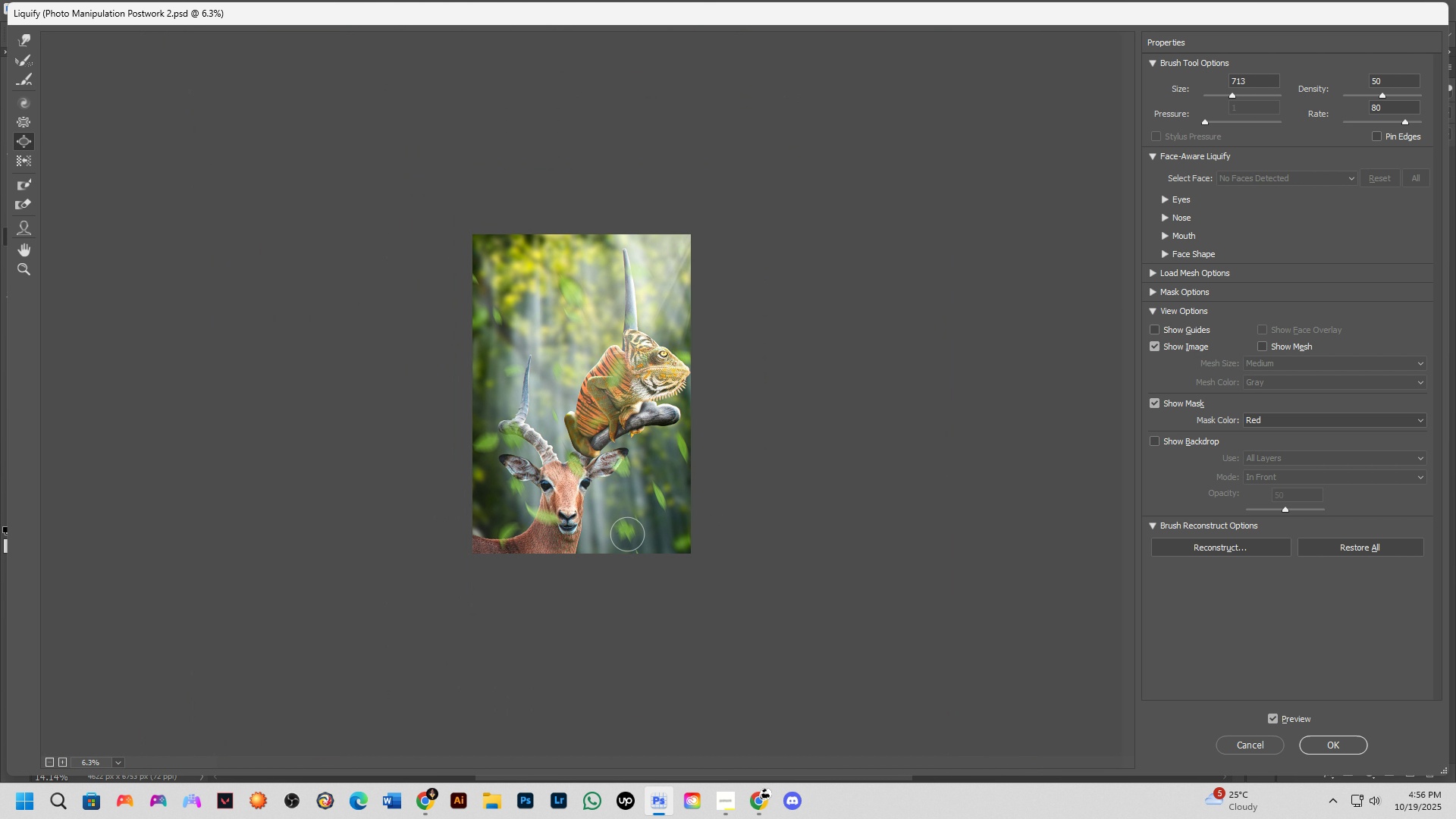 
key(Z)
 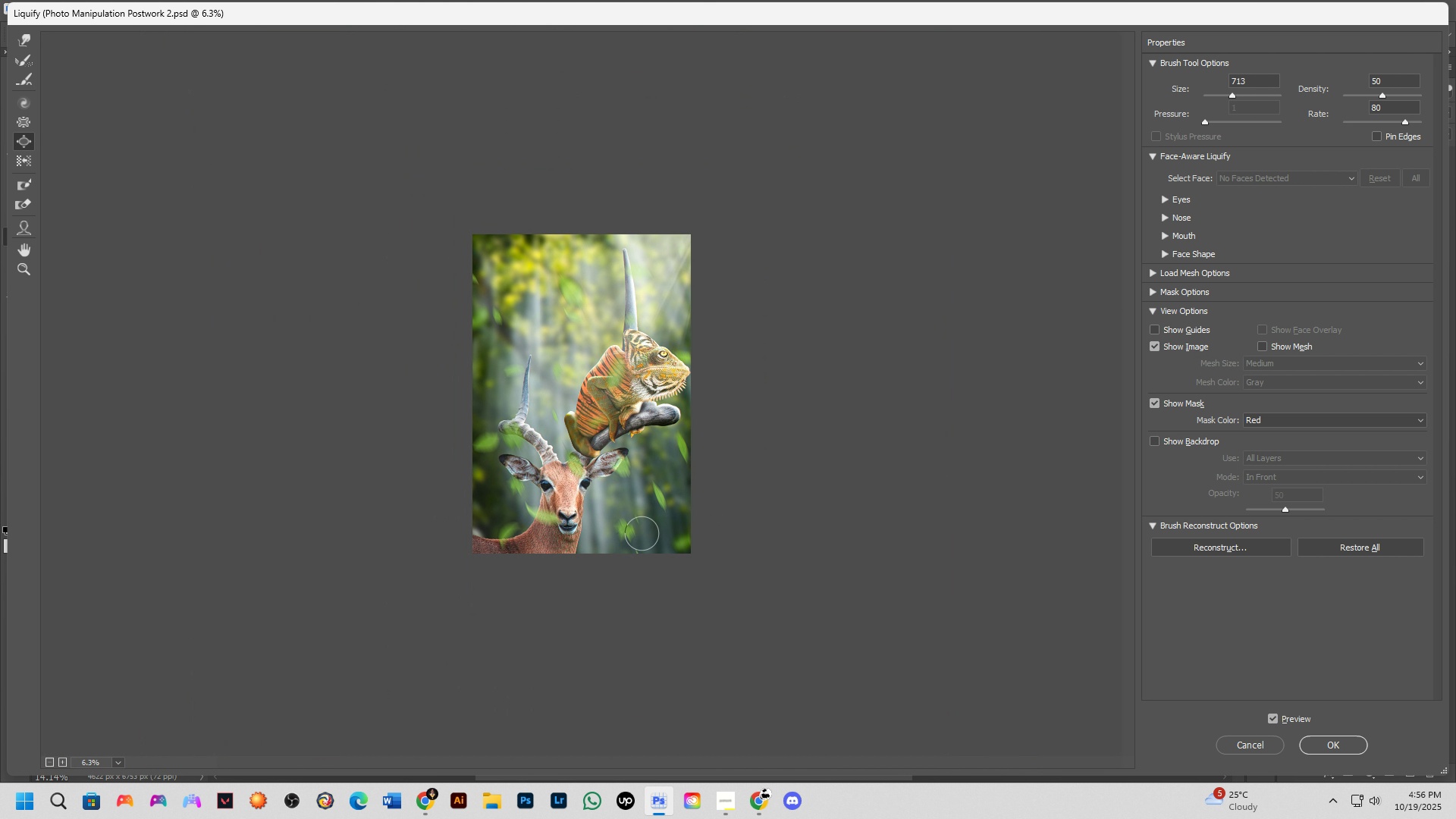 
key(Control+Shift+ShiftLeft)
 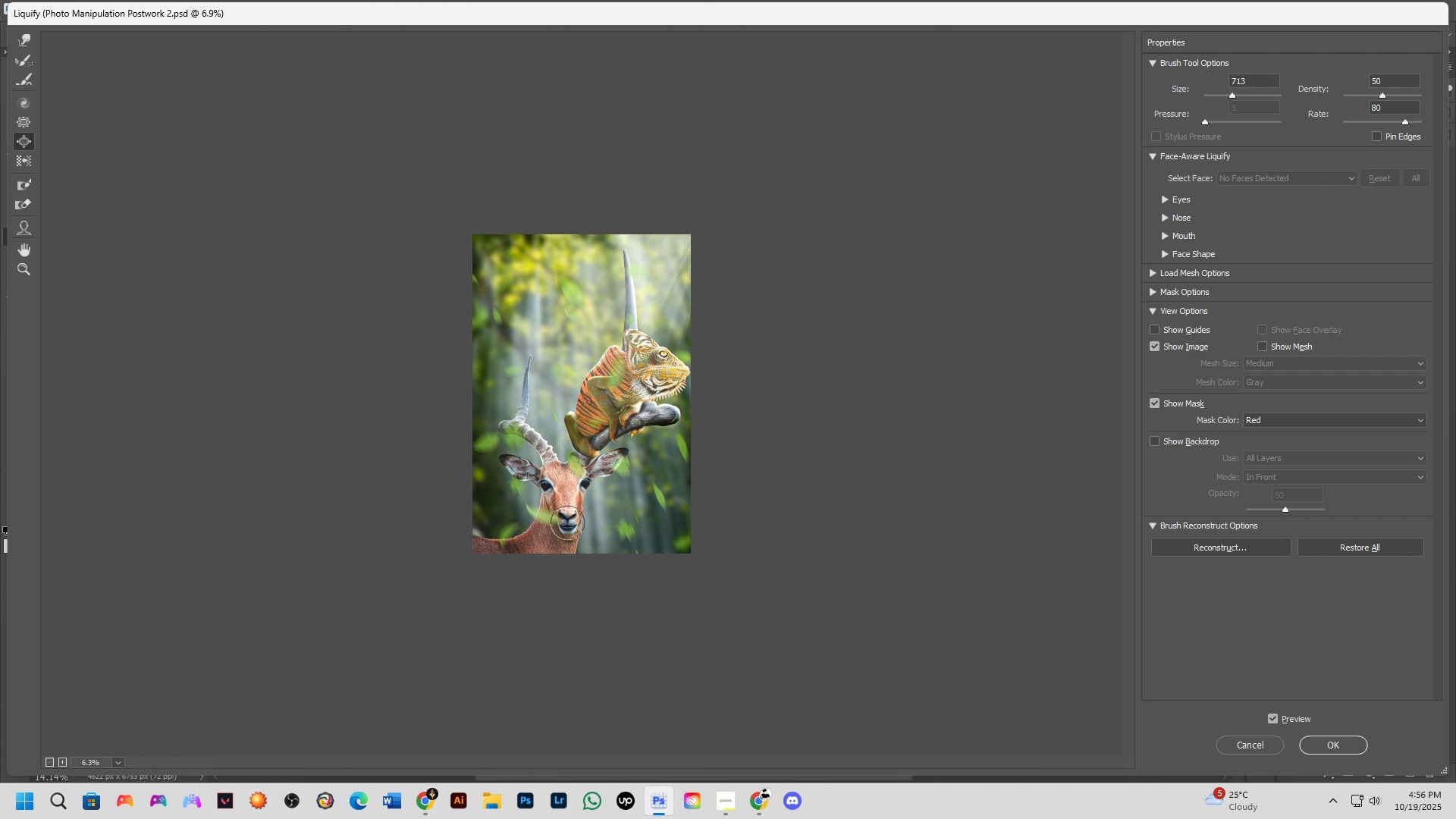 
scroll: coordinate [562, 515], scroll_direction: up, amount: 3.0
 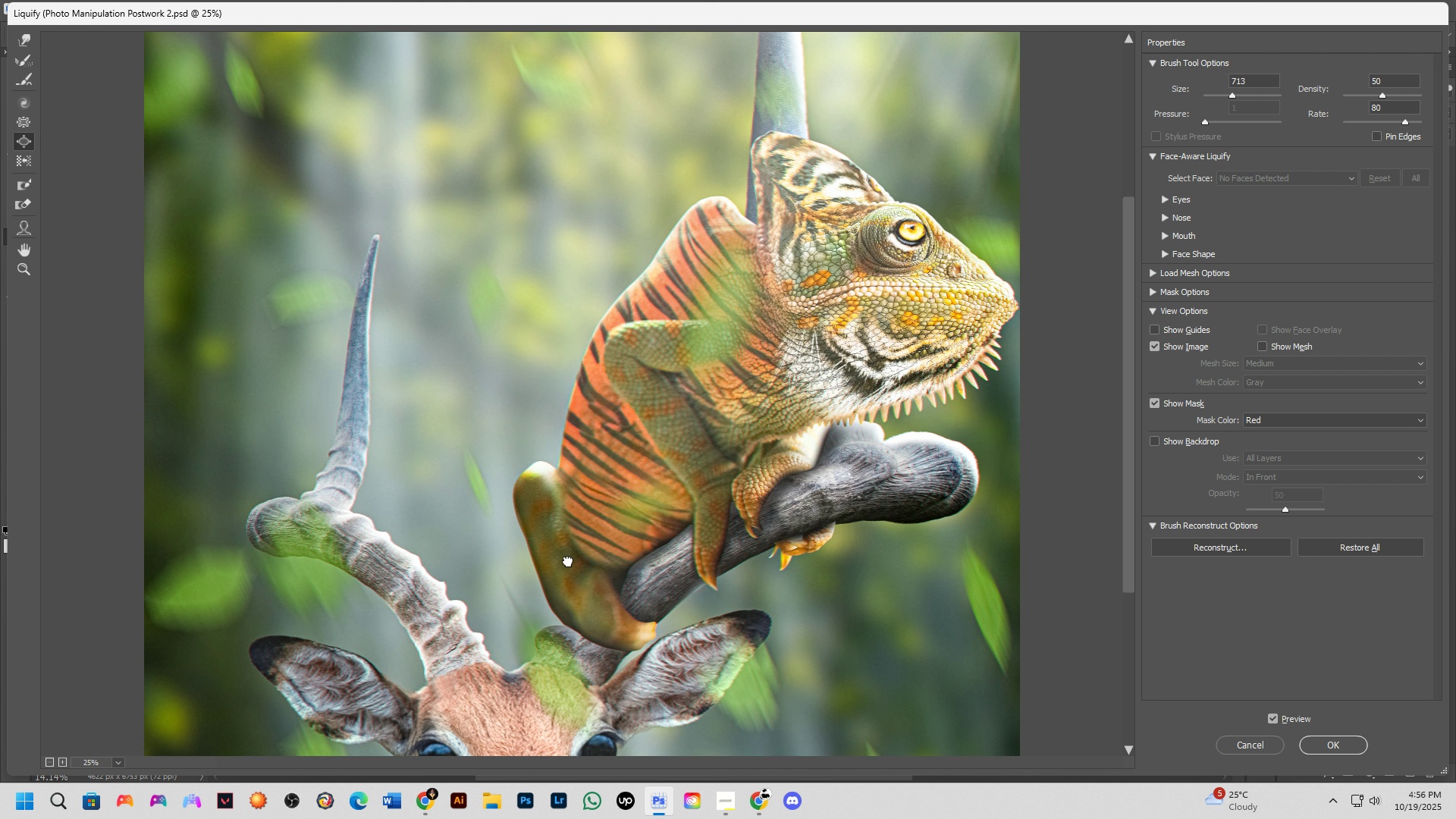 
key(Control+ControlLeft)
 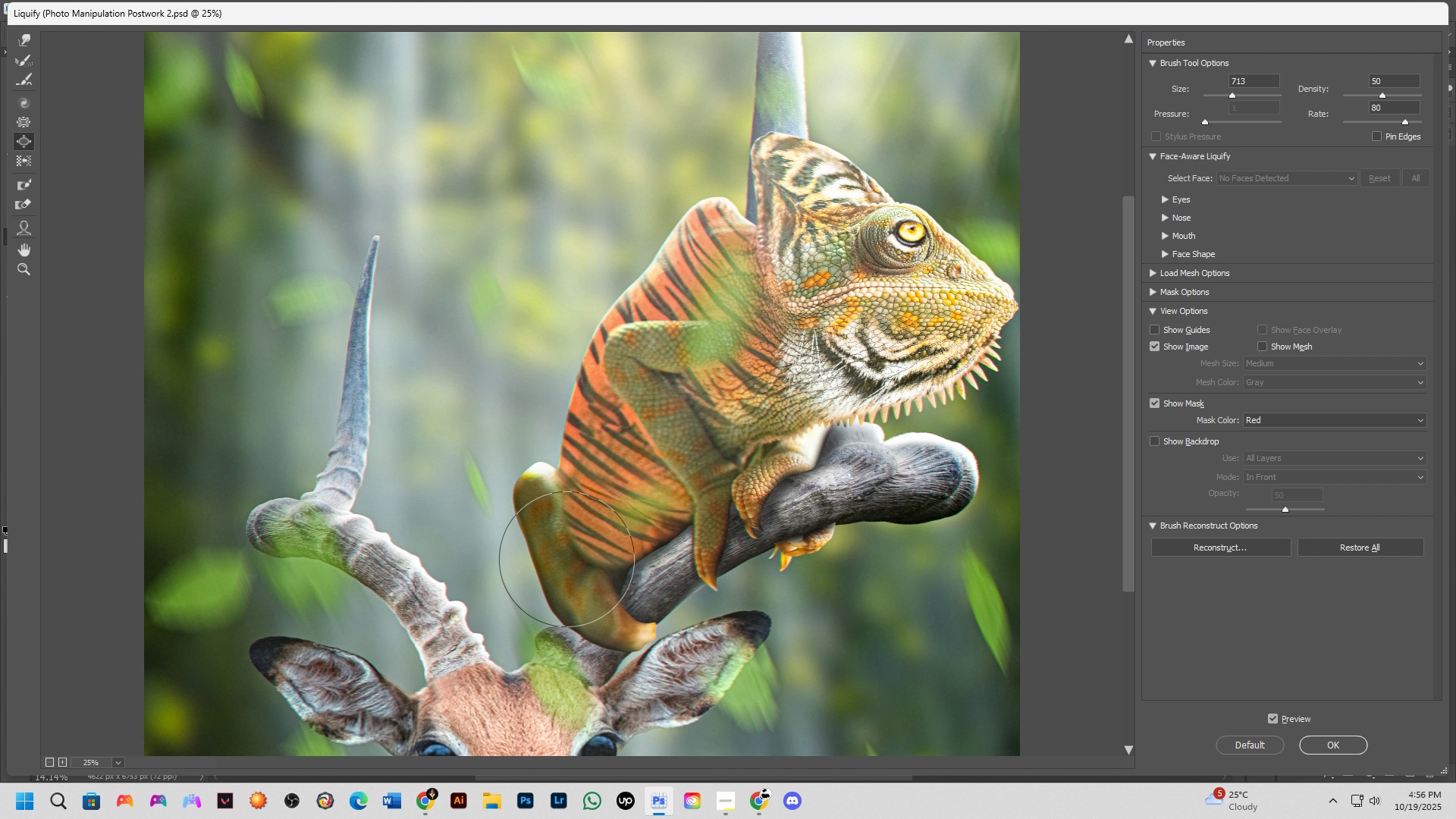 
hold_key(key=Space, duration=0.62)
 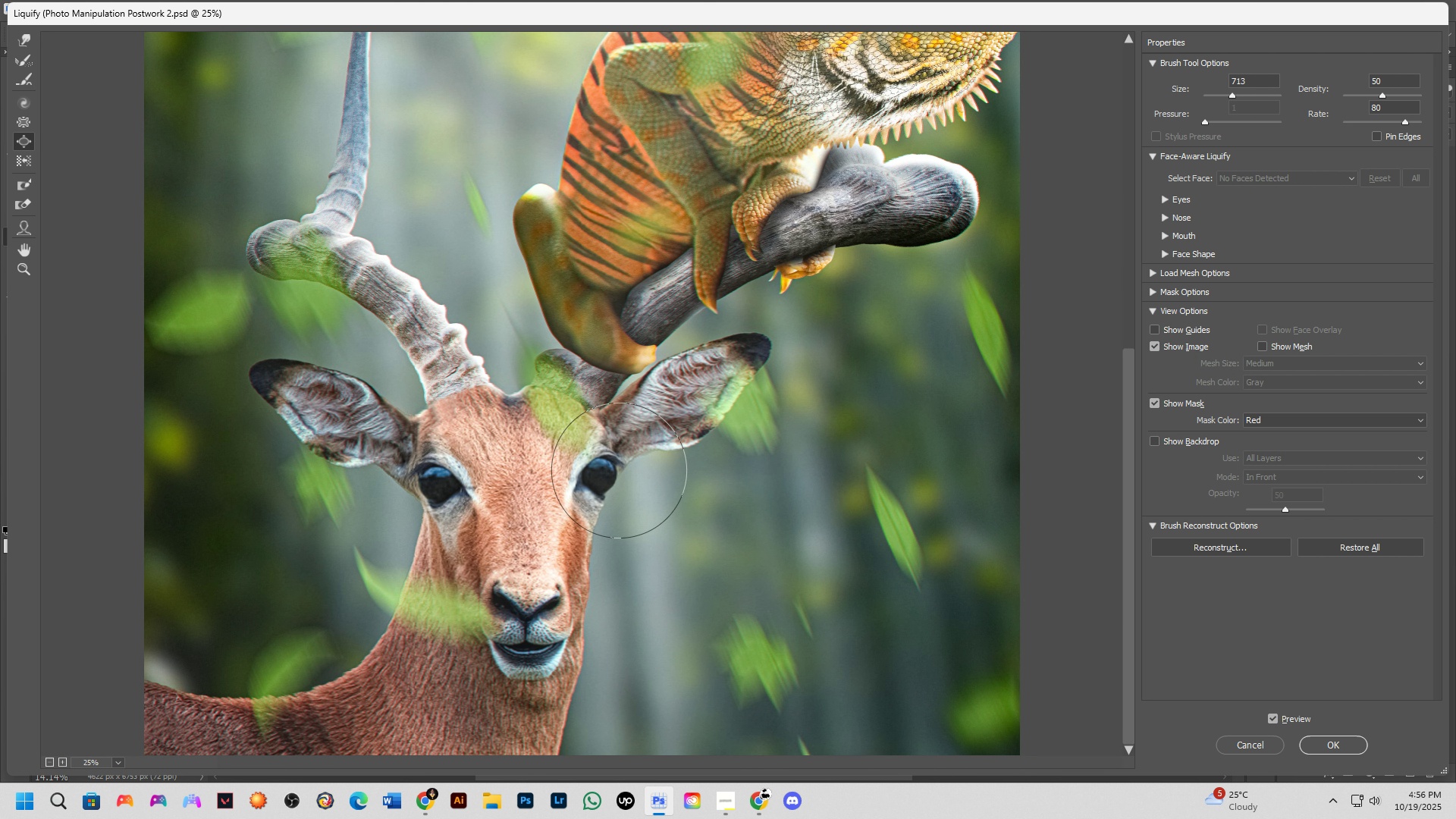 
left_click_drag(start_coordinate=[567, 561], to_coordinate=[688, 258])
 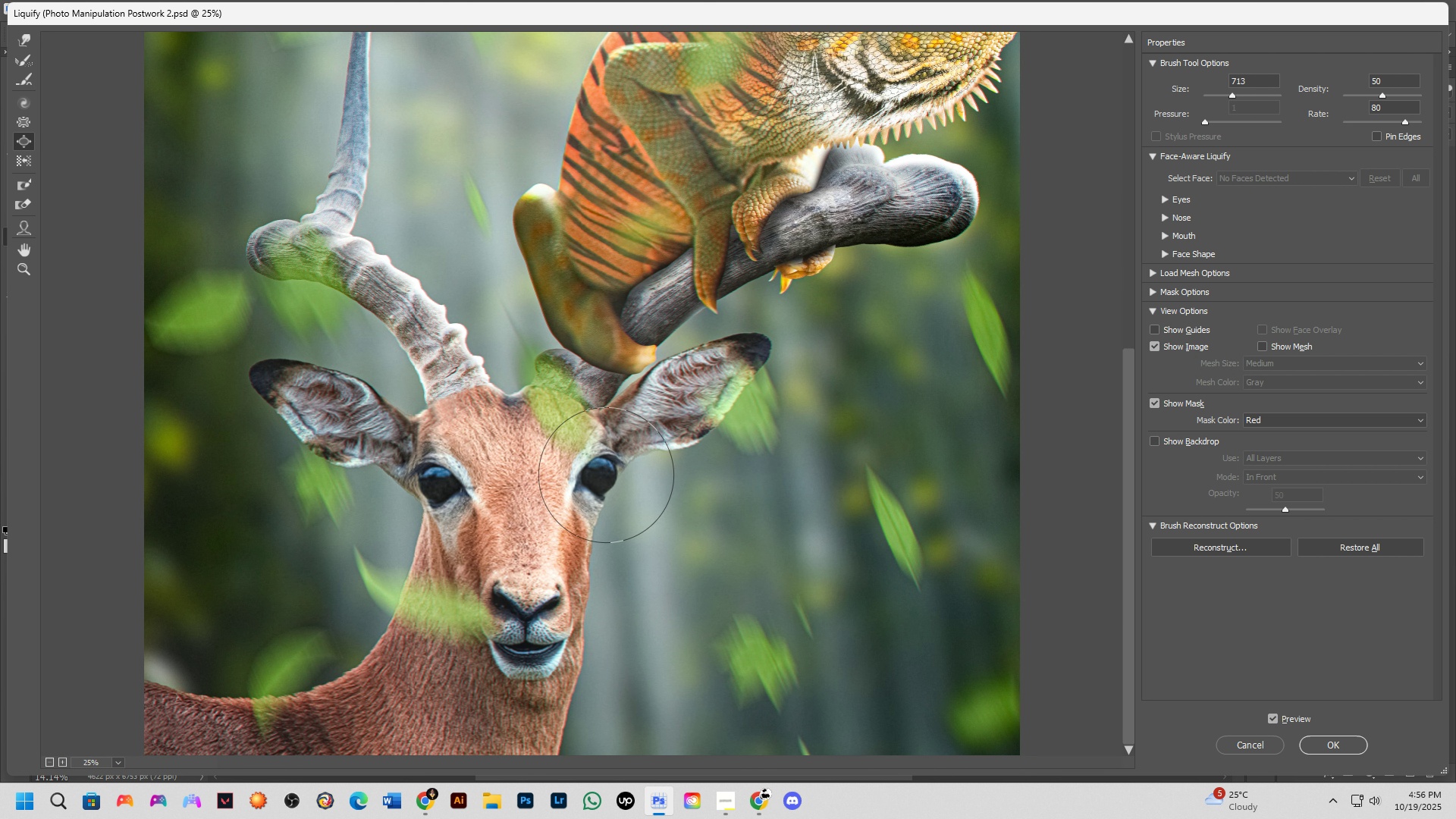 
left_click([606, 475])
 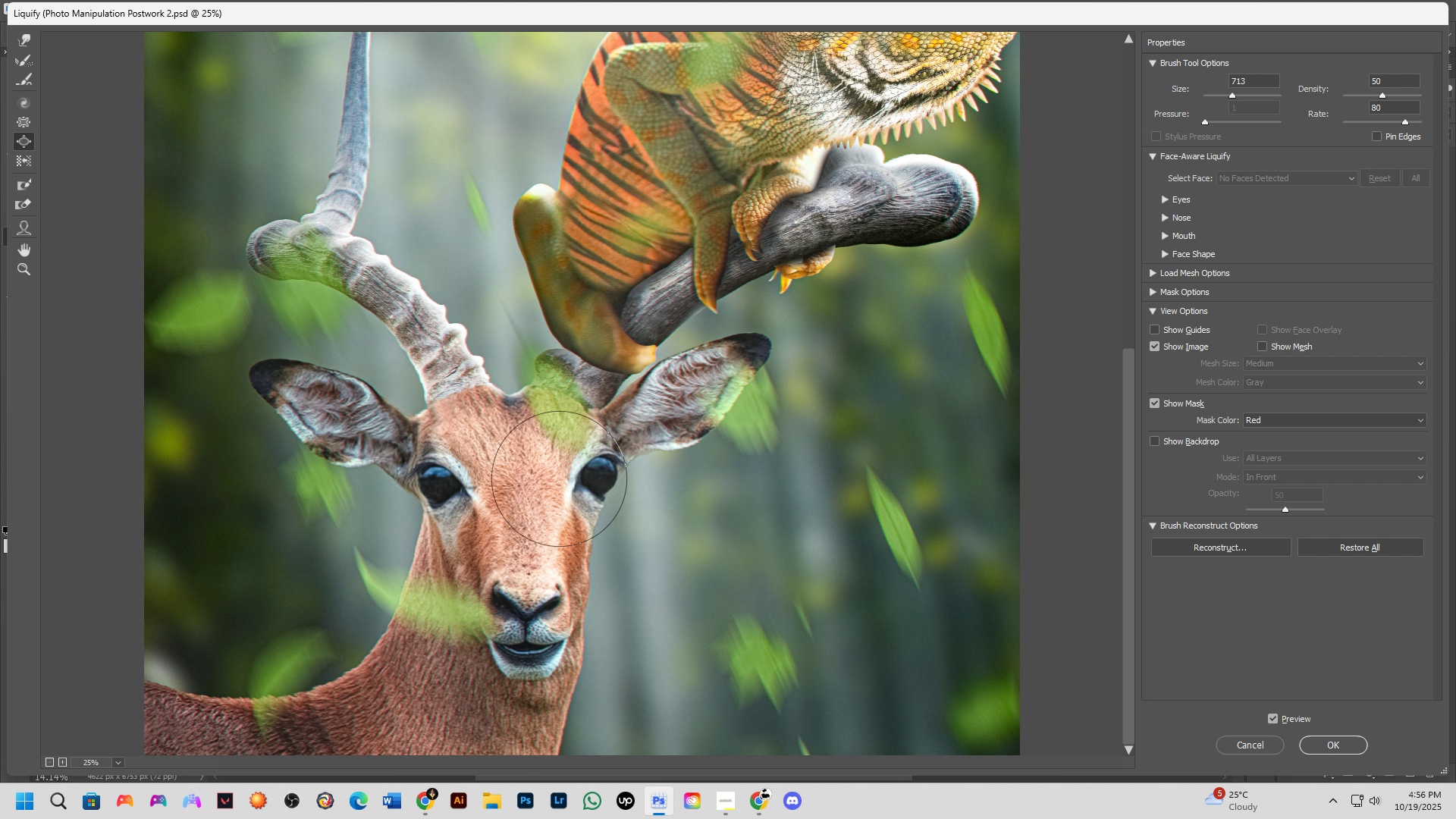 
hold_key(key=AltLeft, duration=0.78)
 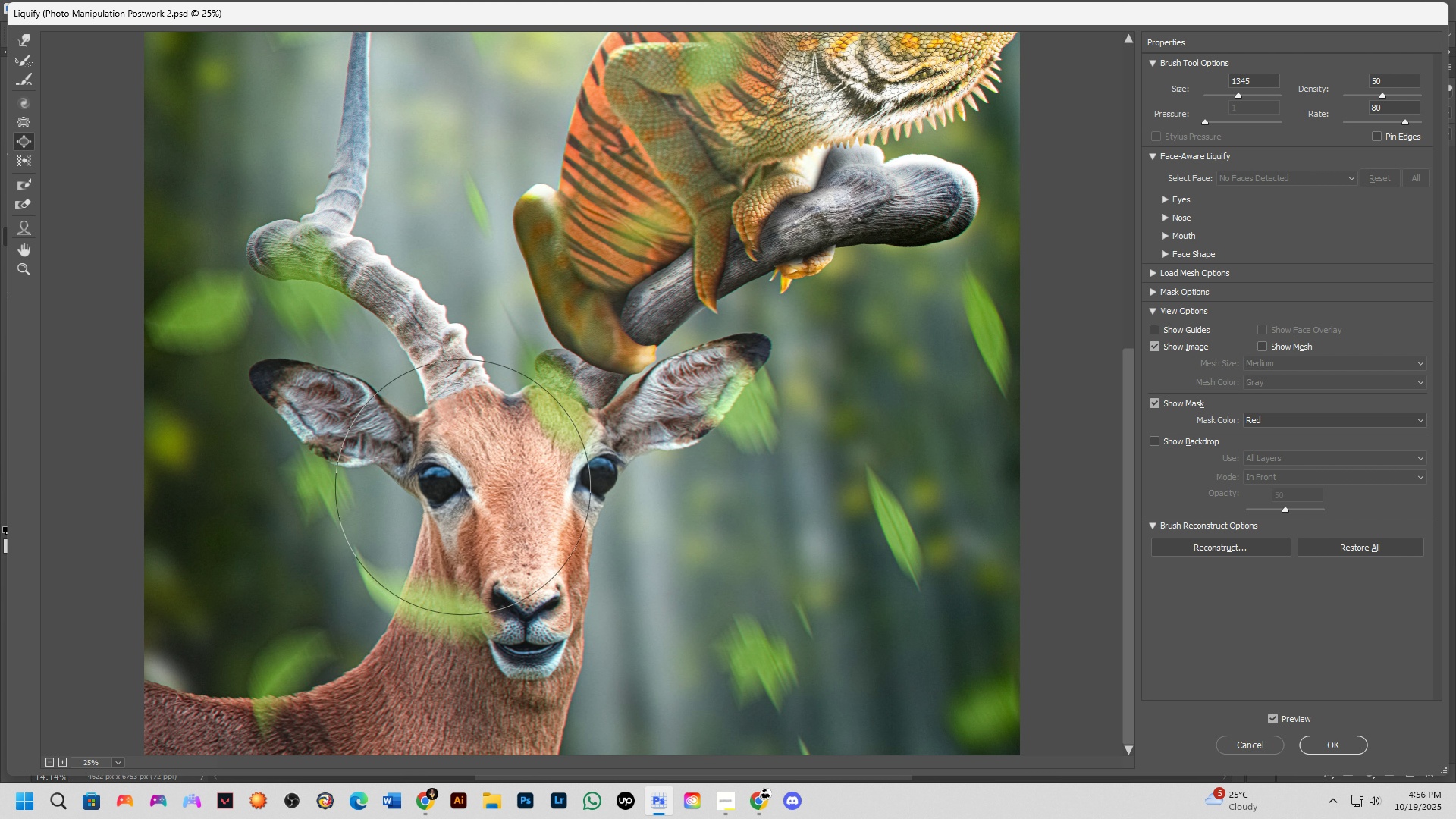 
left_click_drag(start_coordinate=[463, 487], to_coordinate=[441, 488])
 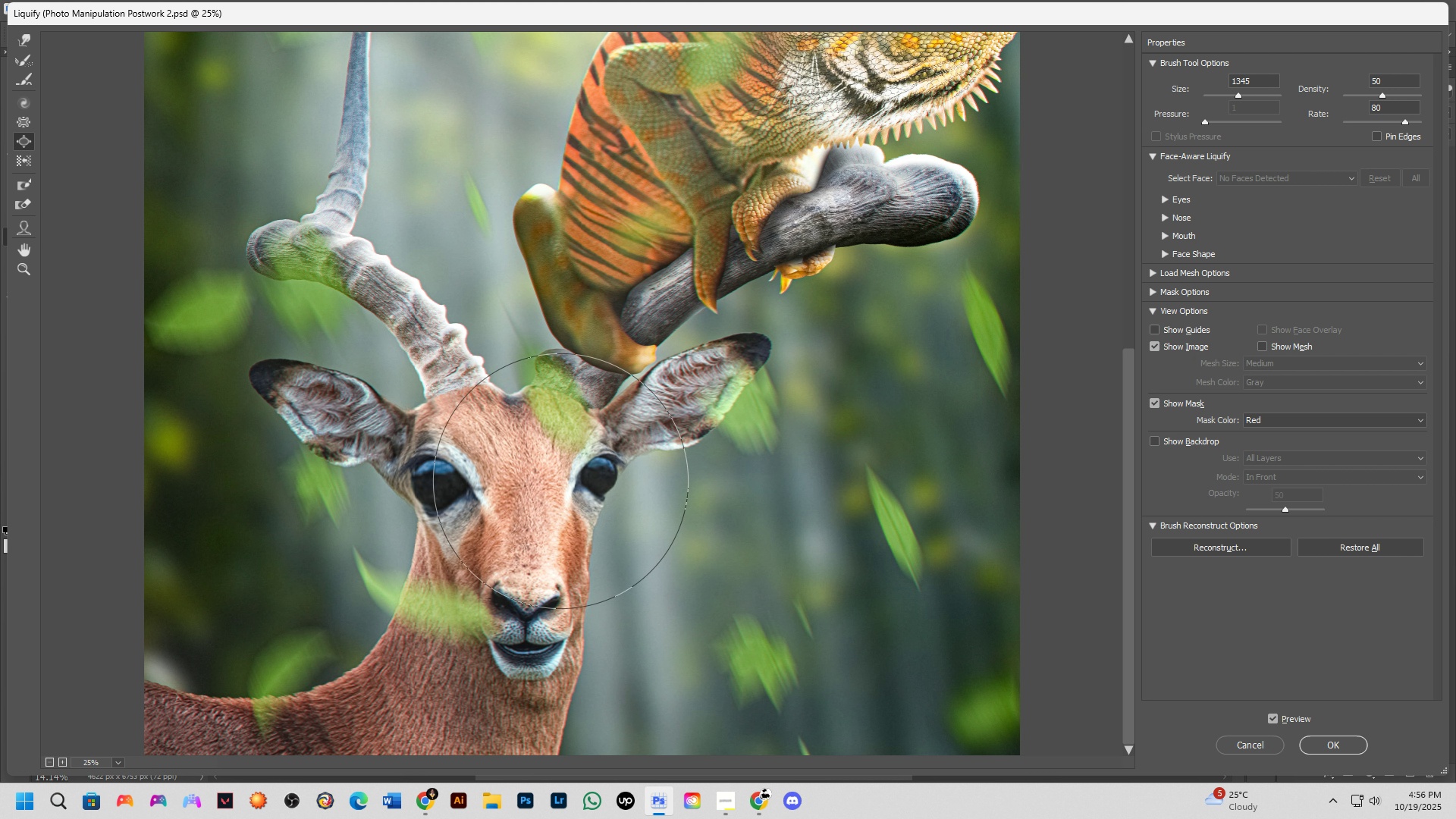 
left_click_drag(start_coordinate=[562, 480], to_coordinate=[600, 482])
 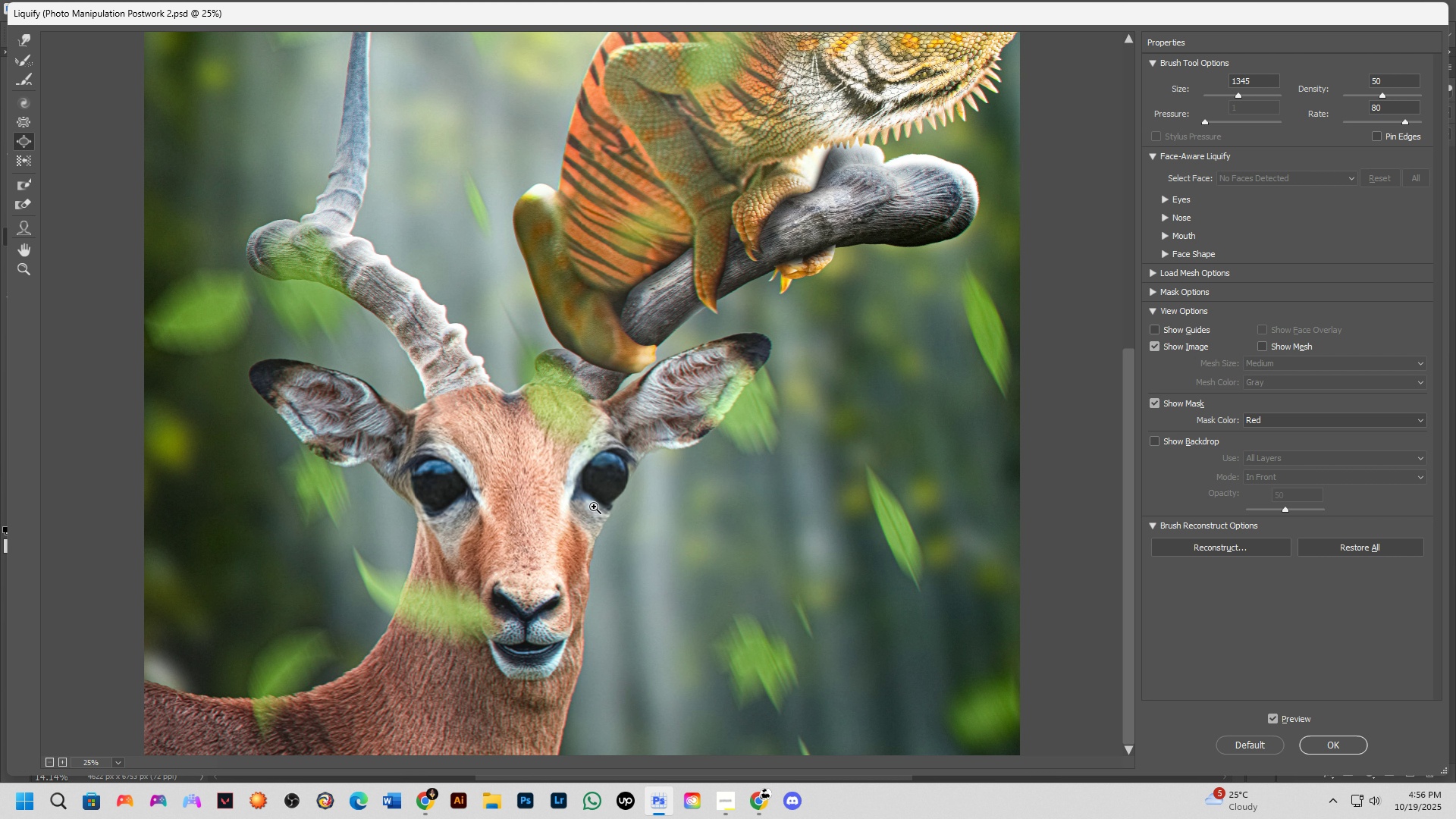 
hold_key(key=ControlLeft, duration=0.31)
scroll: coordinate [594, 516], scroll_direction: down, amount: 2.0
 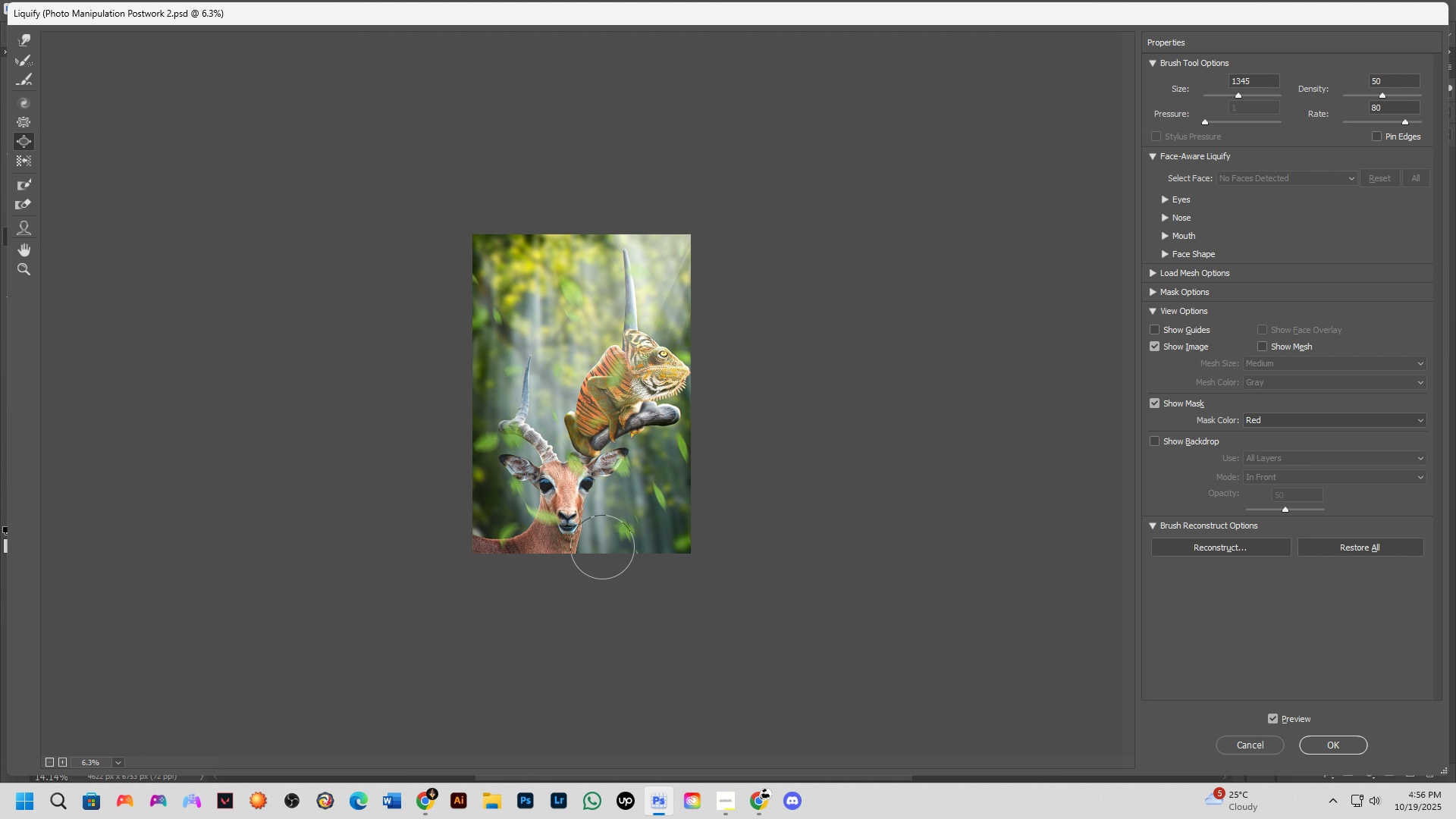 
hold_key(key=ControlLeft, duration=1.53)
 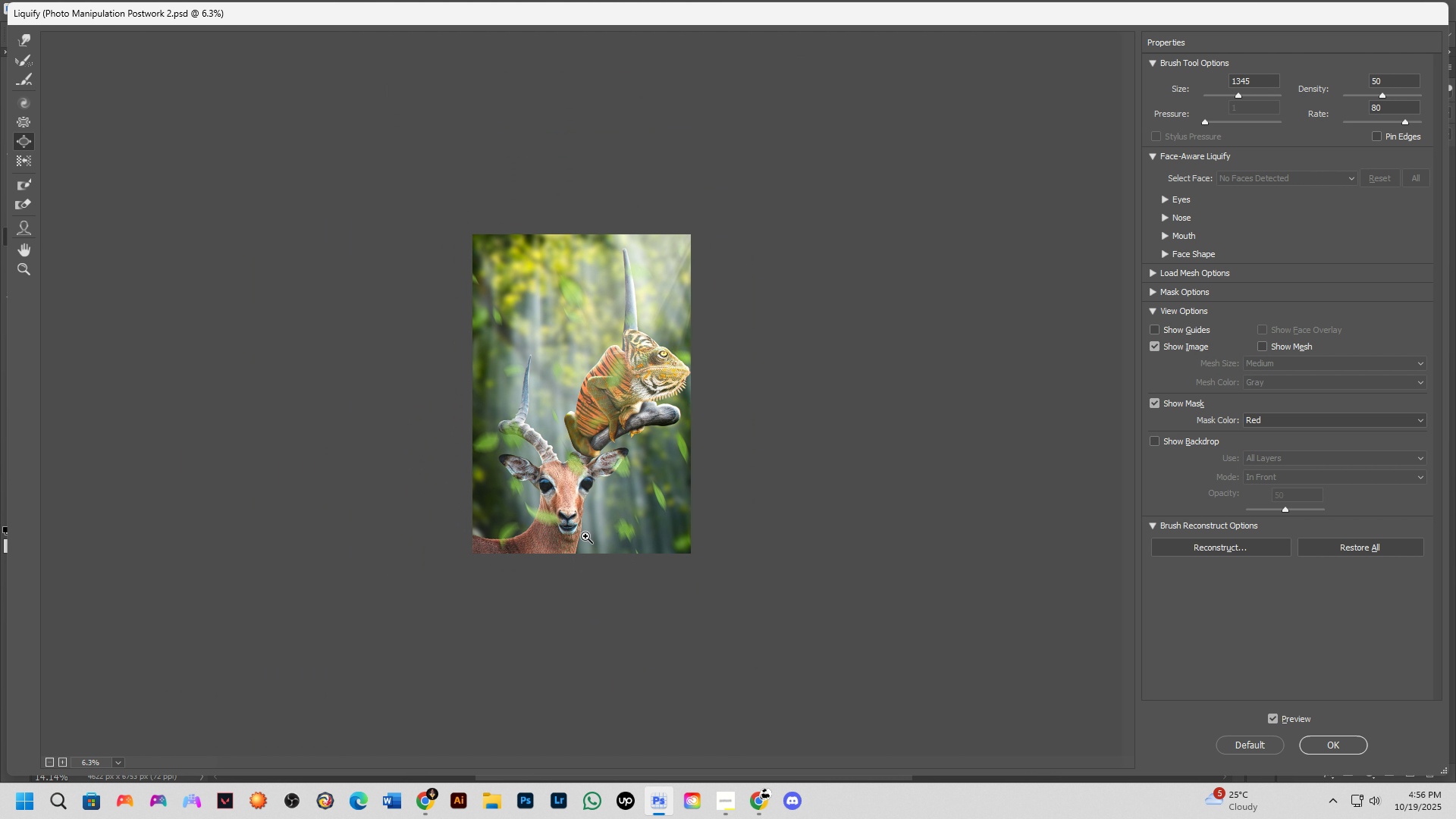 
key(Control+Z)
 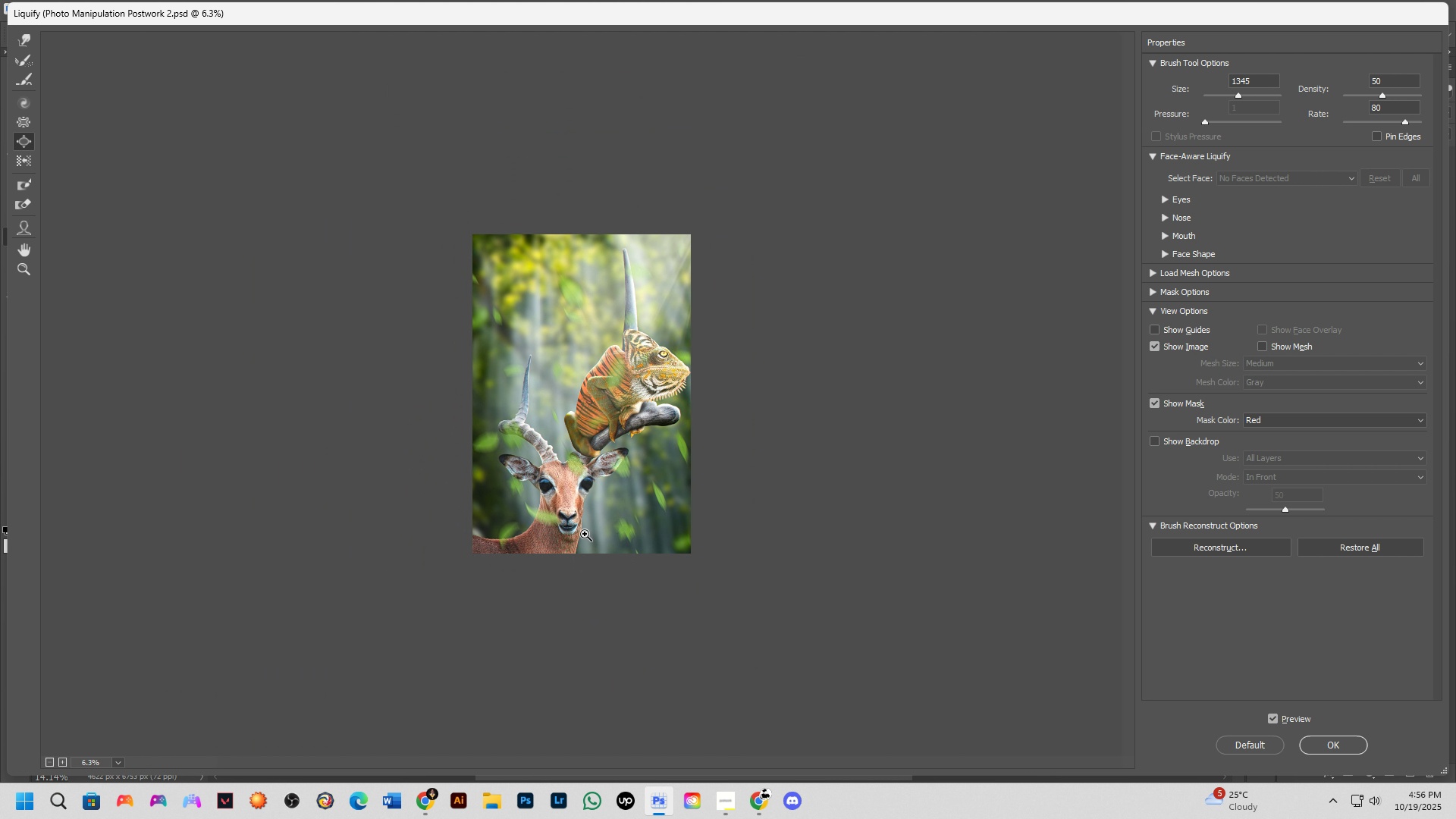 
key(Control+Z)
 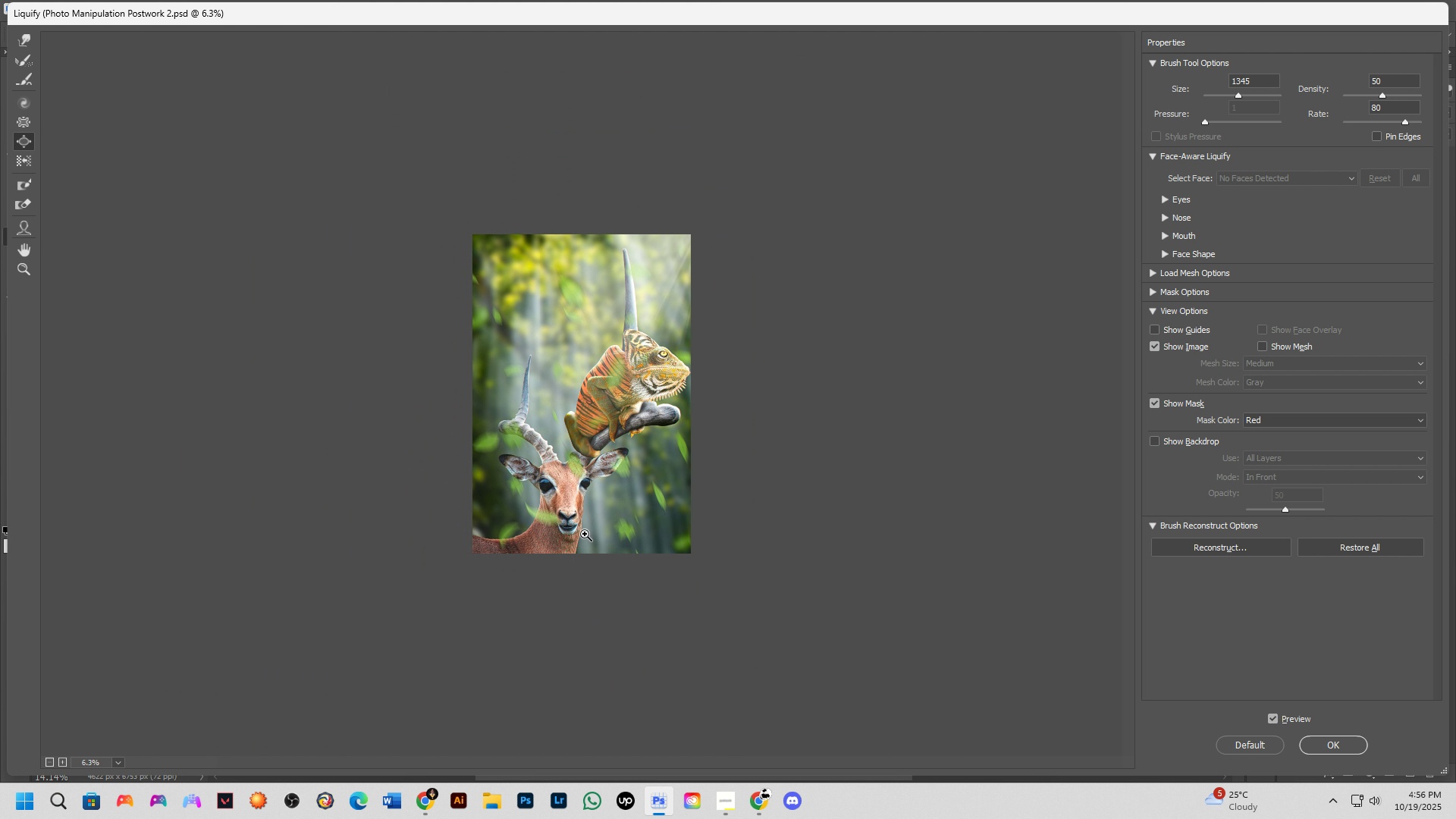 
key(Control+Z)
 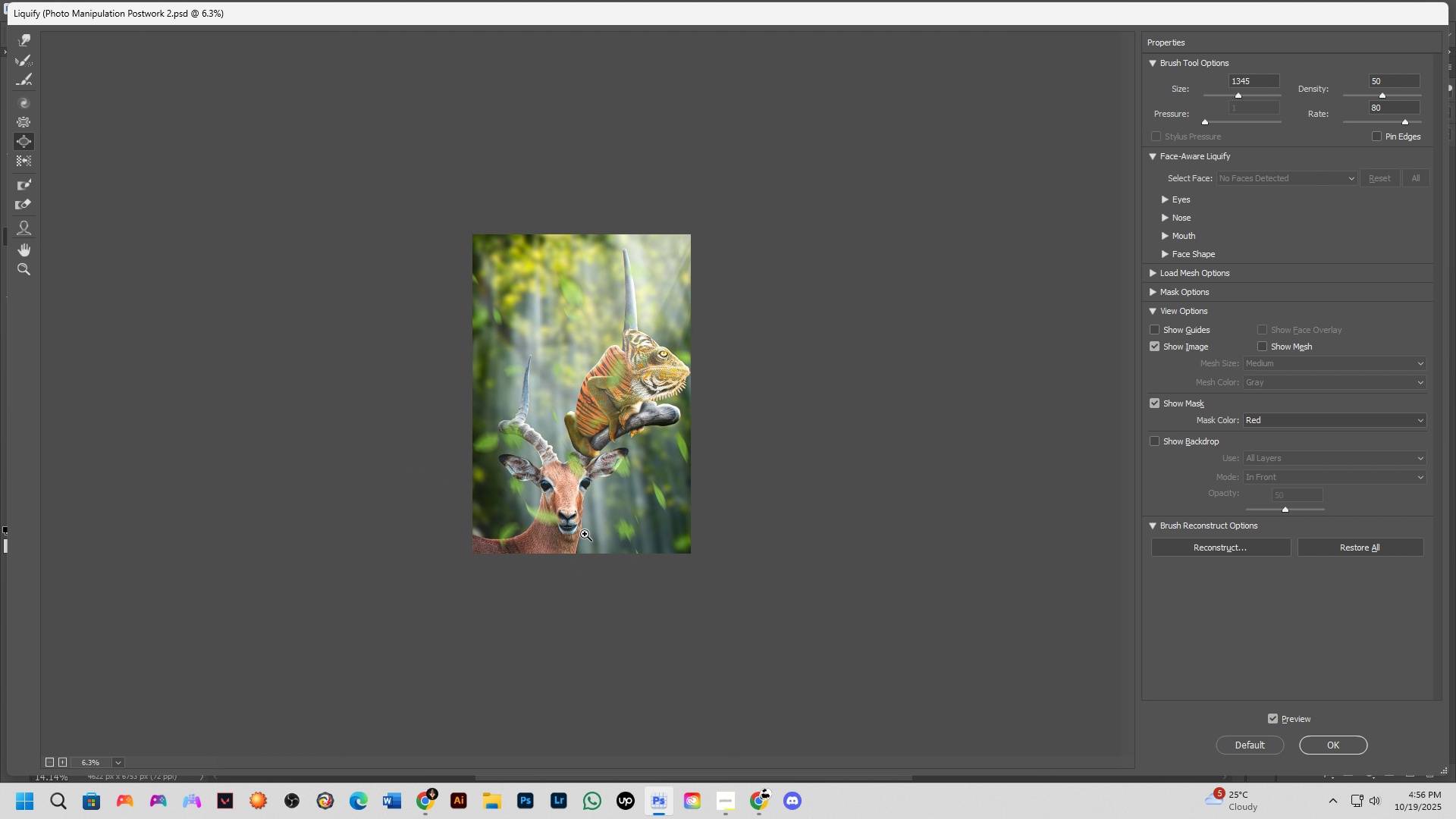 
key(Control+Z)
 